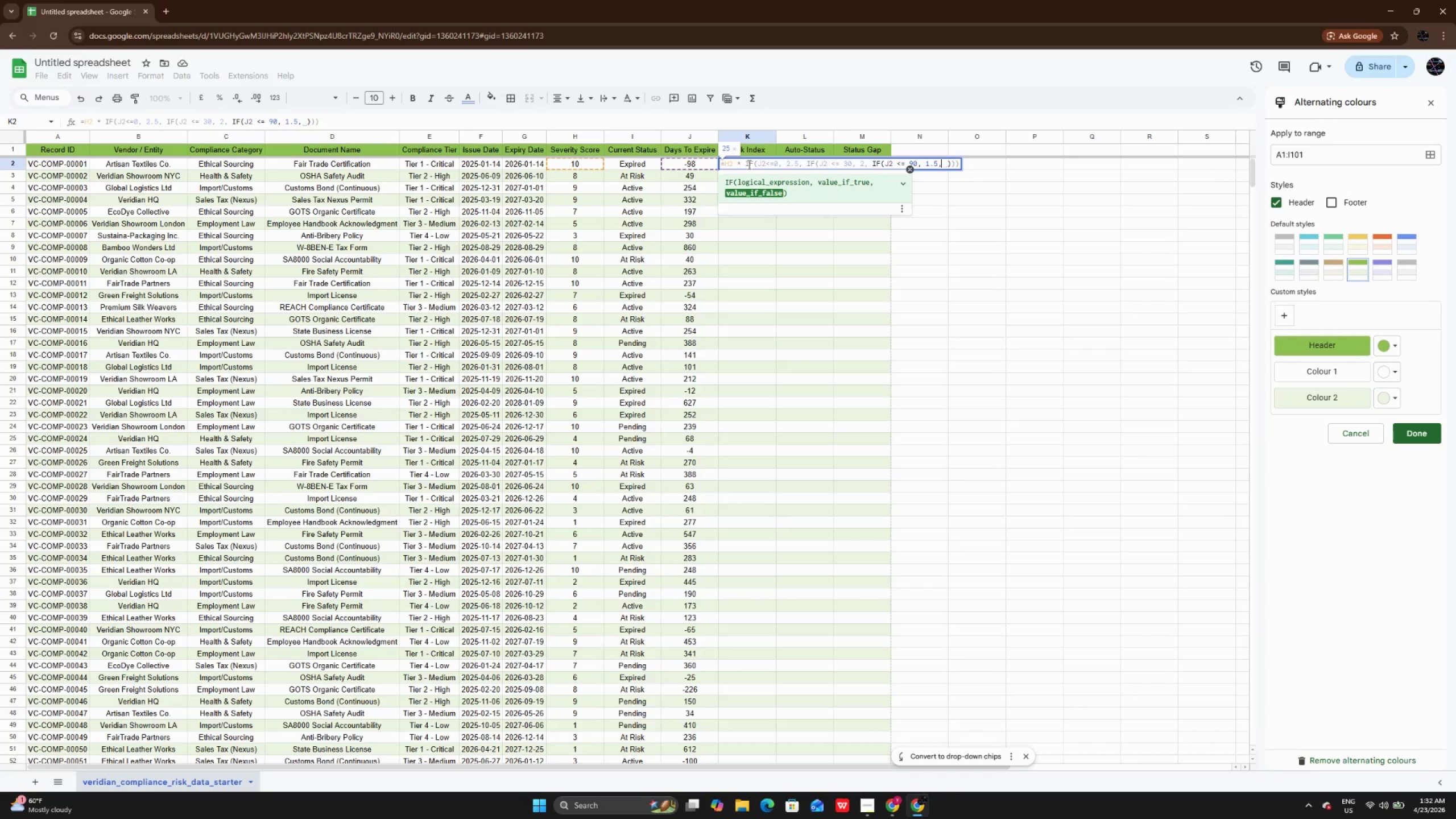 
key(Space)
 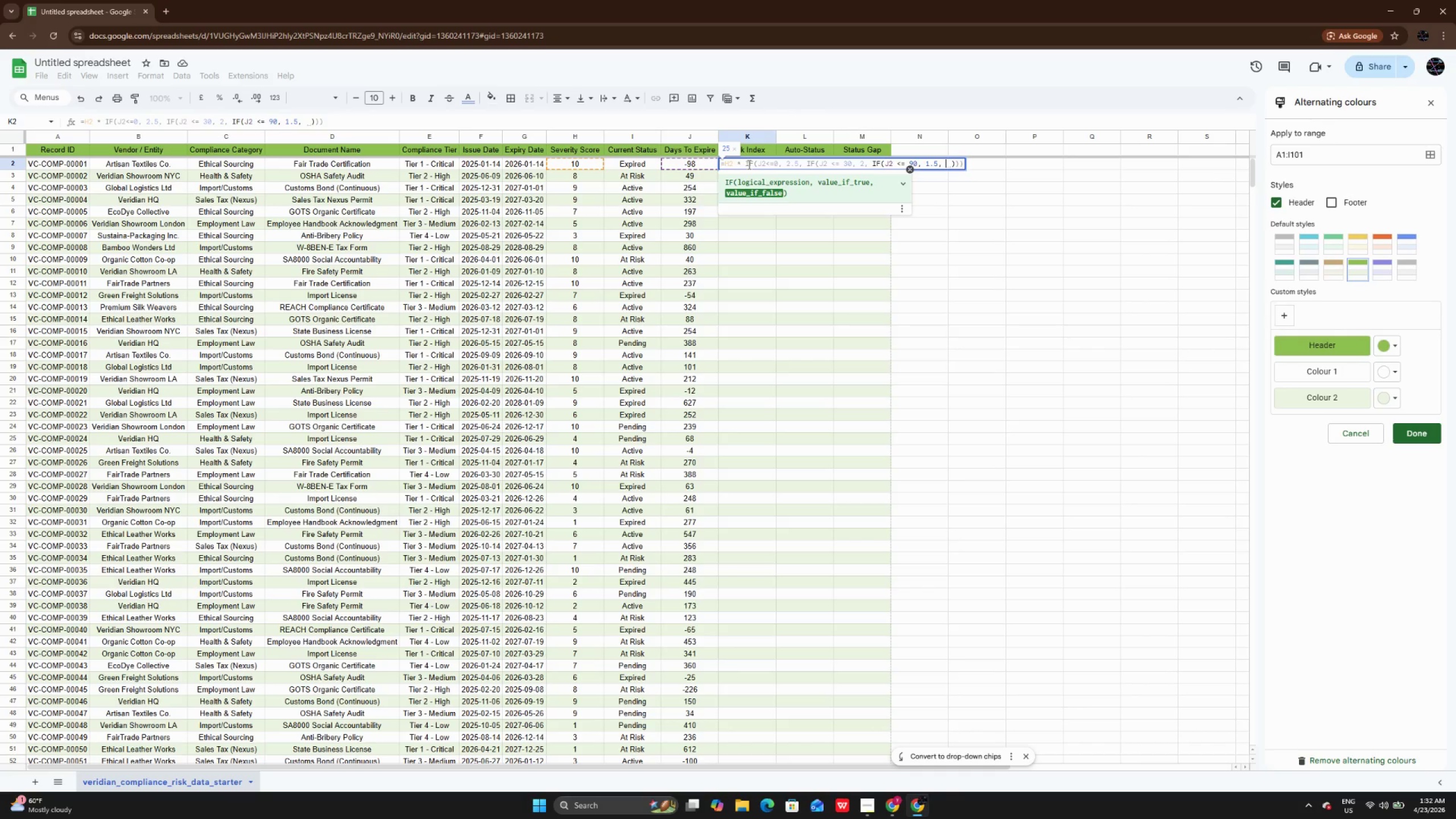 
key(1)
 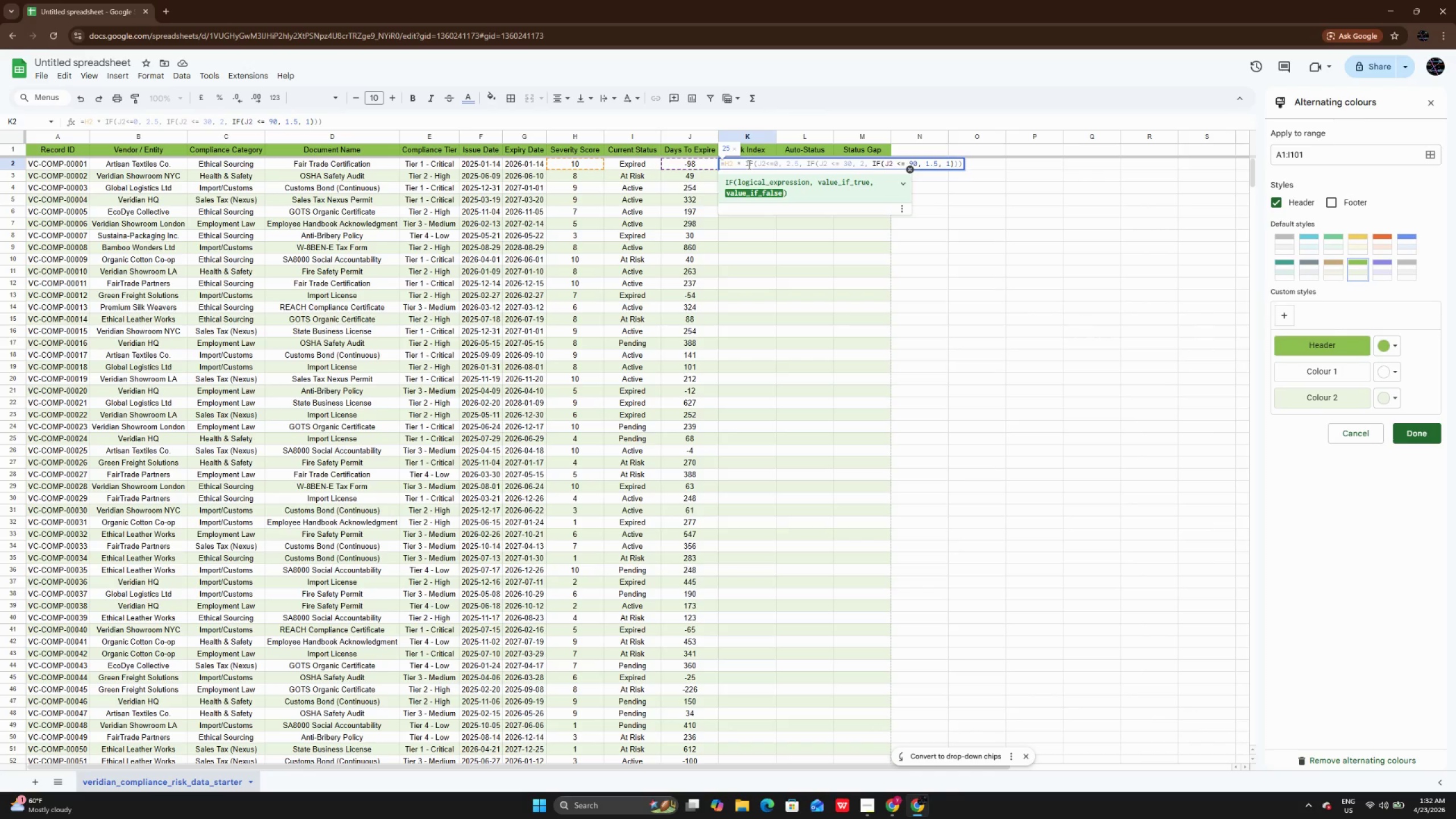 
key(Enter)
 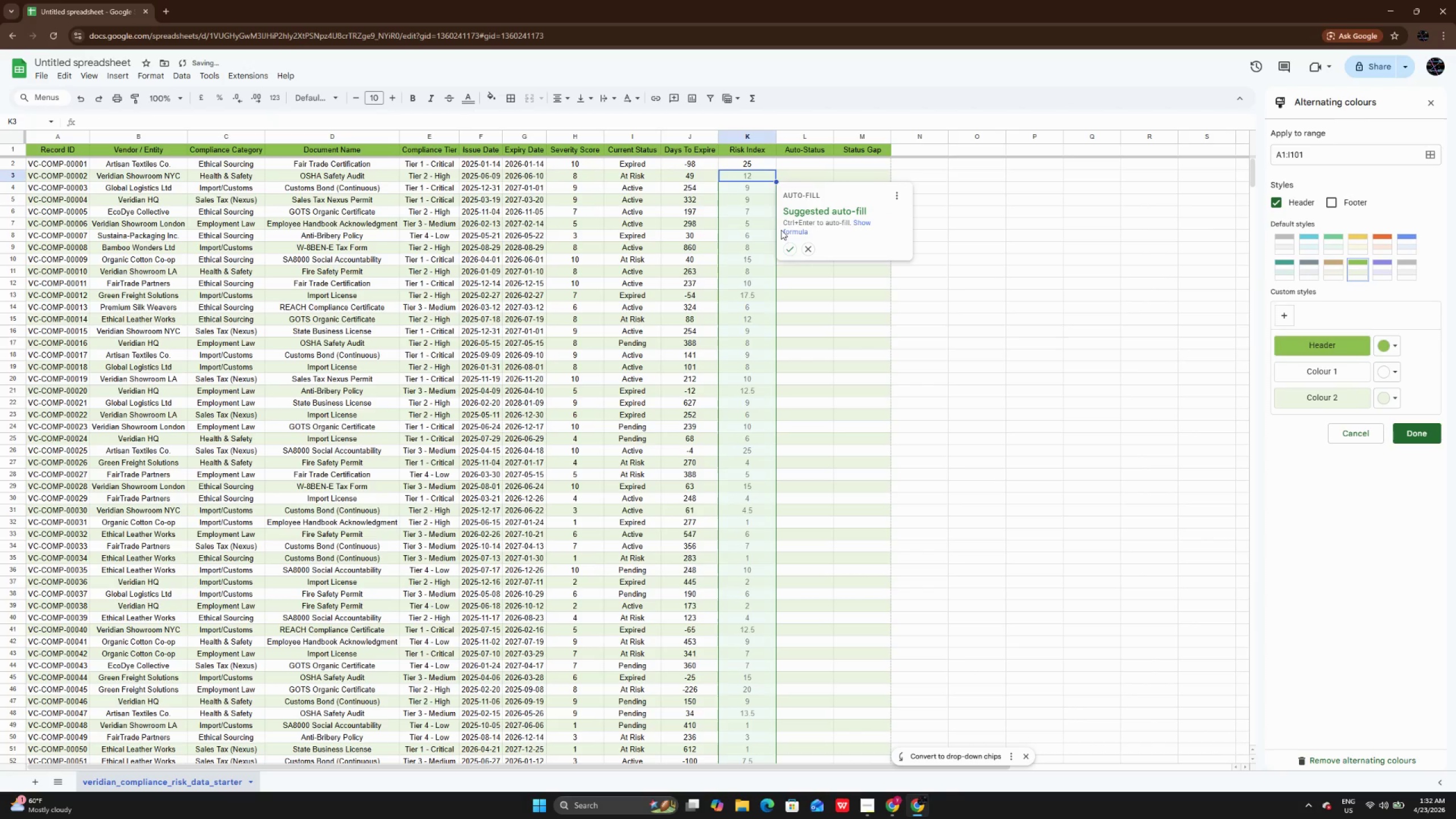 
left_click([787, 251])
 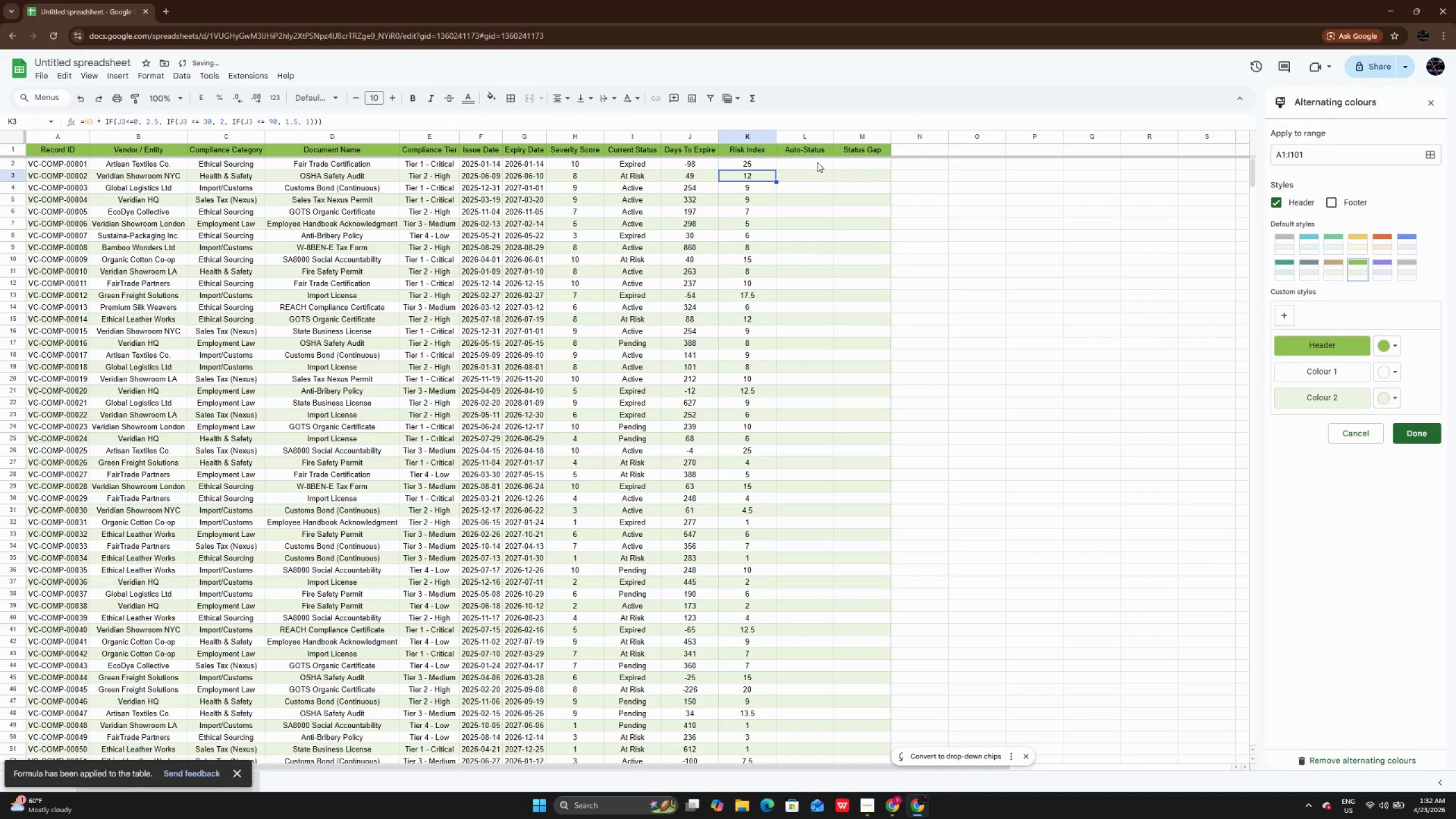 
double_click([817, 162])
 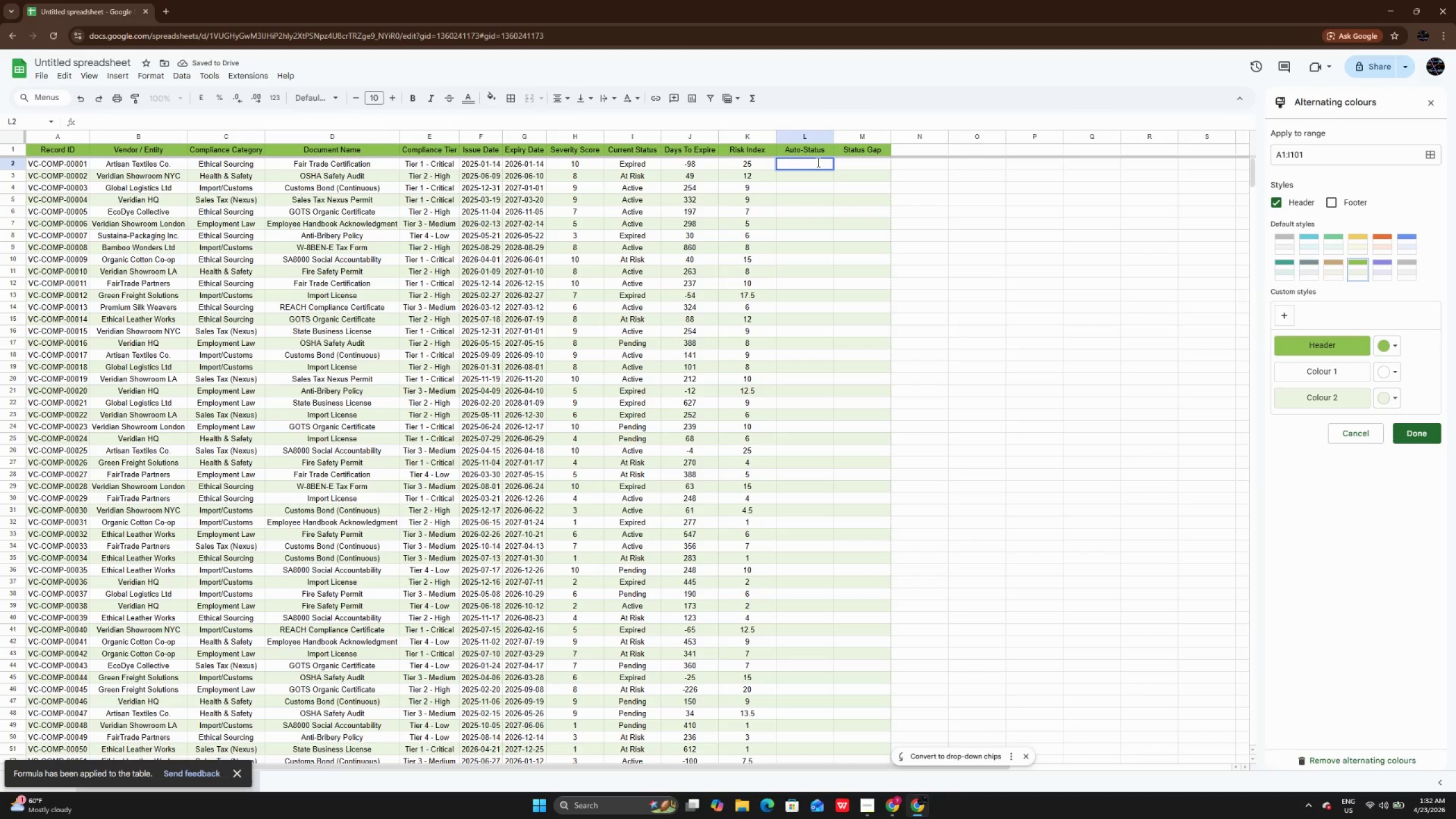 
type(=ifs(j2<=0, "")
 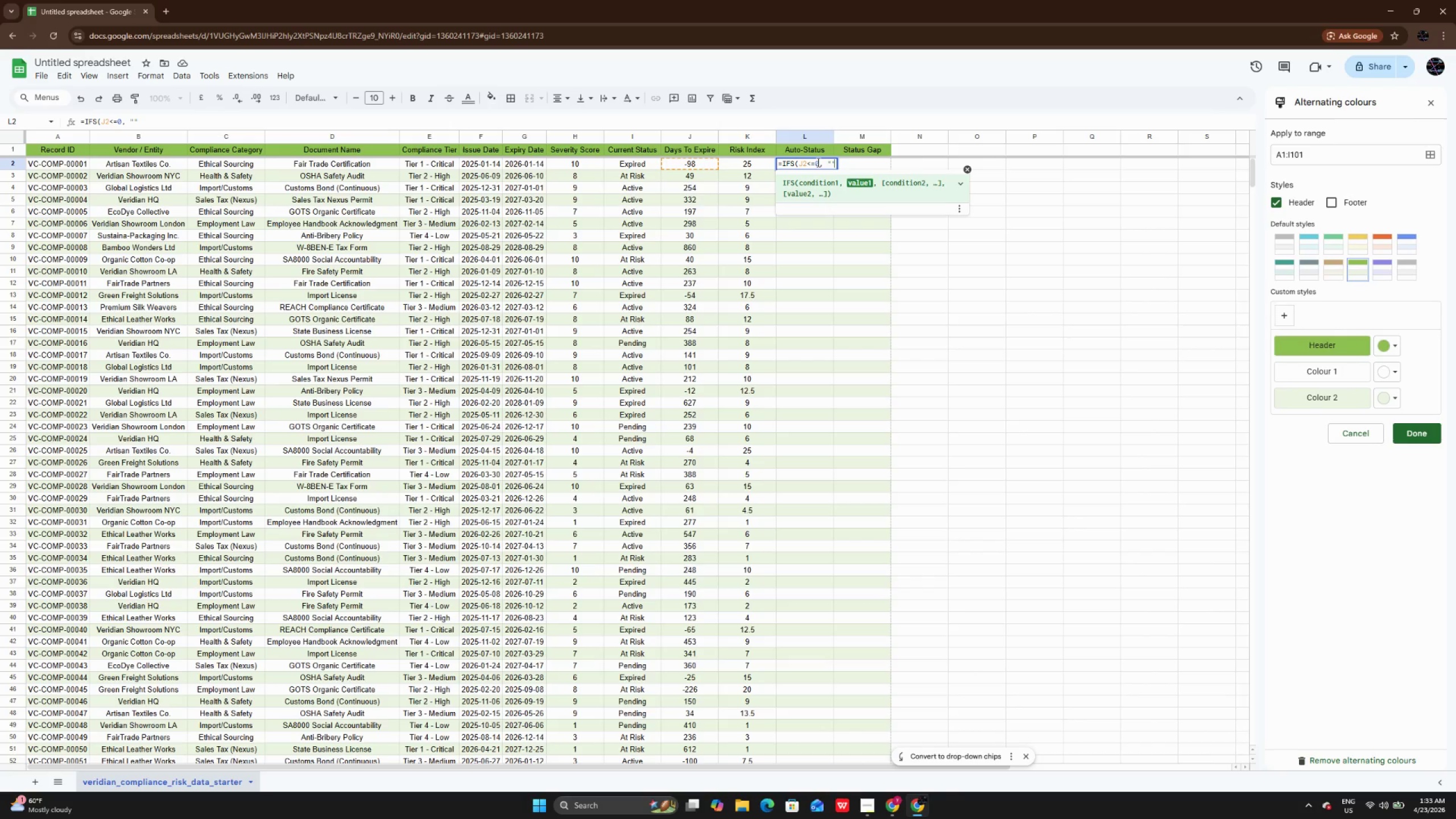 
key(ArrowLeft)
 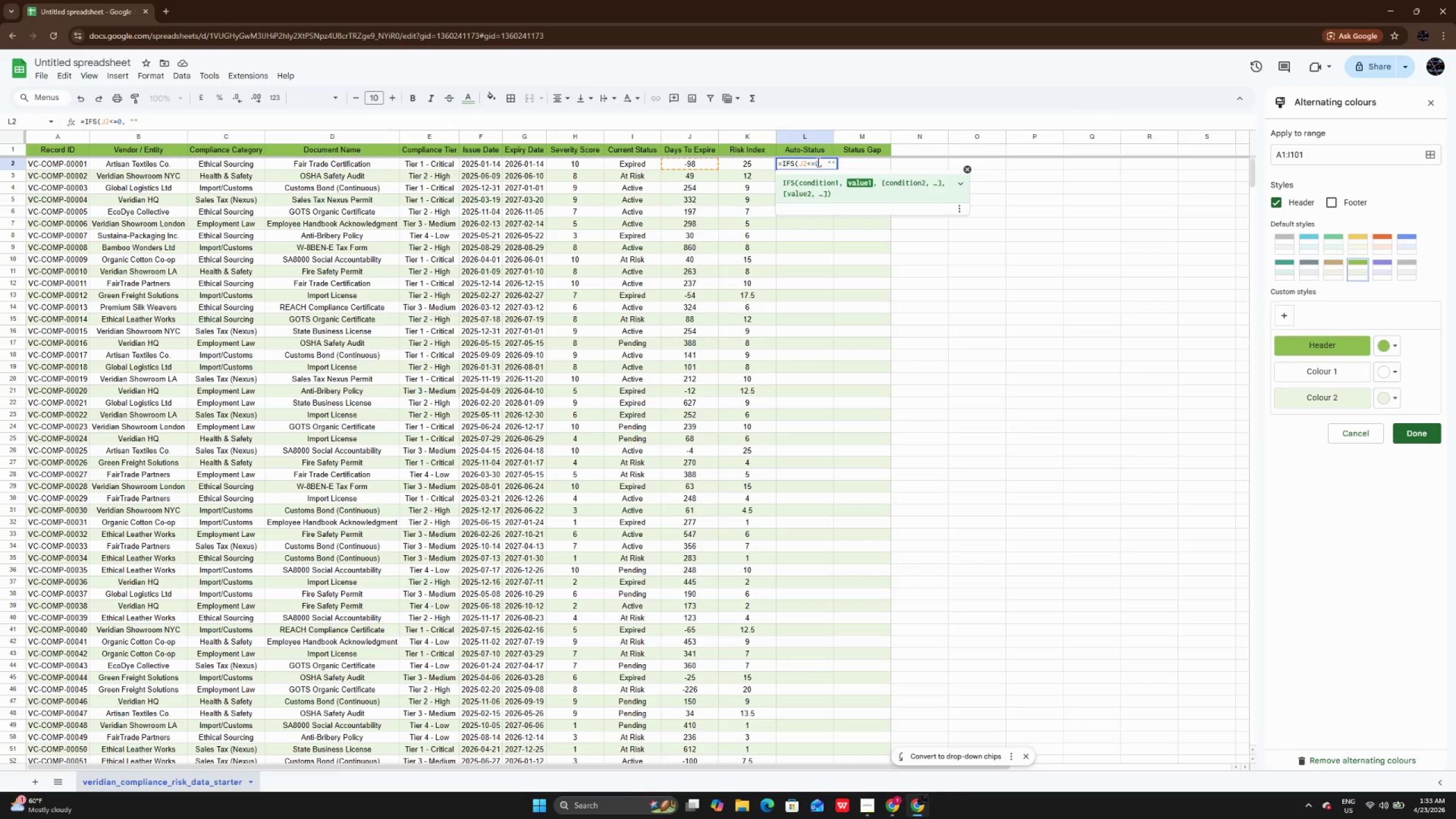 
type(Expired)
 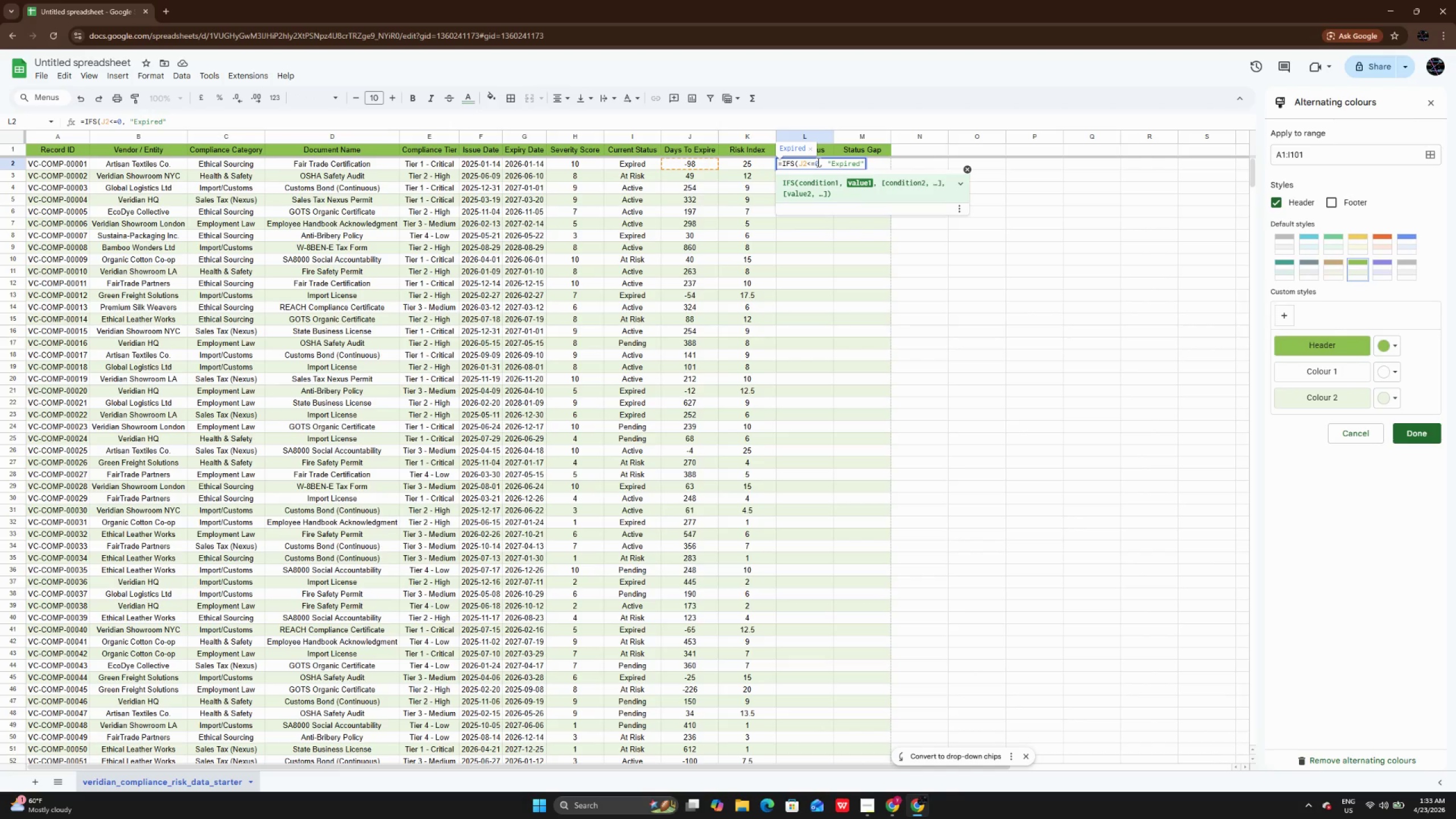 
wait(5.34)
 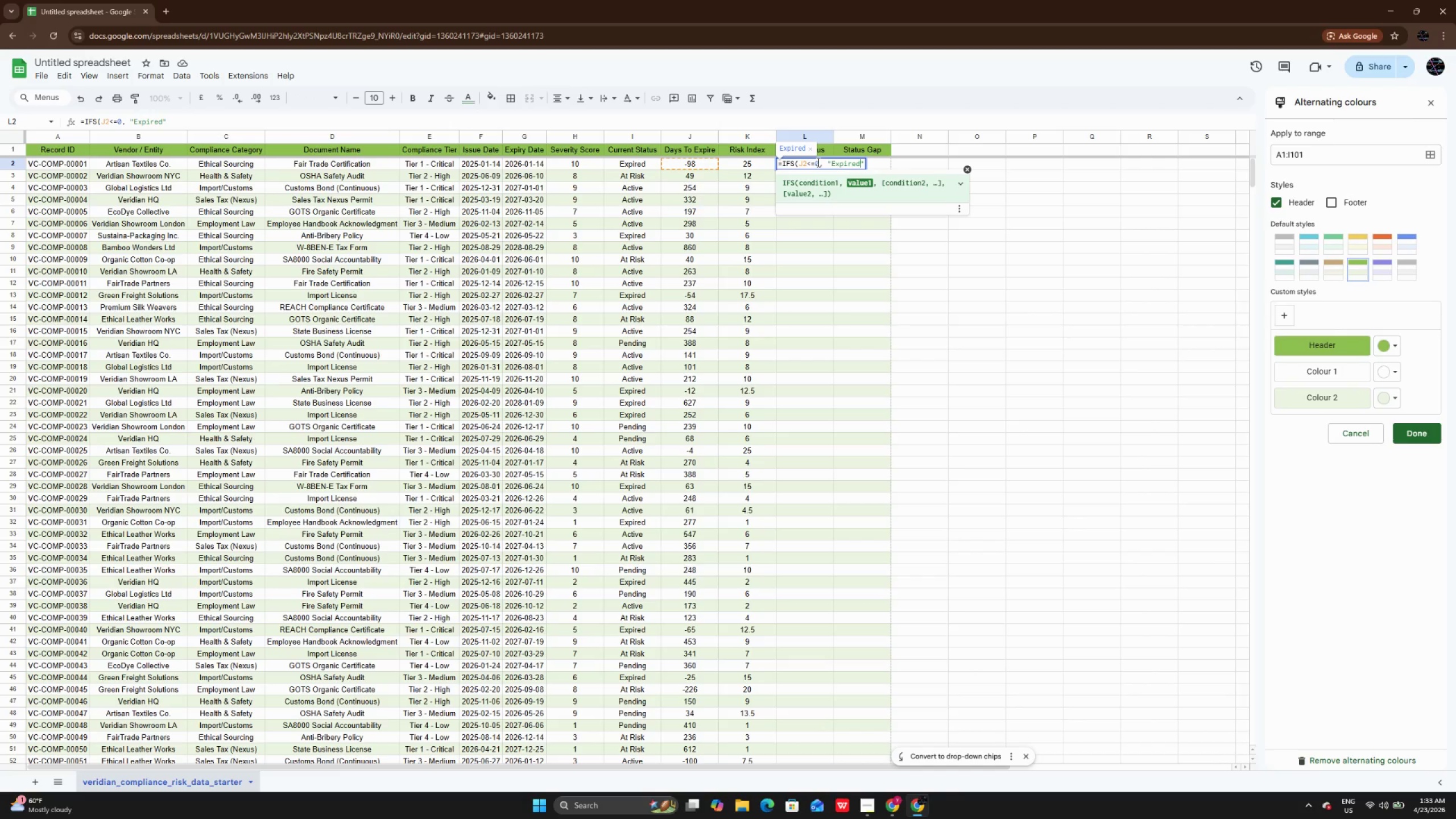 
key(ArrowRight)
 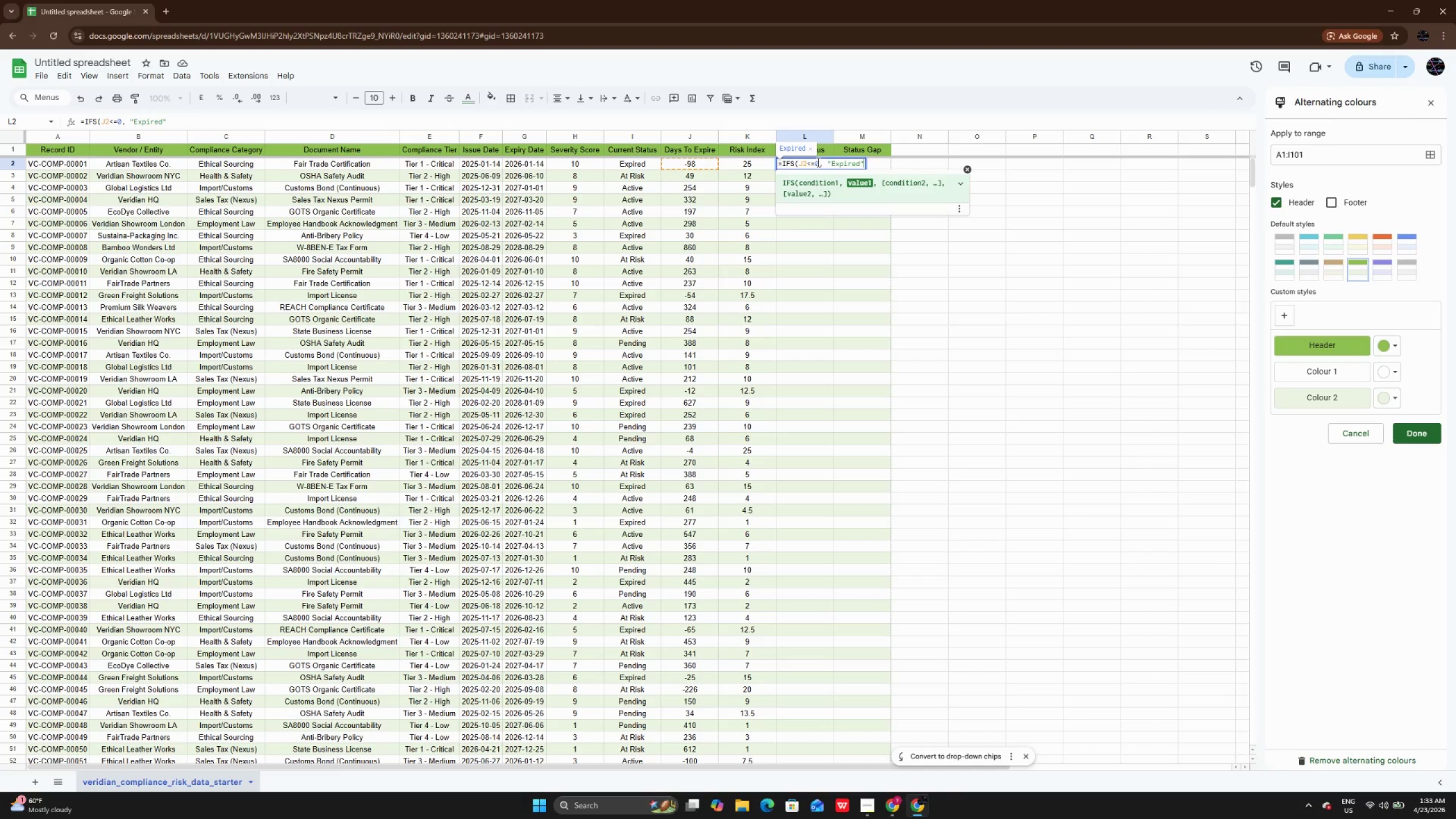 
type(, j2<=)
 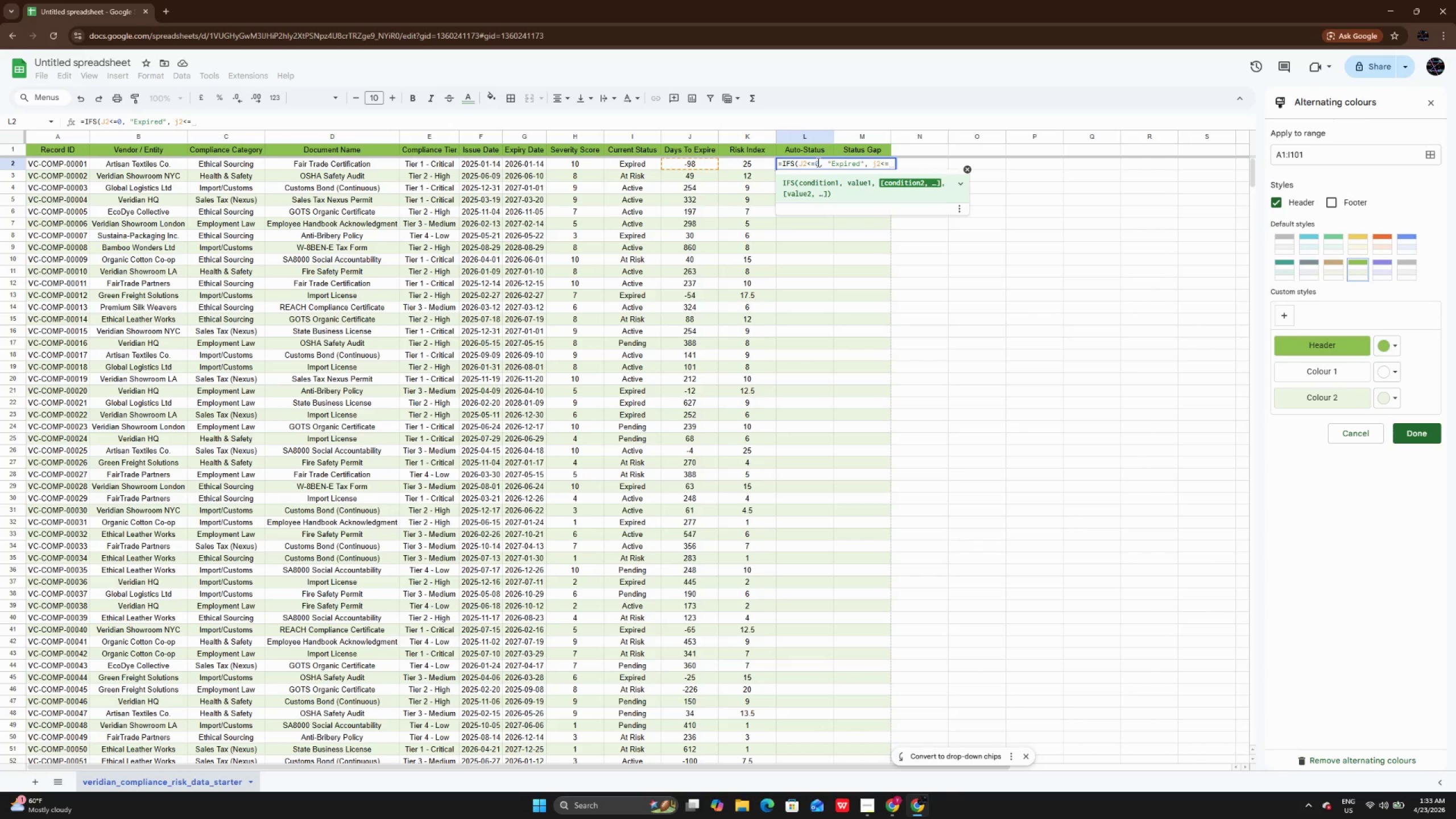 
key(ArrowLeft)
 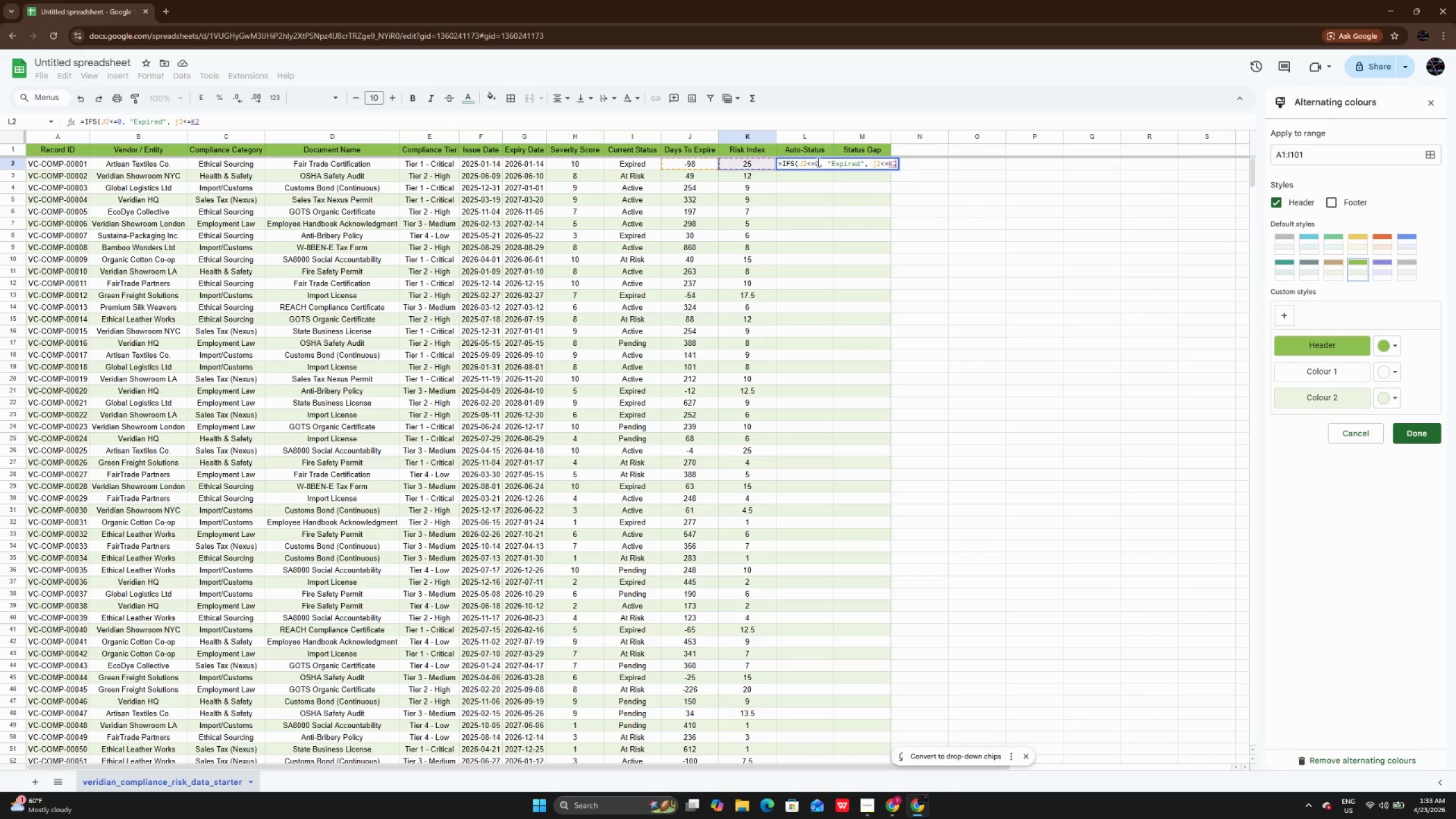 
key(ArrowLeft)
 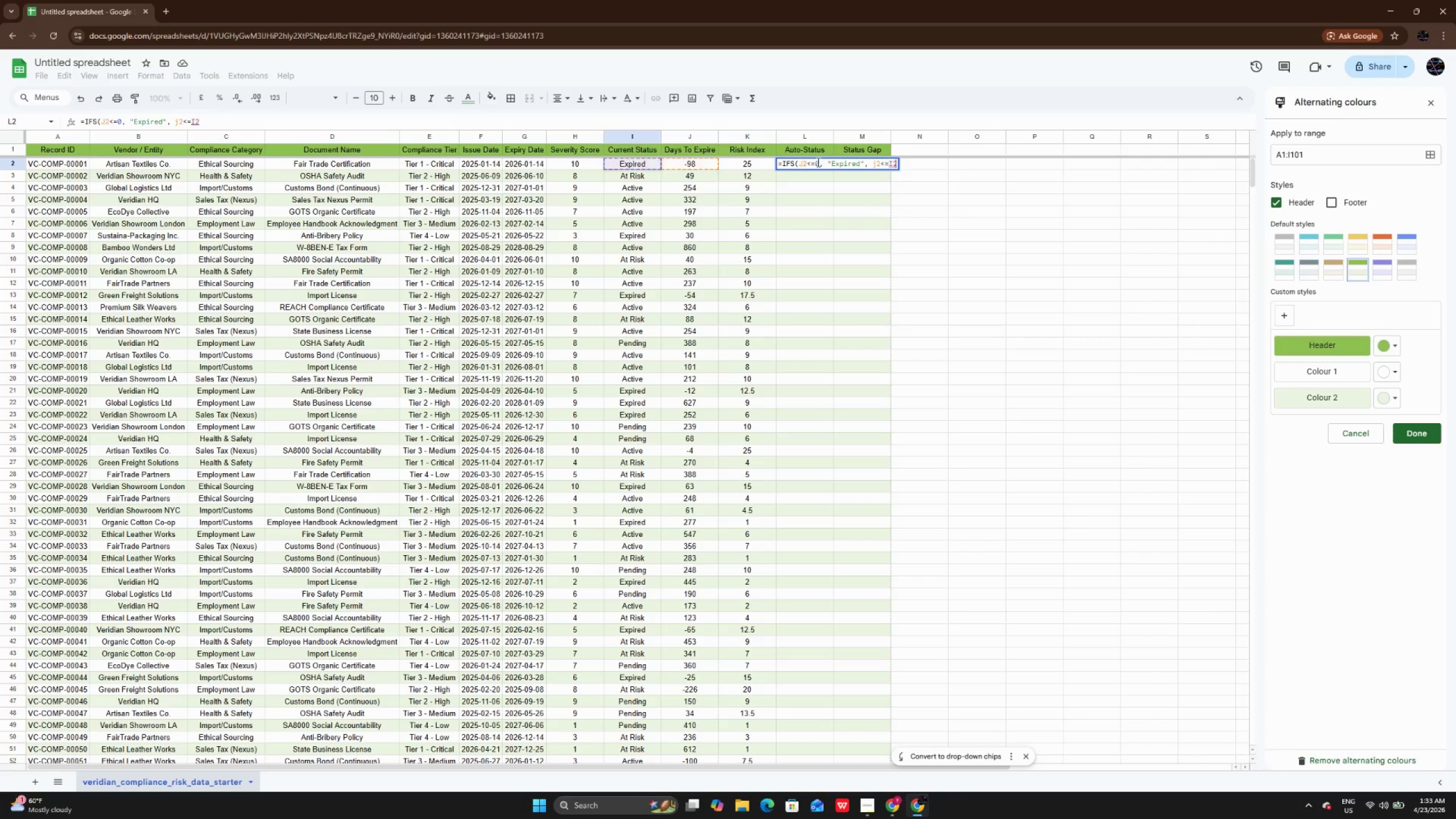 
key(ArrowLeft)
 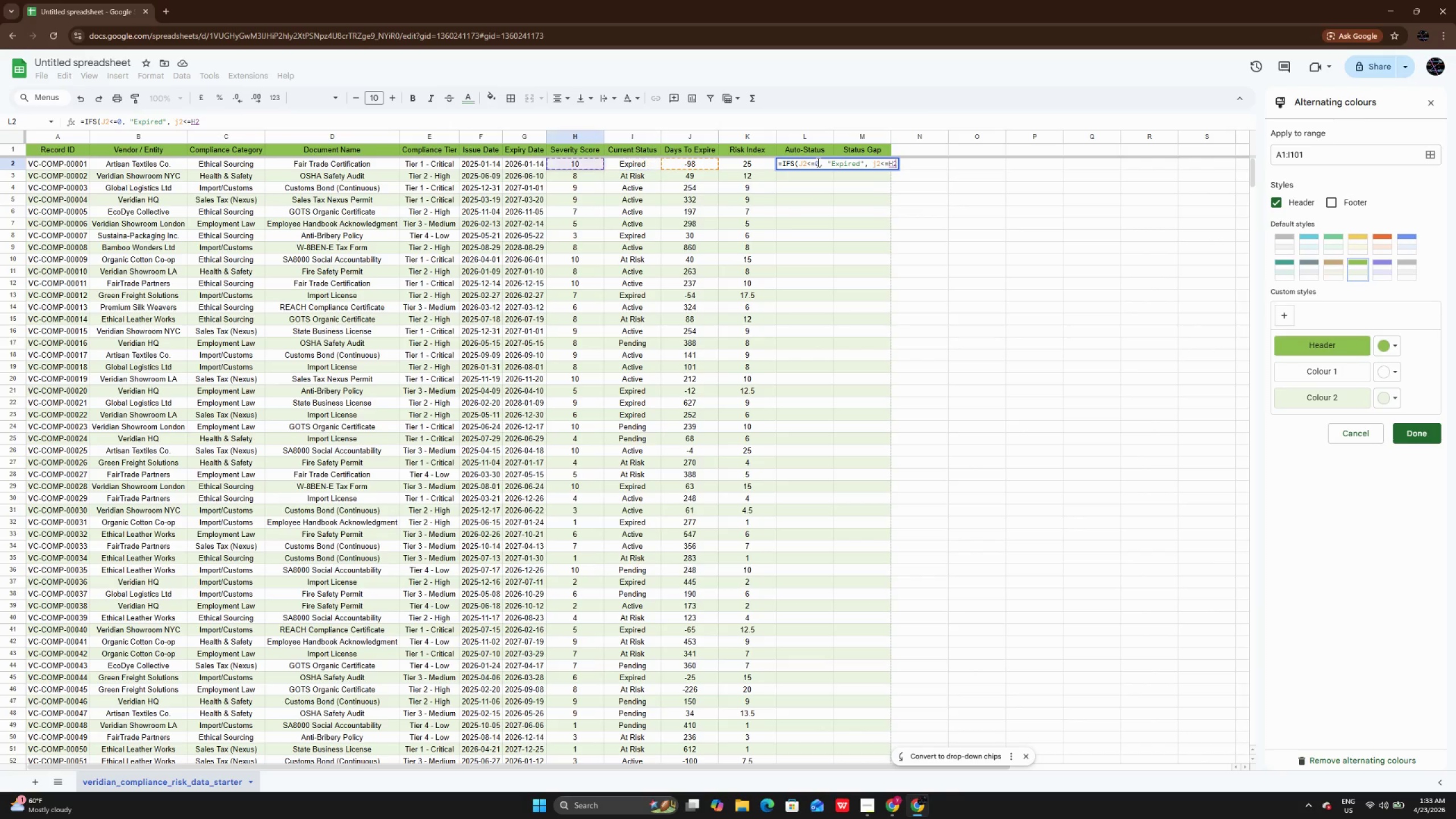 
key(ArrowLeft)
 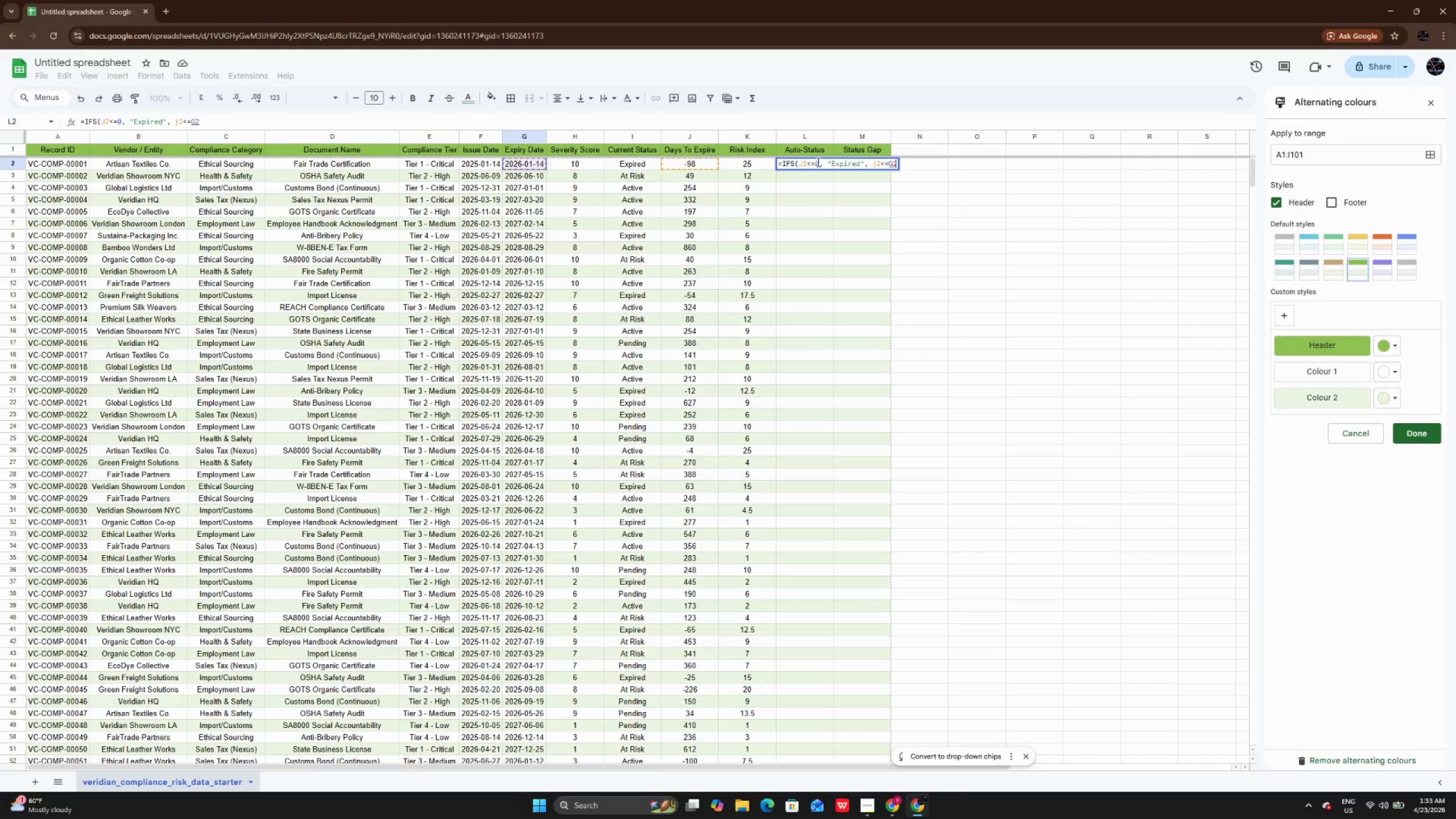 
key(ArrowLeft)
 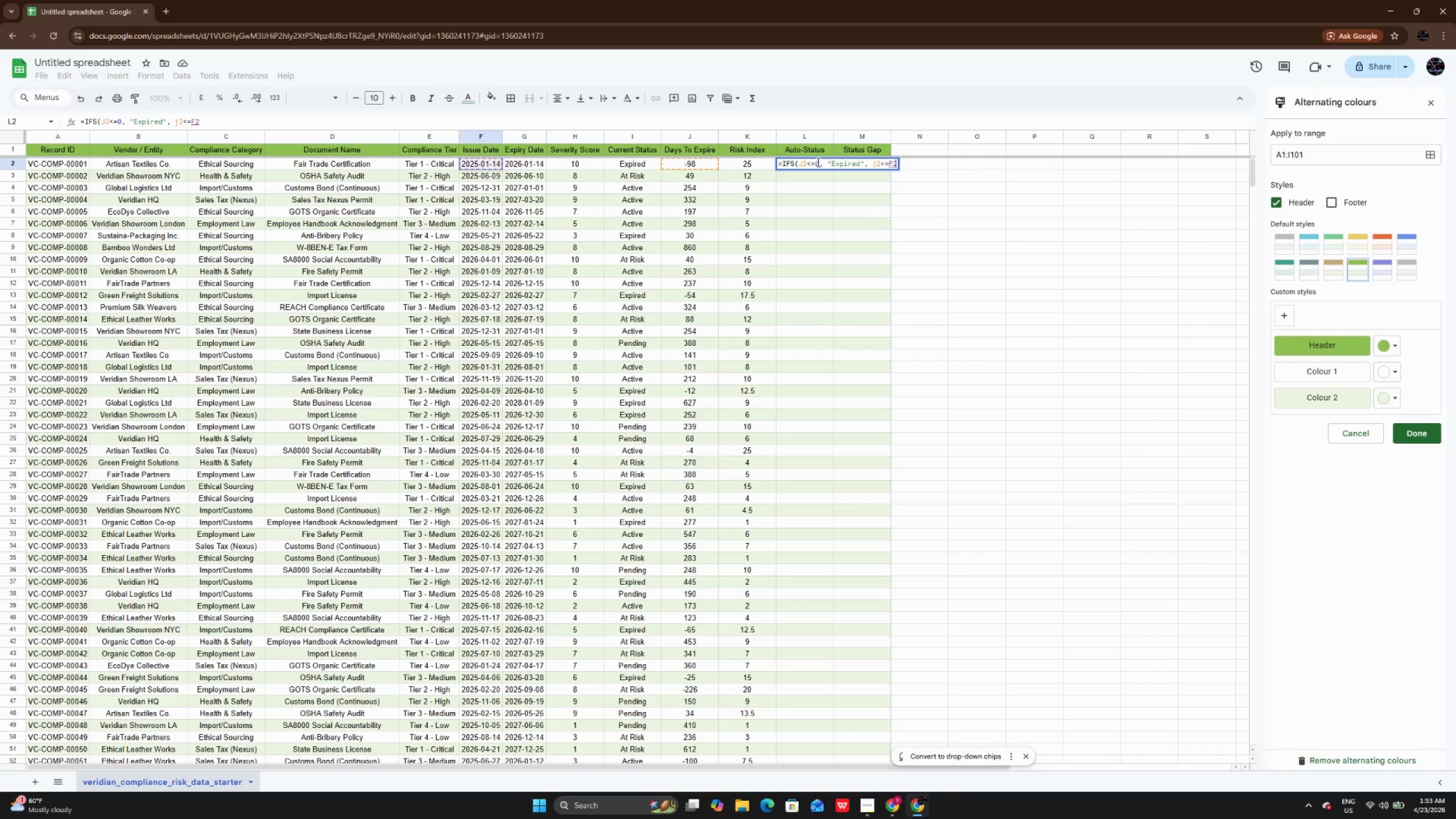 
key(ArrowLeft)
 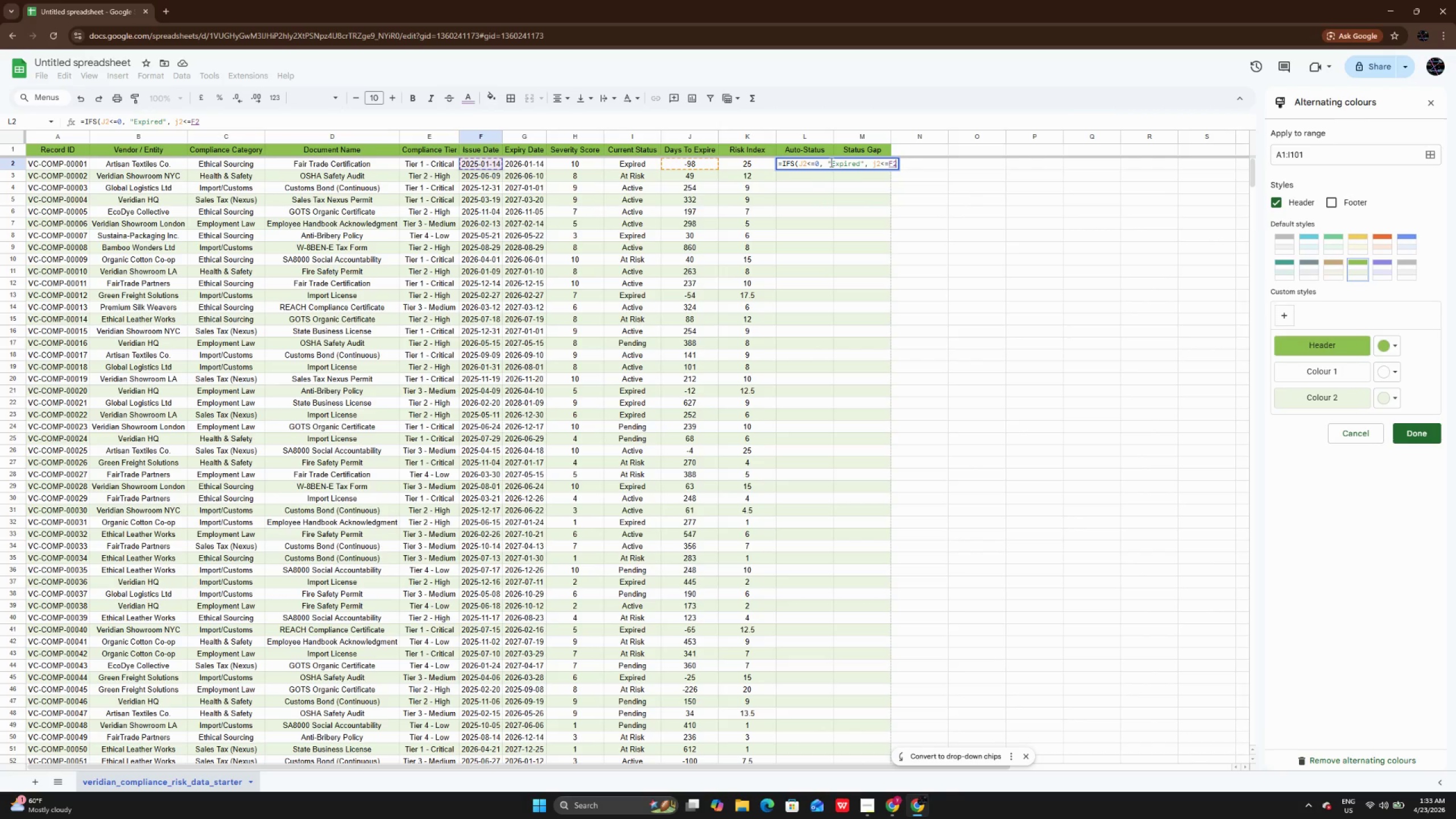 
key(Backspace)
 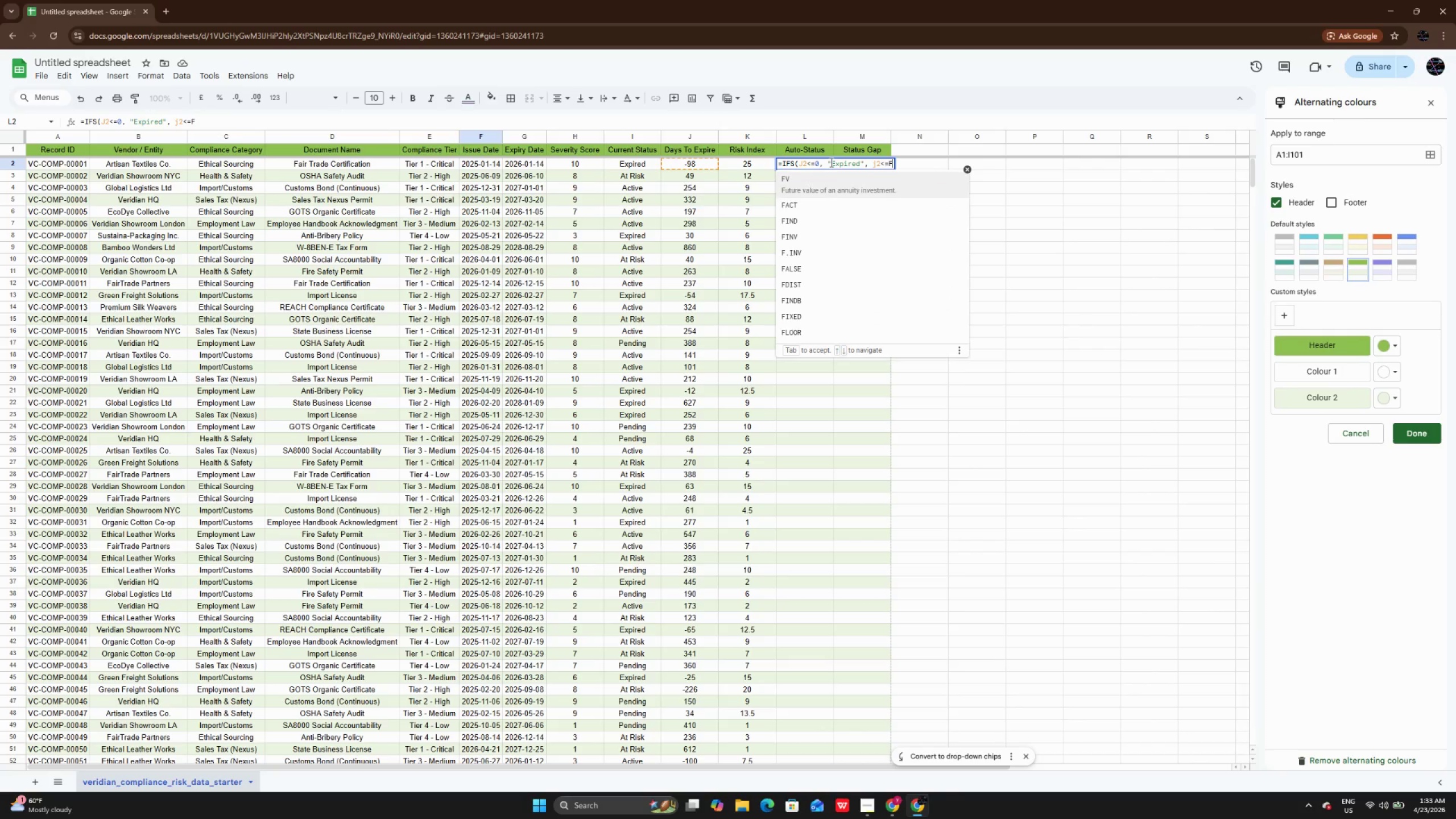 
key(Backspace)
 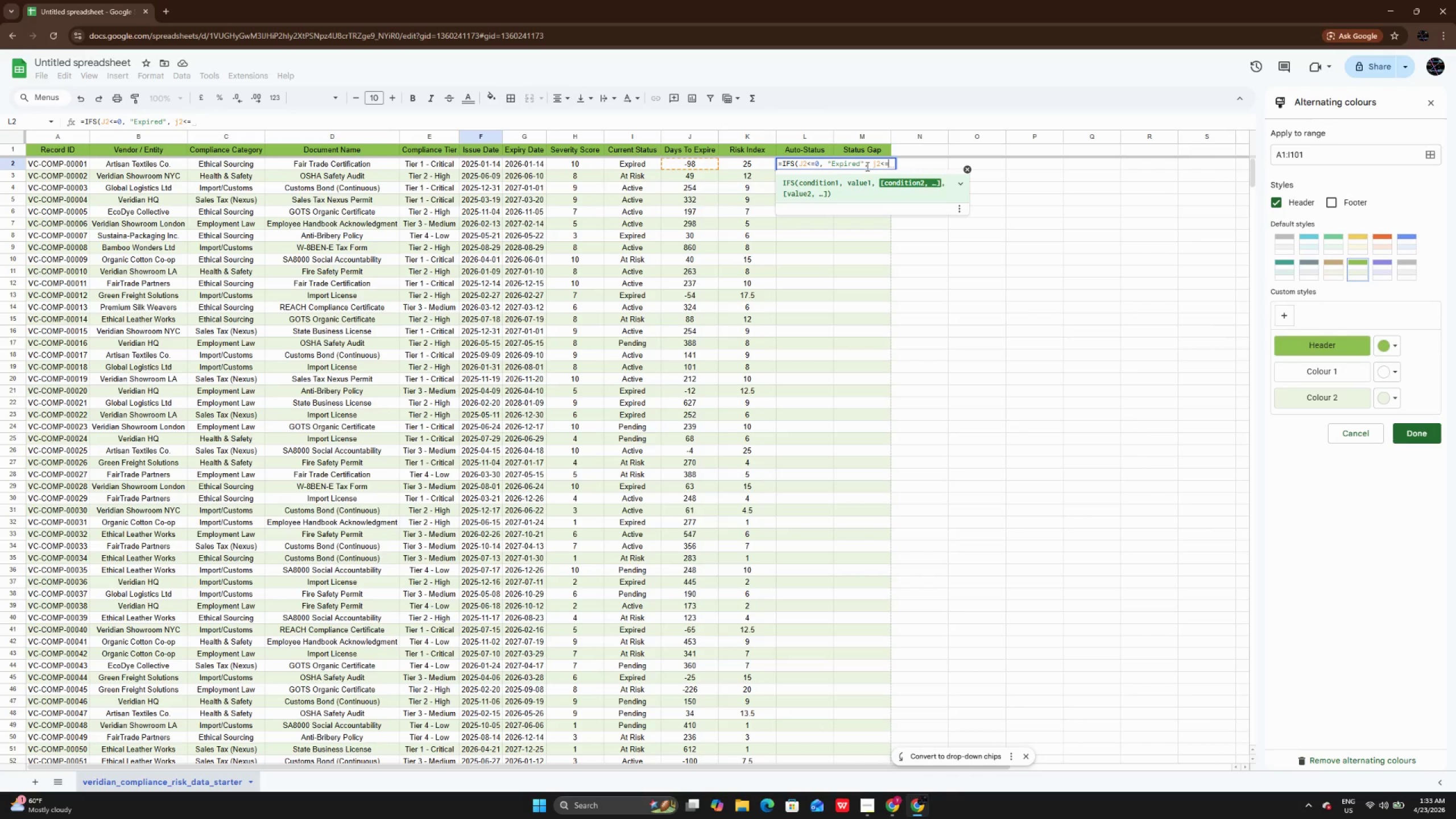 
left_click([875, 164])
 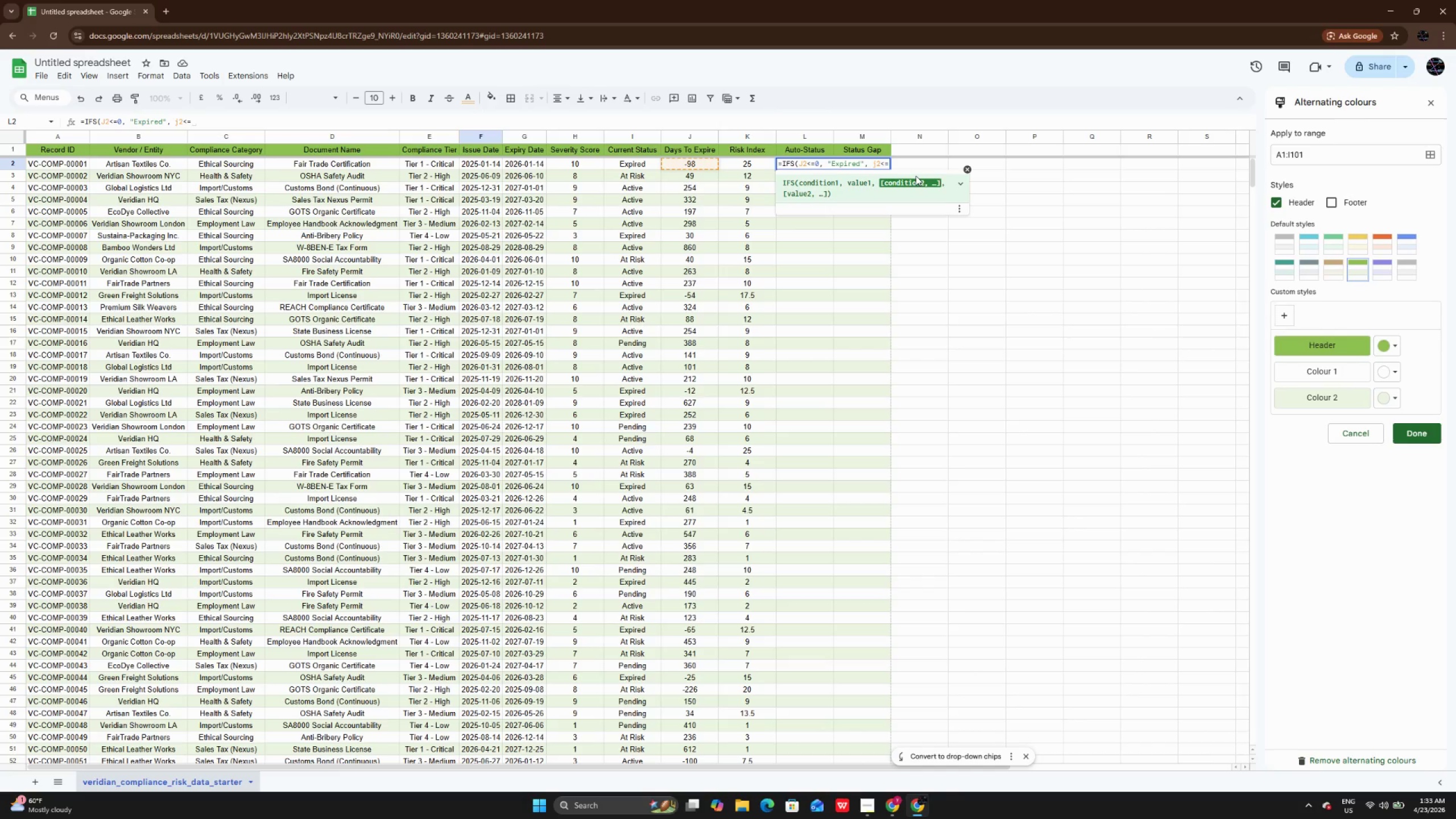 
key(Backspace)
 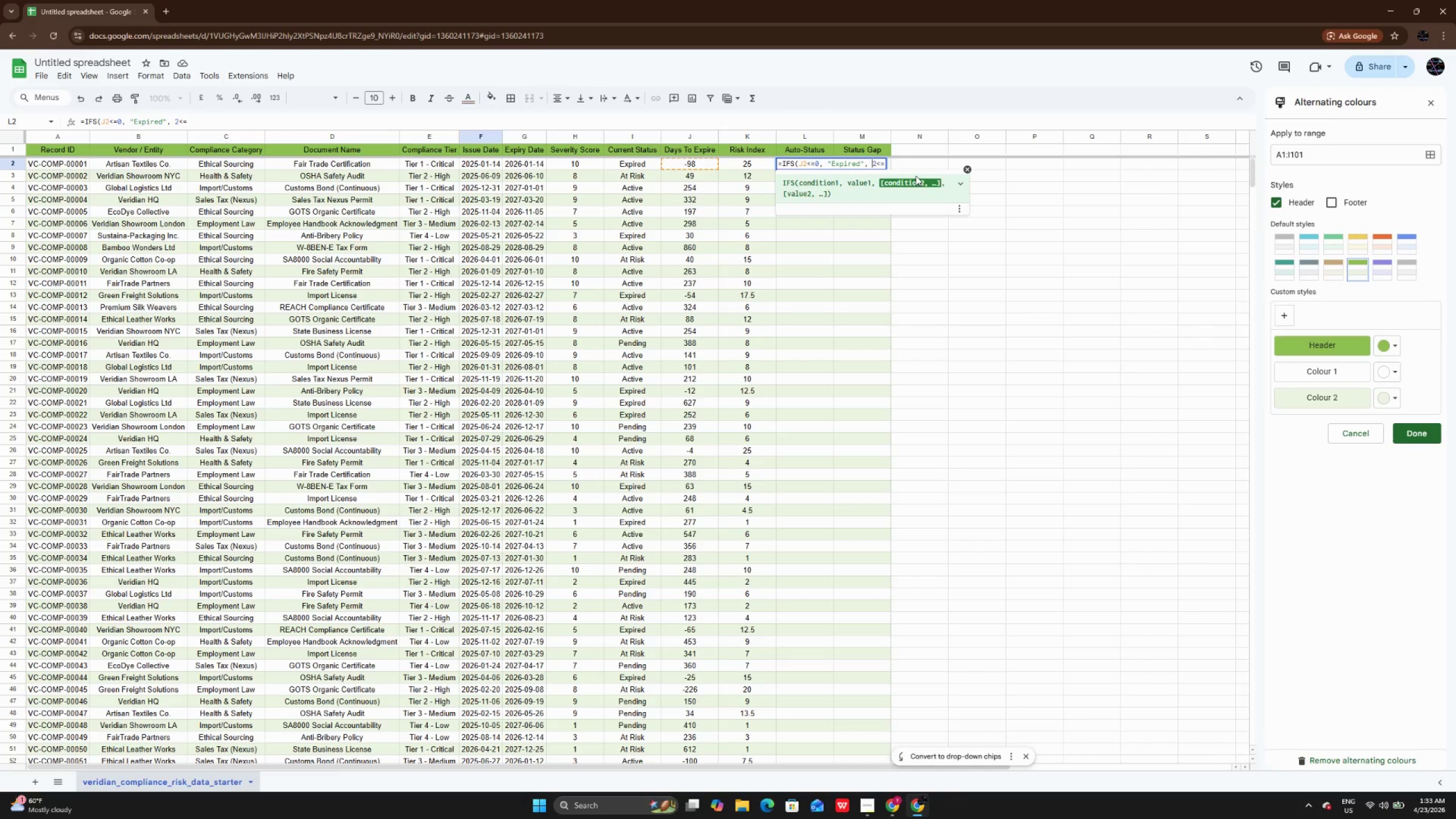 
key(CapsLock)
 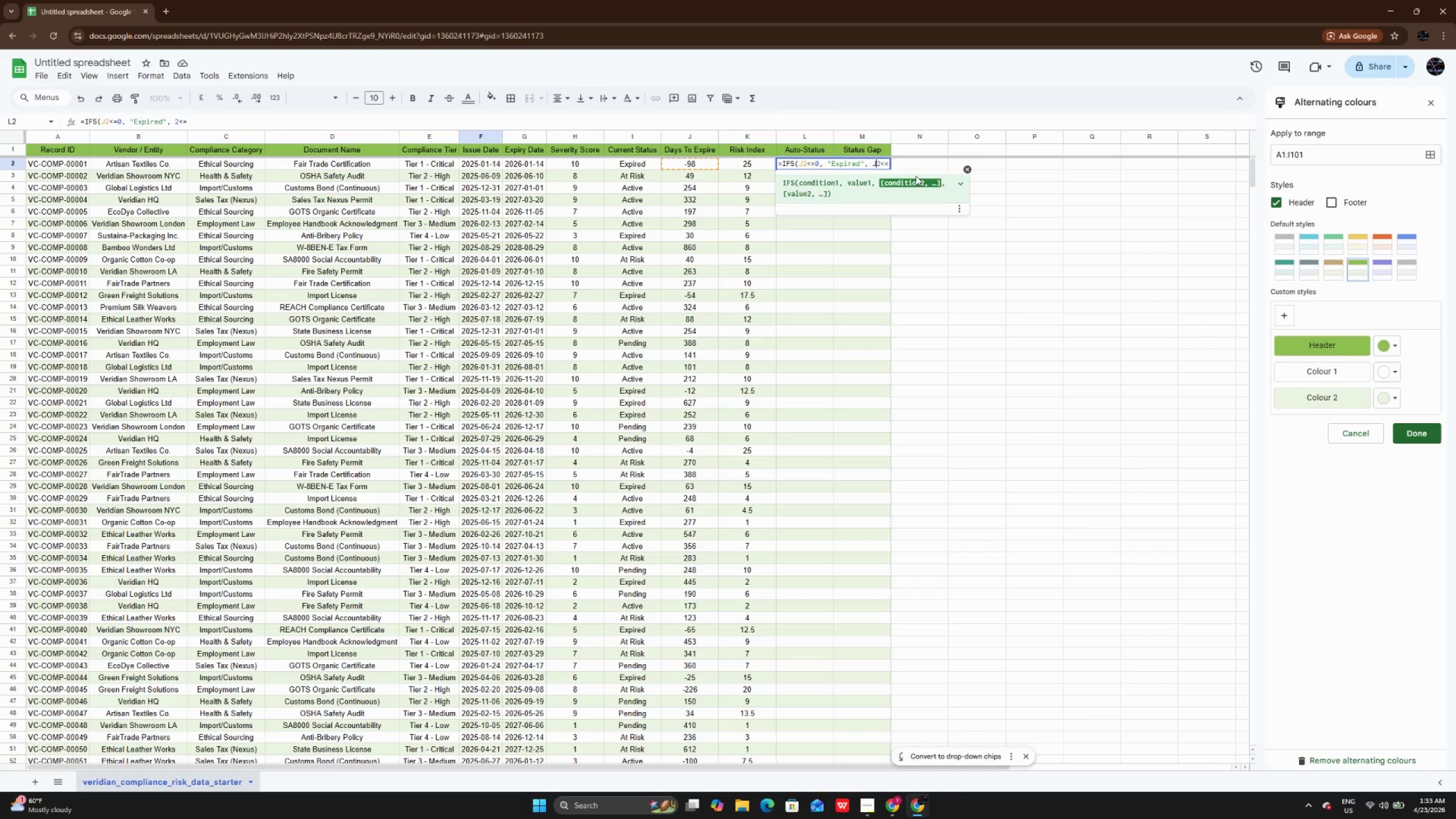 
key(J)
 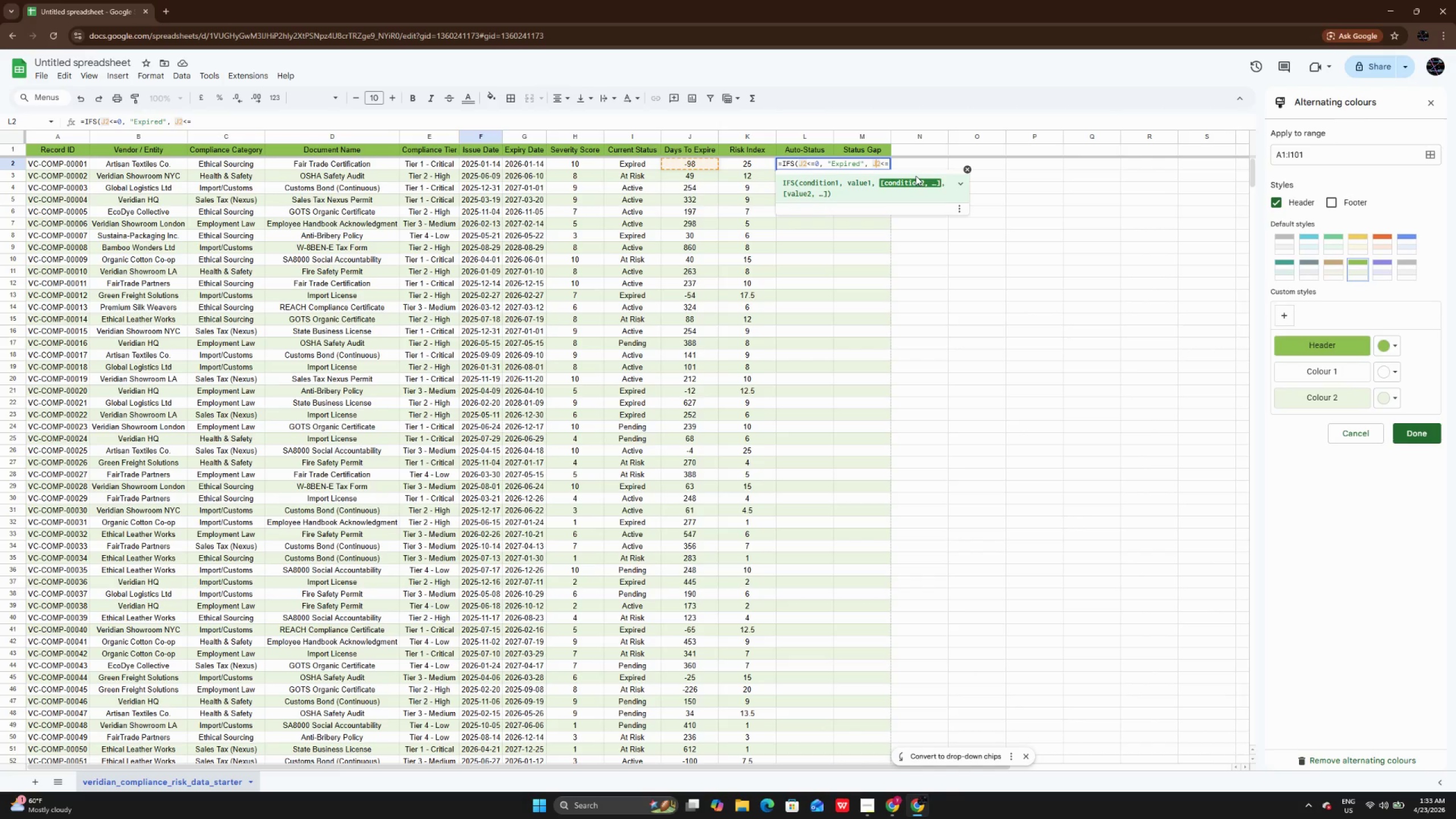 
key(CapsLock)
 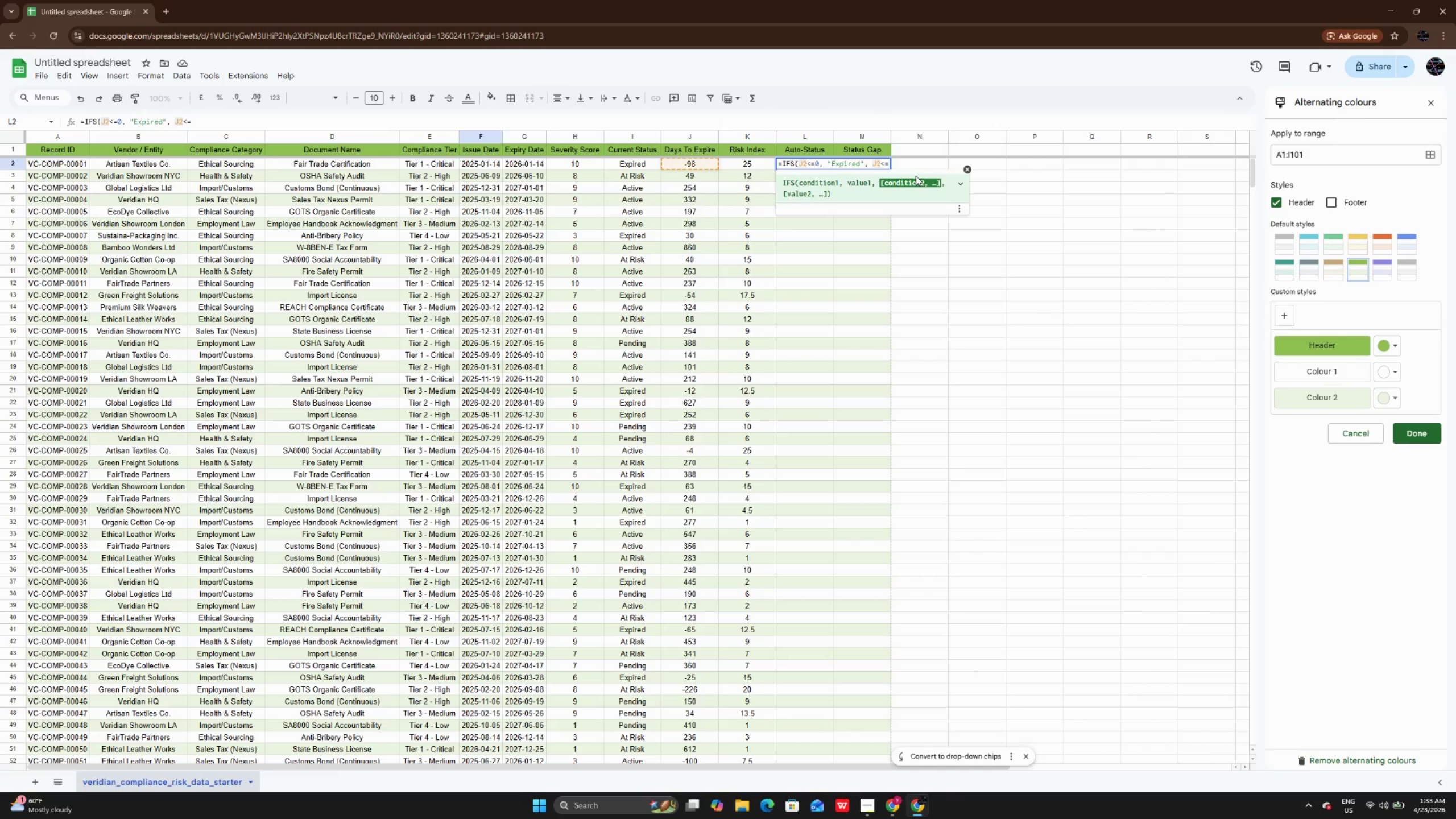 
key(ArrowRight)
 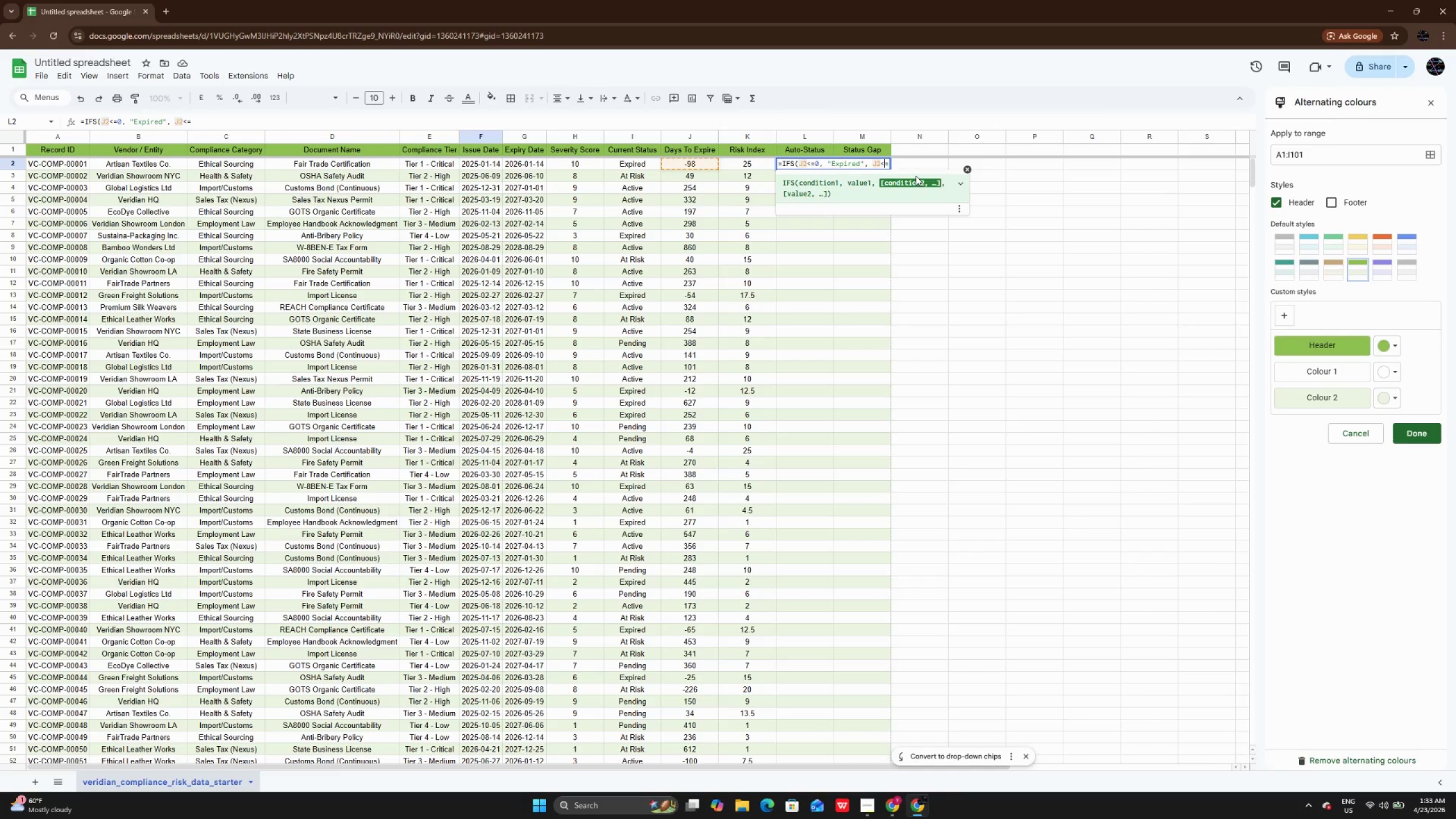 
key(ArrowRight)
 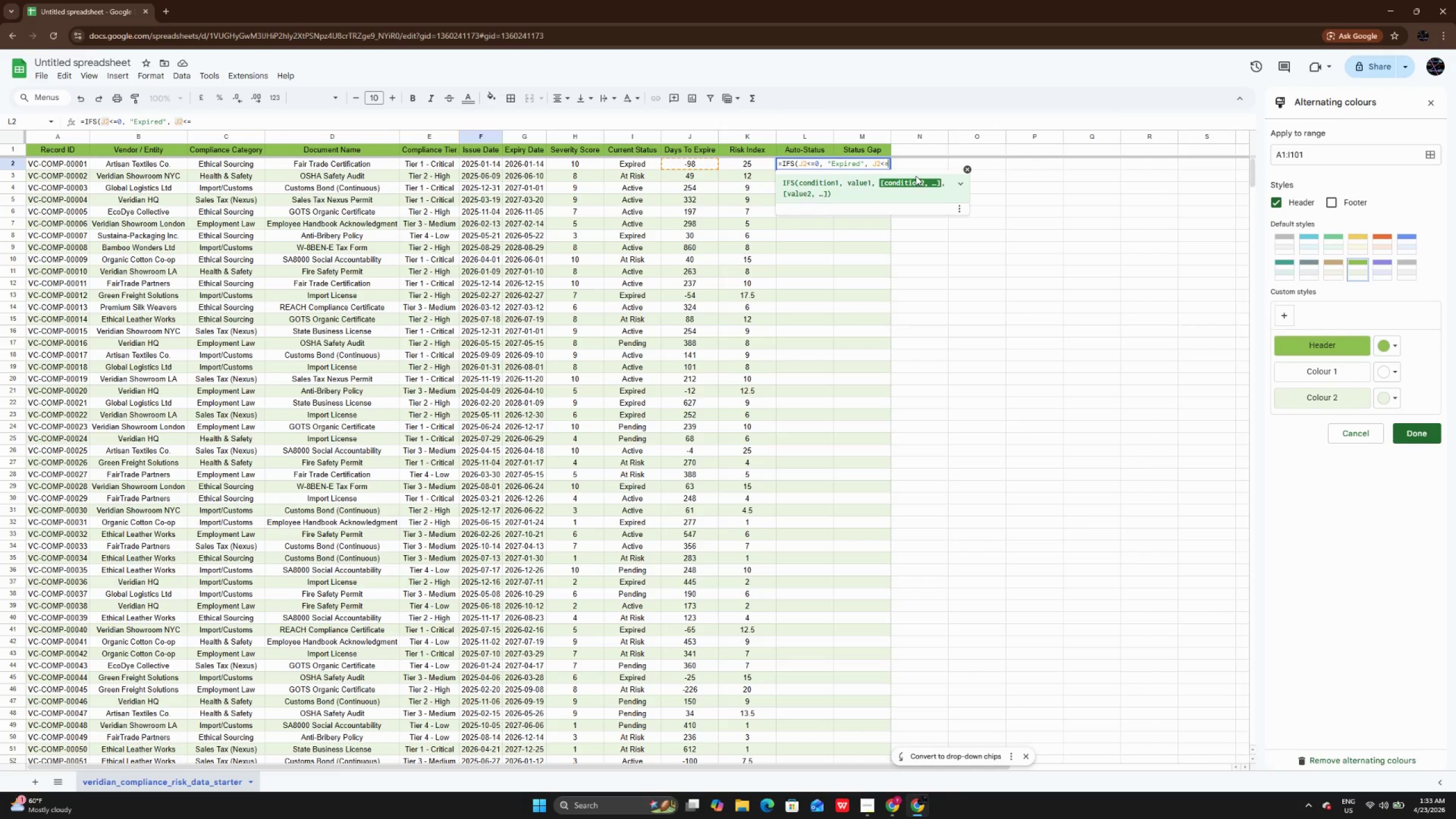 
key(ArrowRight)
 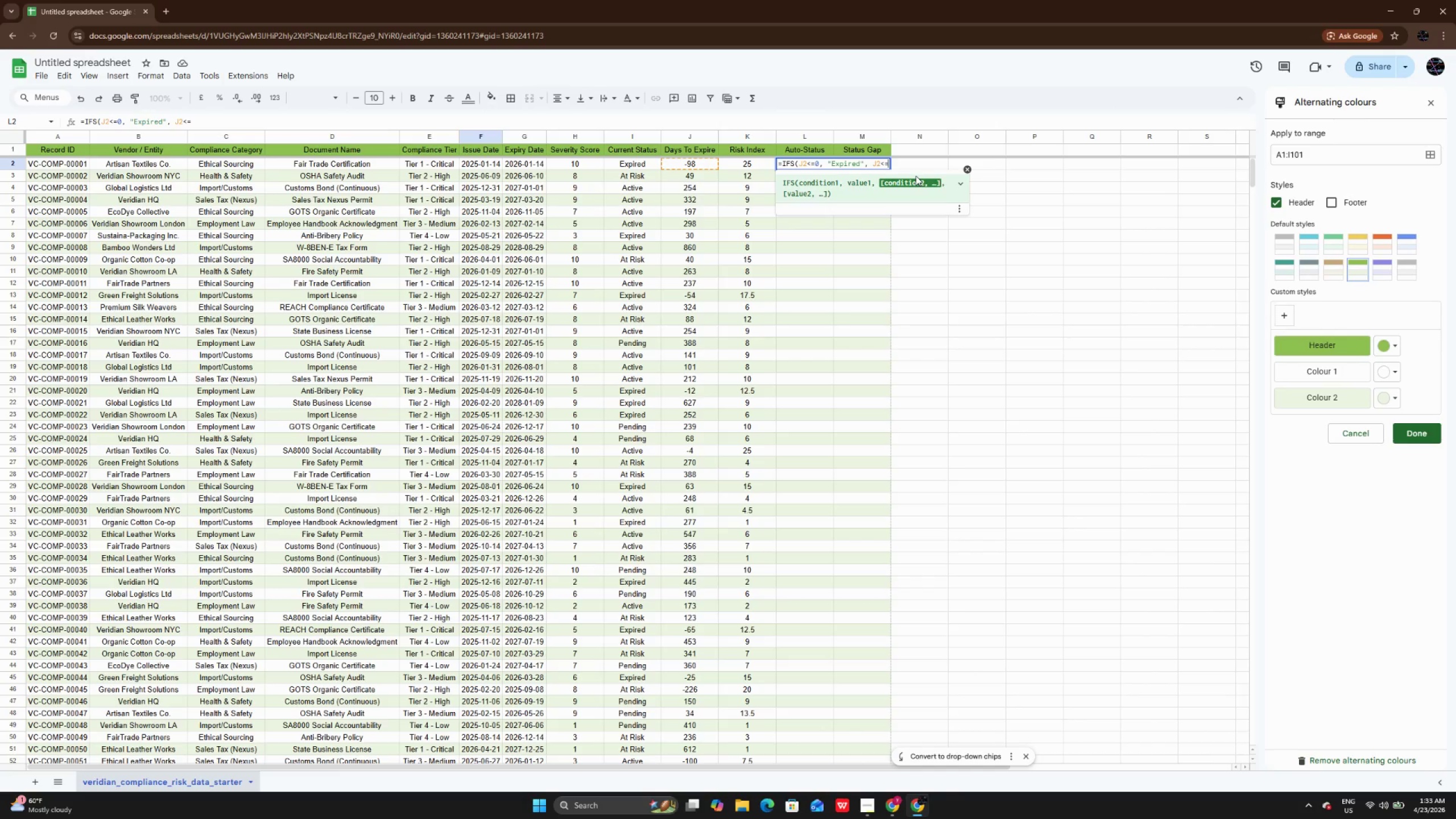 
type(30)
 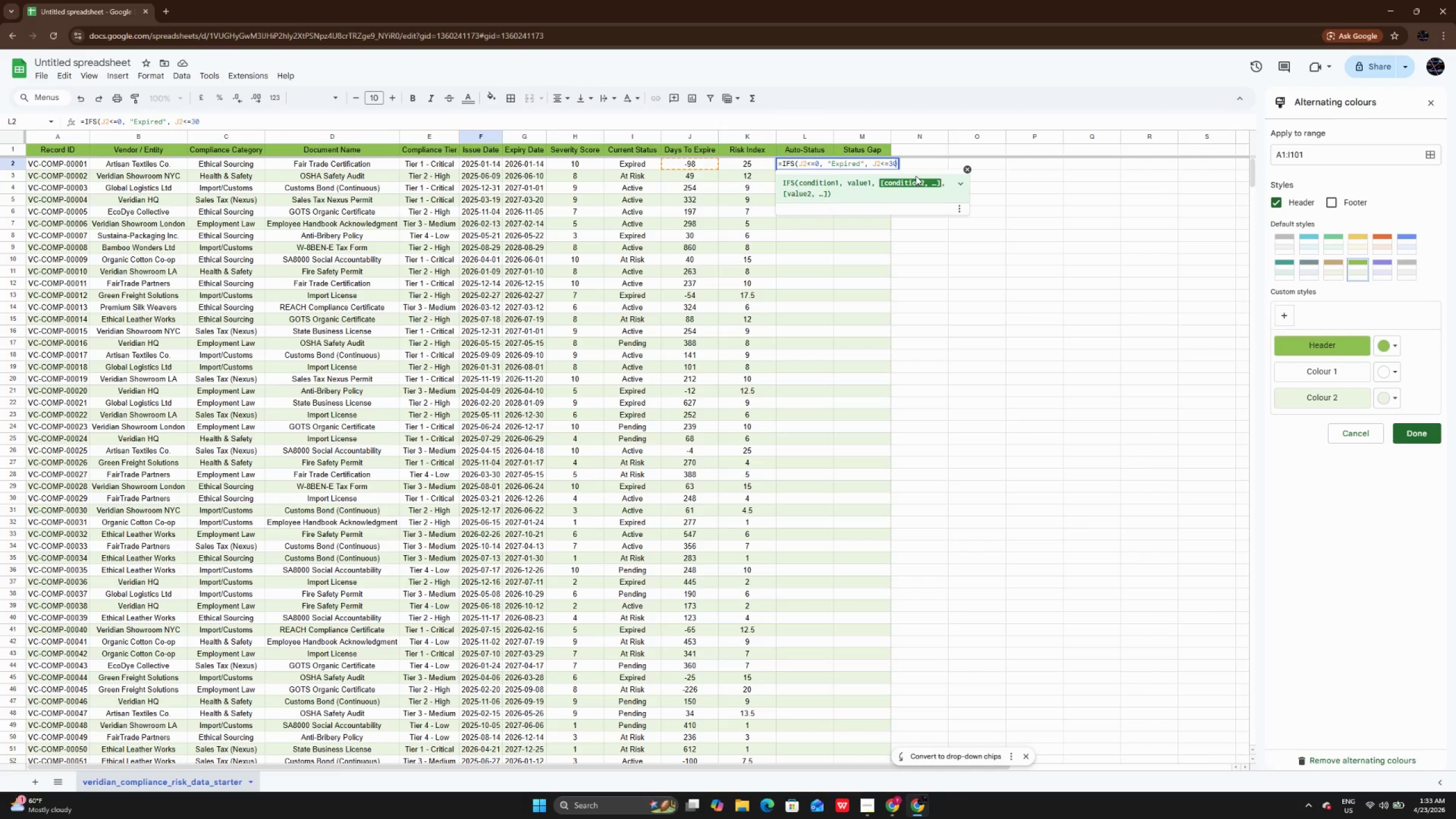 
key(Comma)
 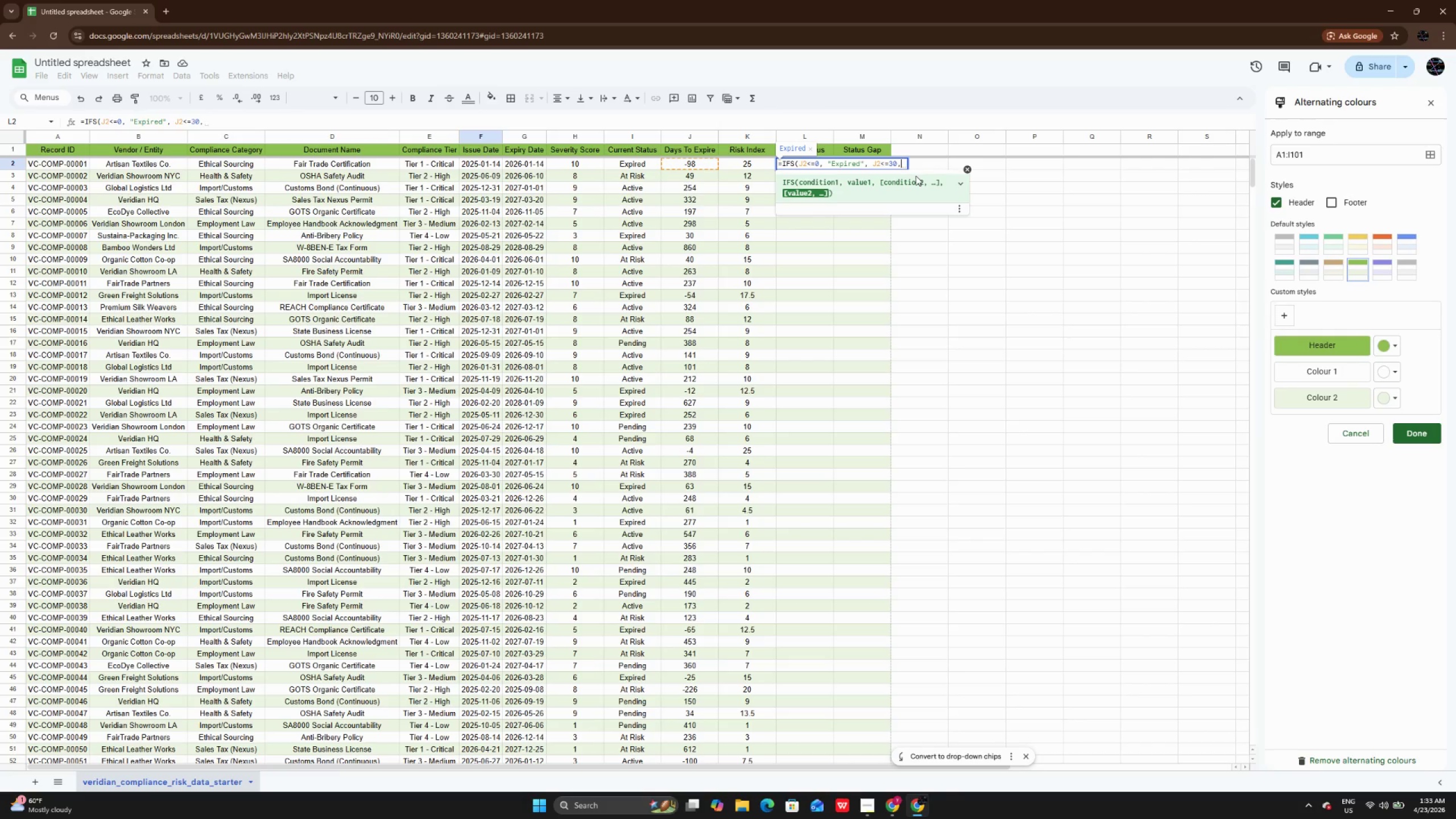 
key(Space)
 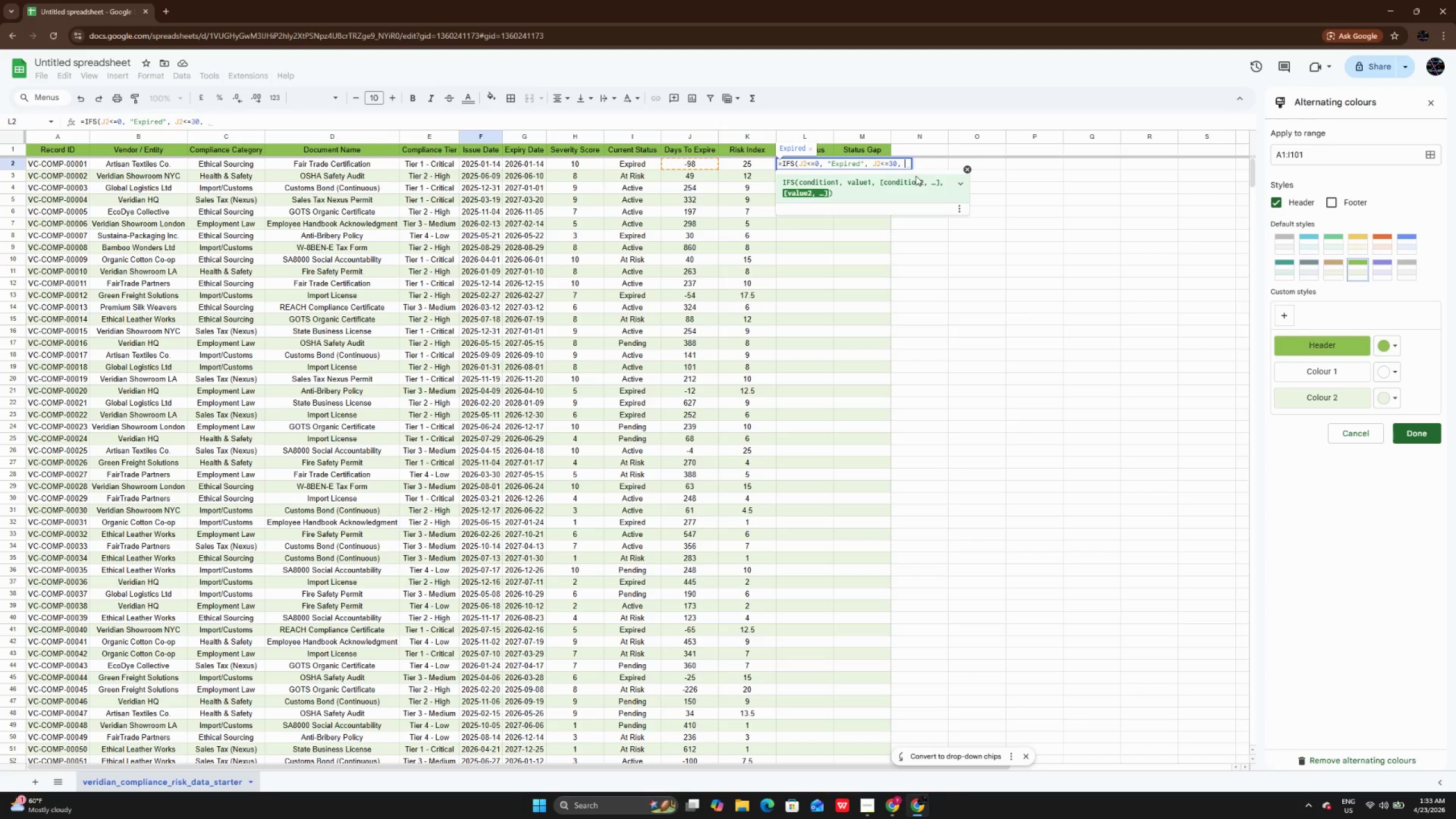 
key(Shift+Quote)
 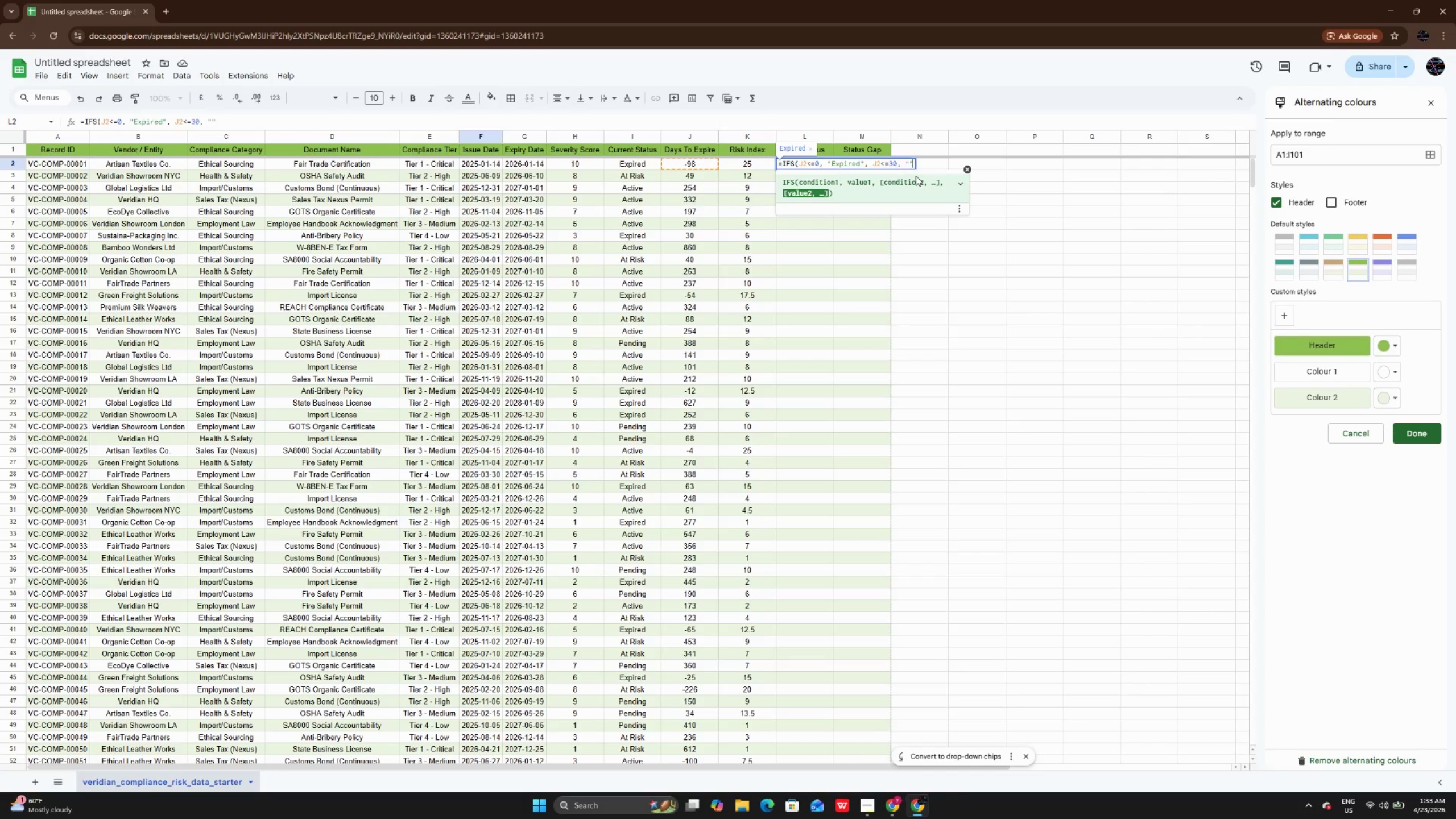 
key(Shift+Quote)
 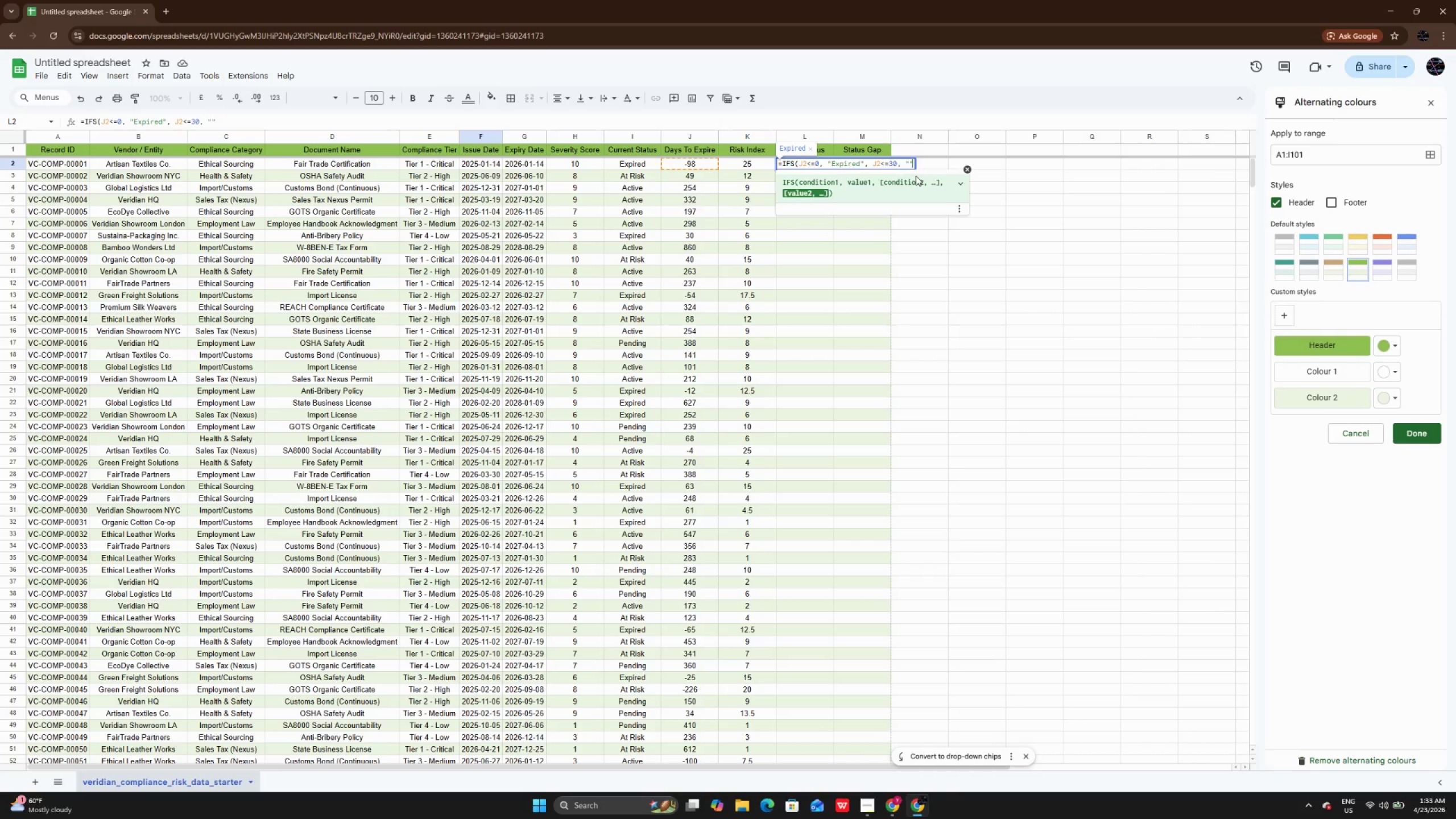 
key(ArrowLeft)
 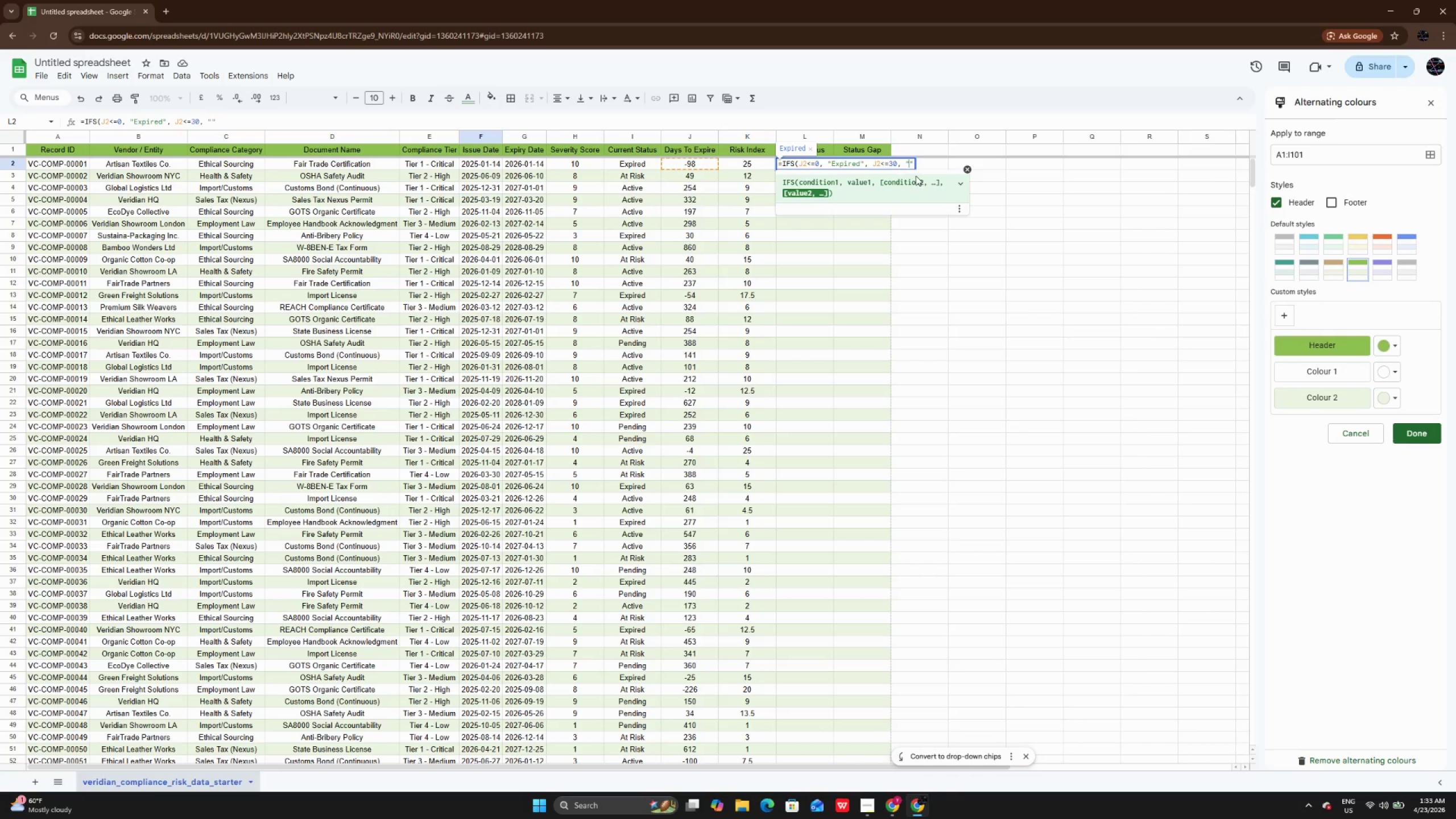 
type(At Risk)
 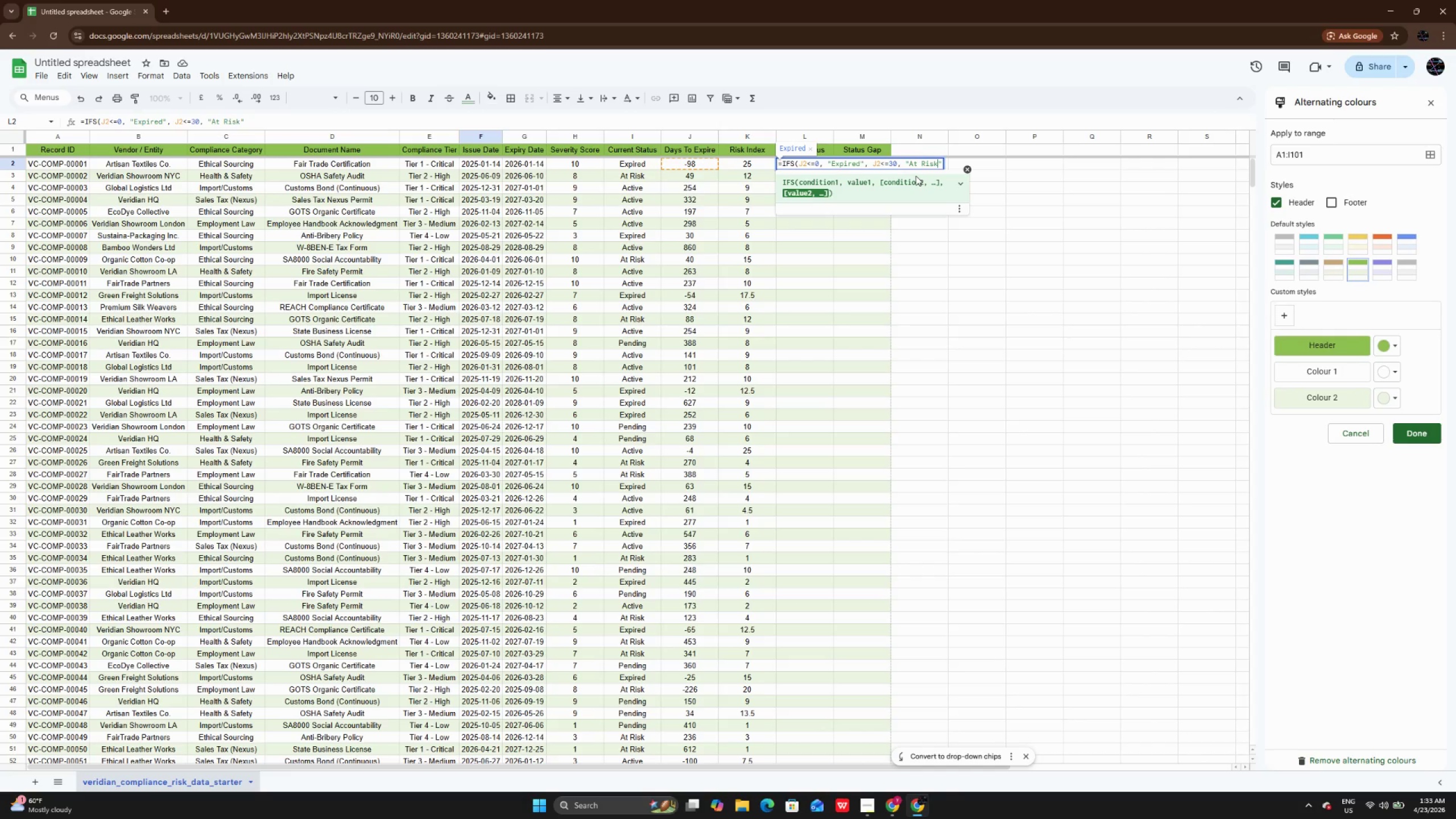 
key(ArrowRight)
 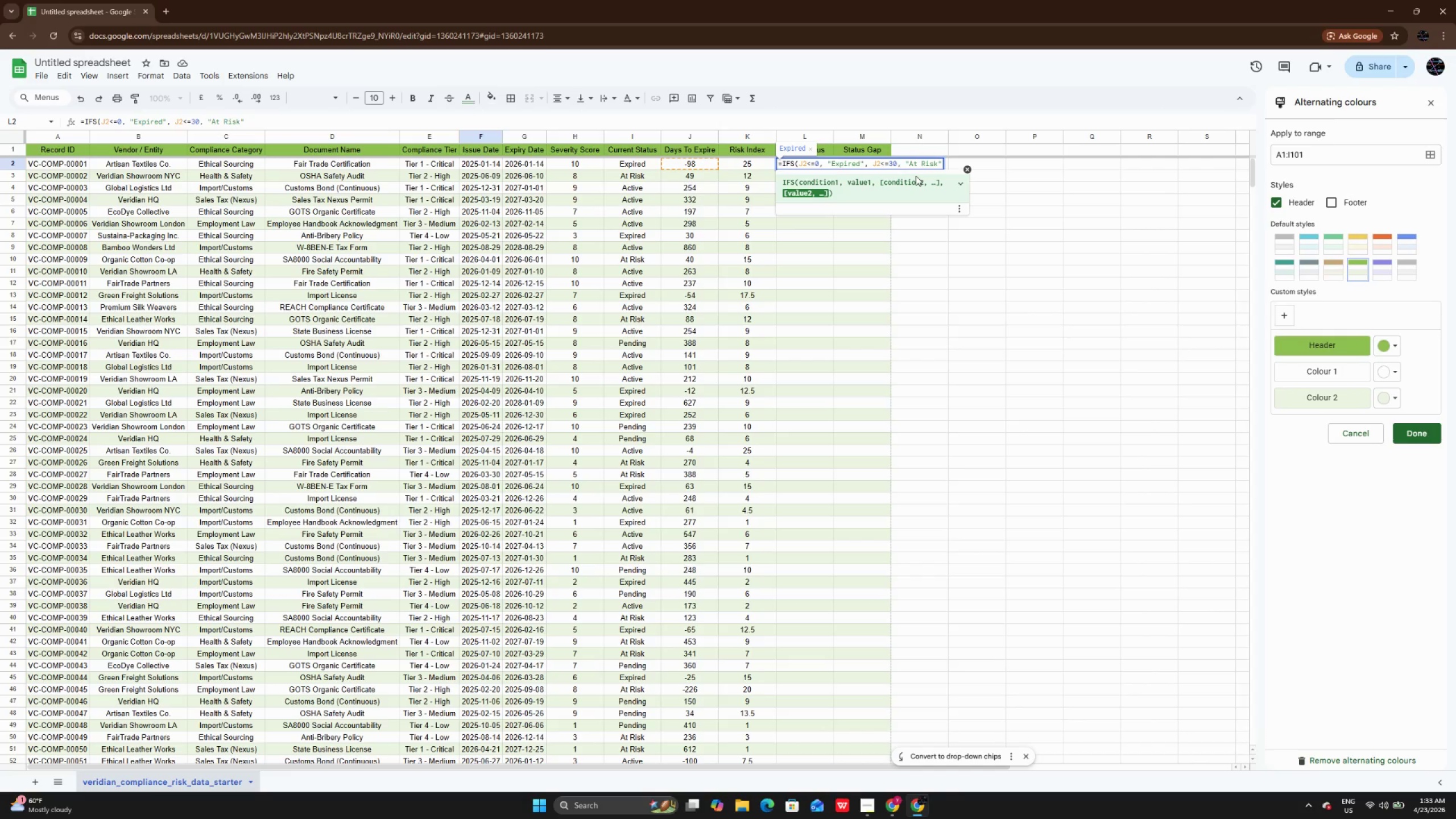 
key(Comma)
 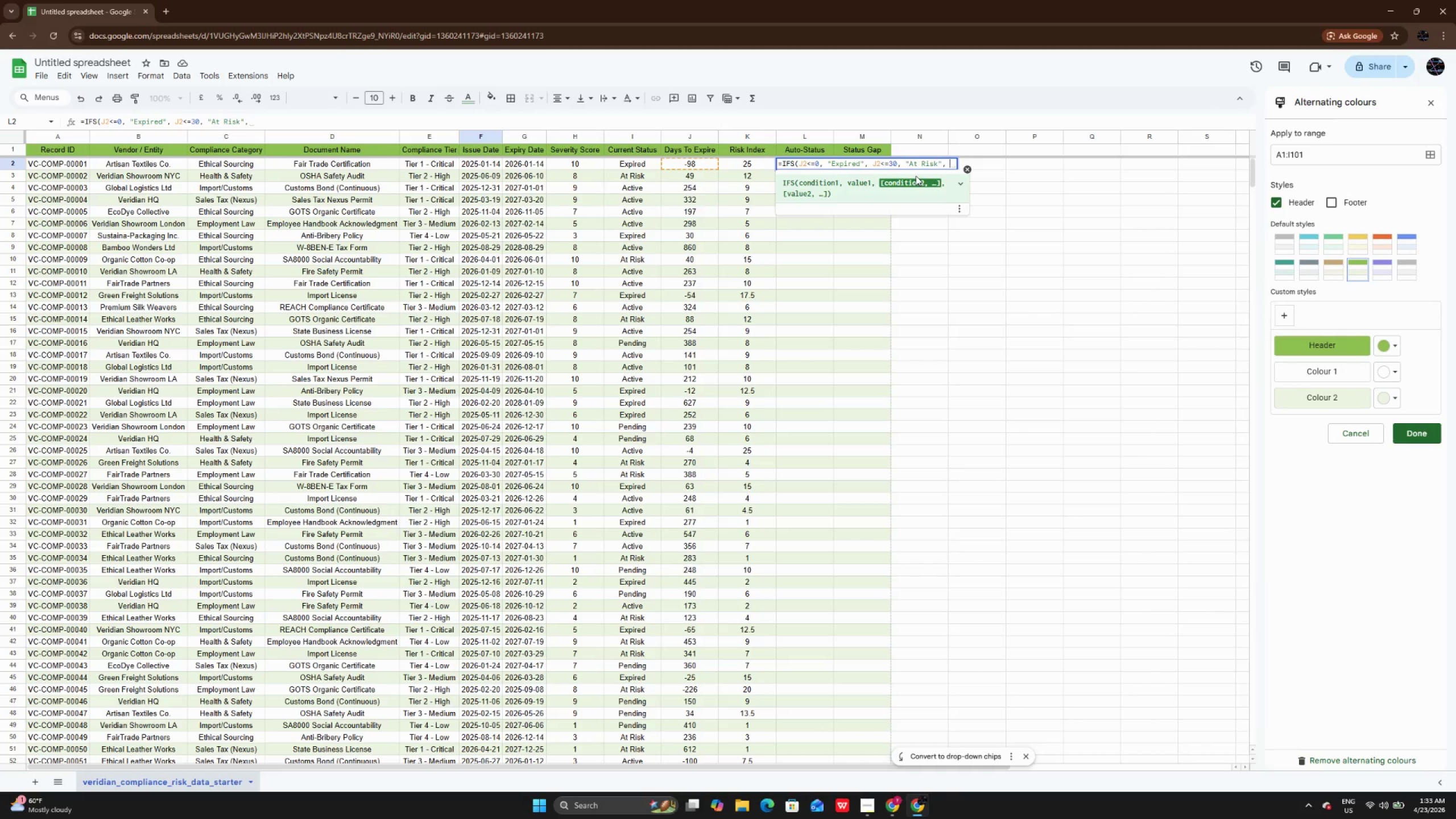 
key(Space)
 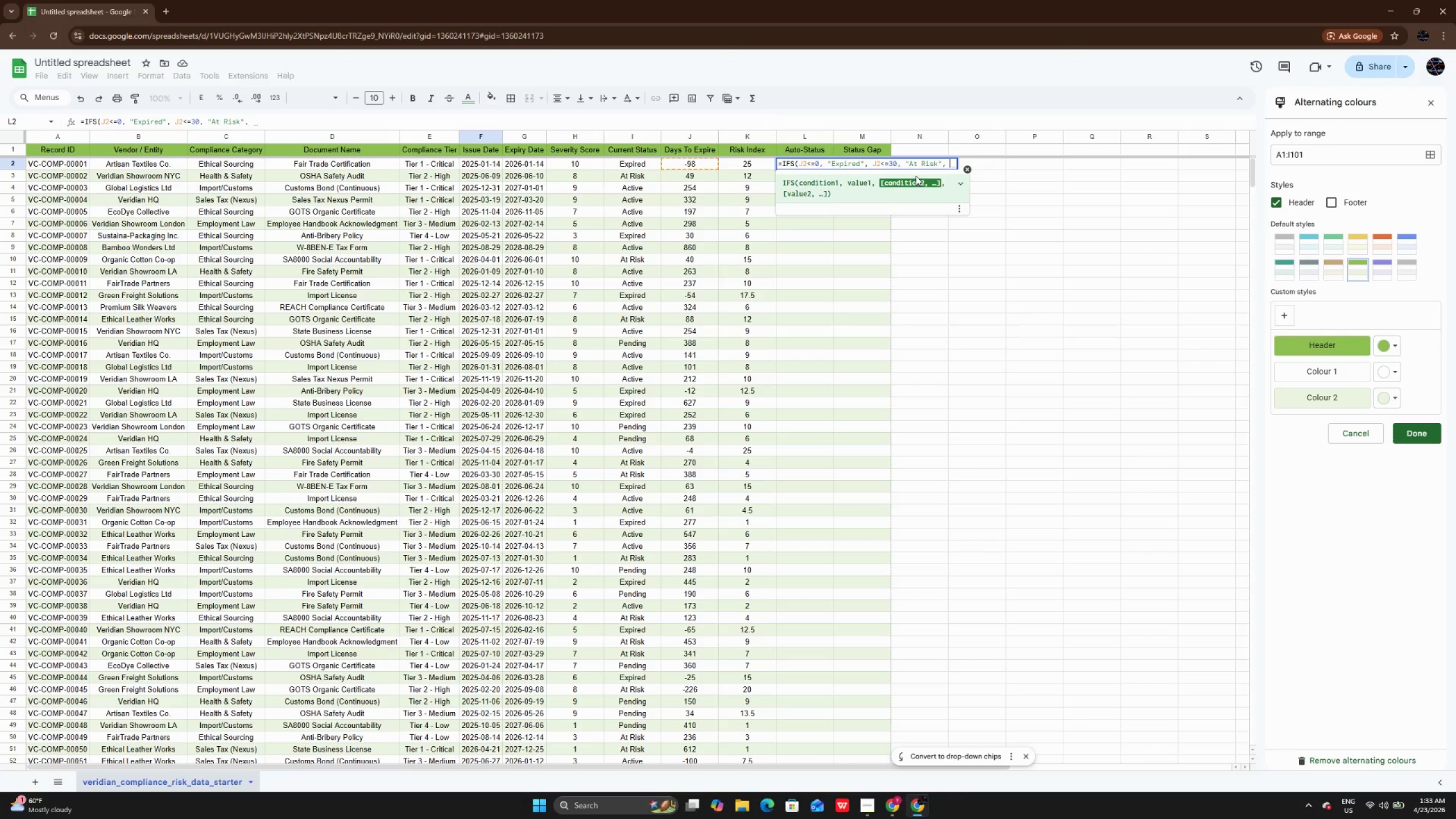 
key(CapsLock)
 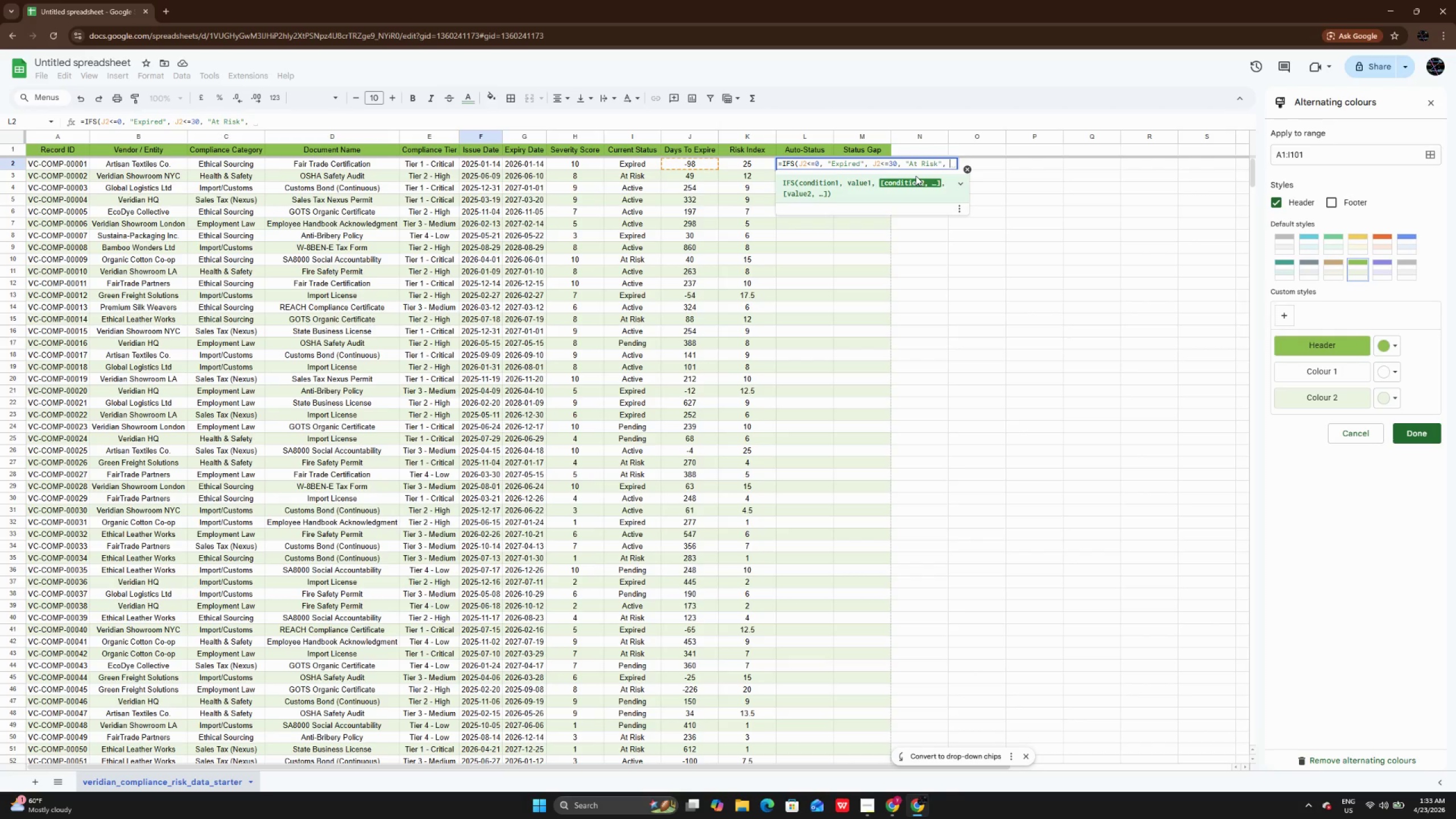 
key(J)
 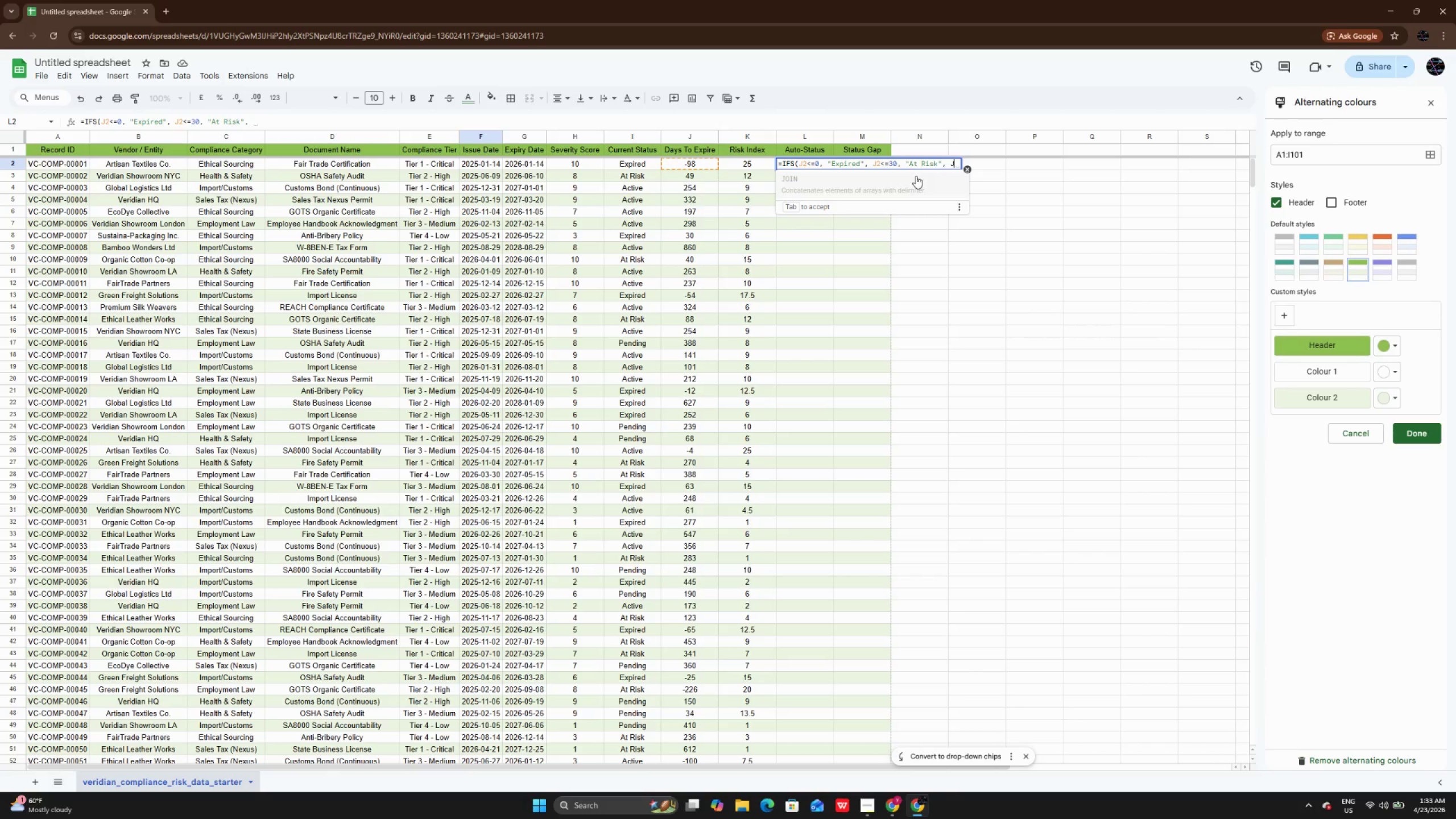 
key(CapsLock)
 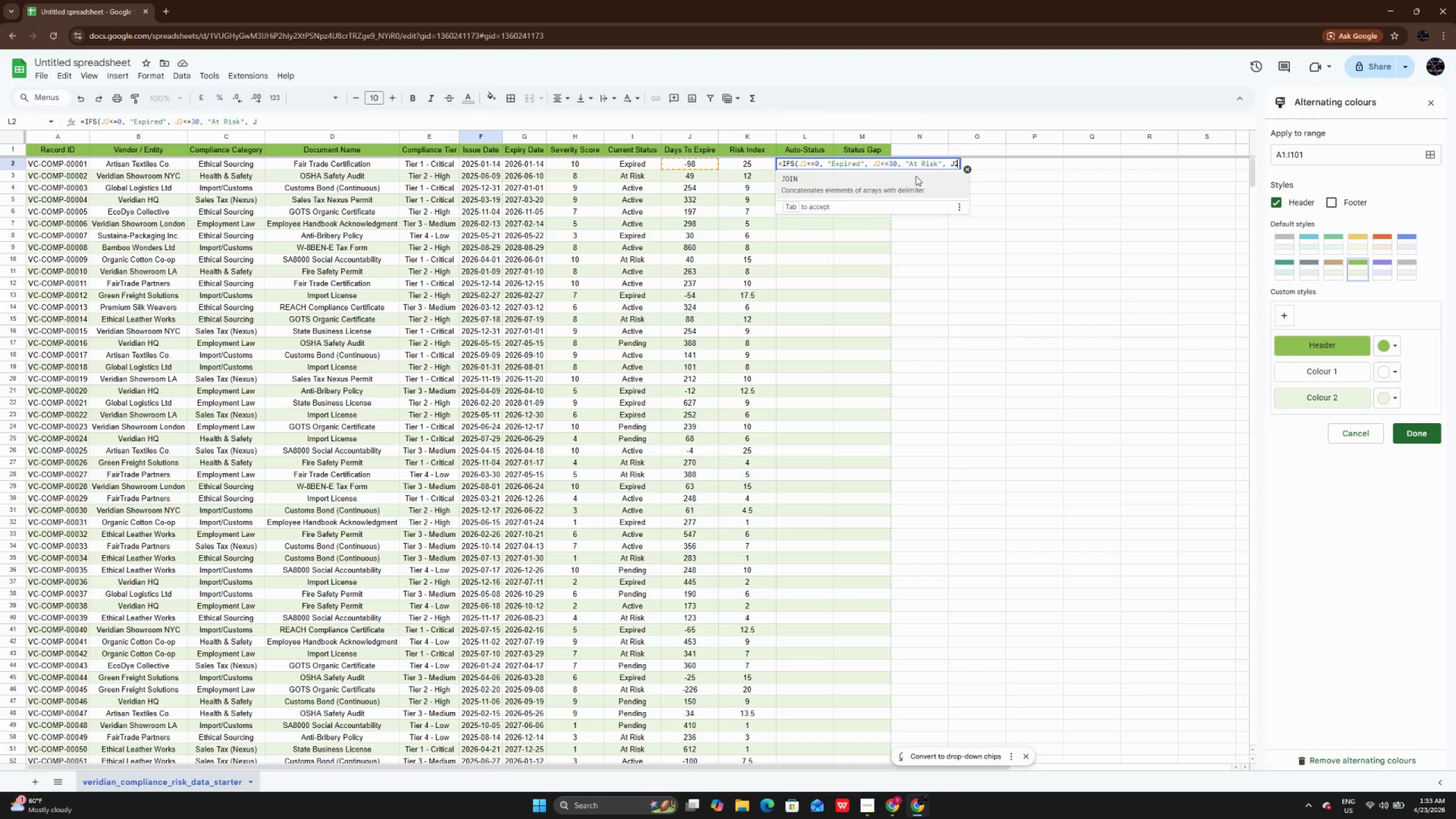 
key(2)
 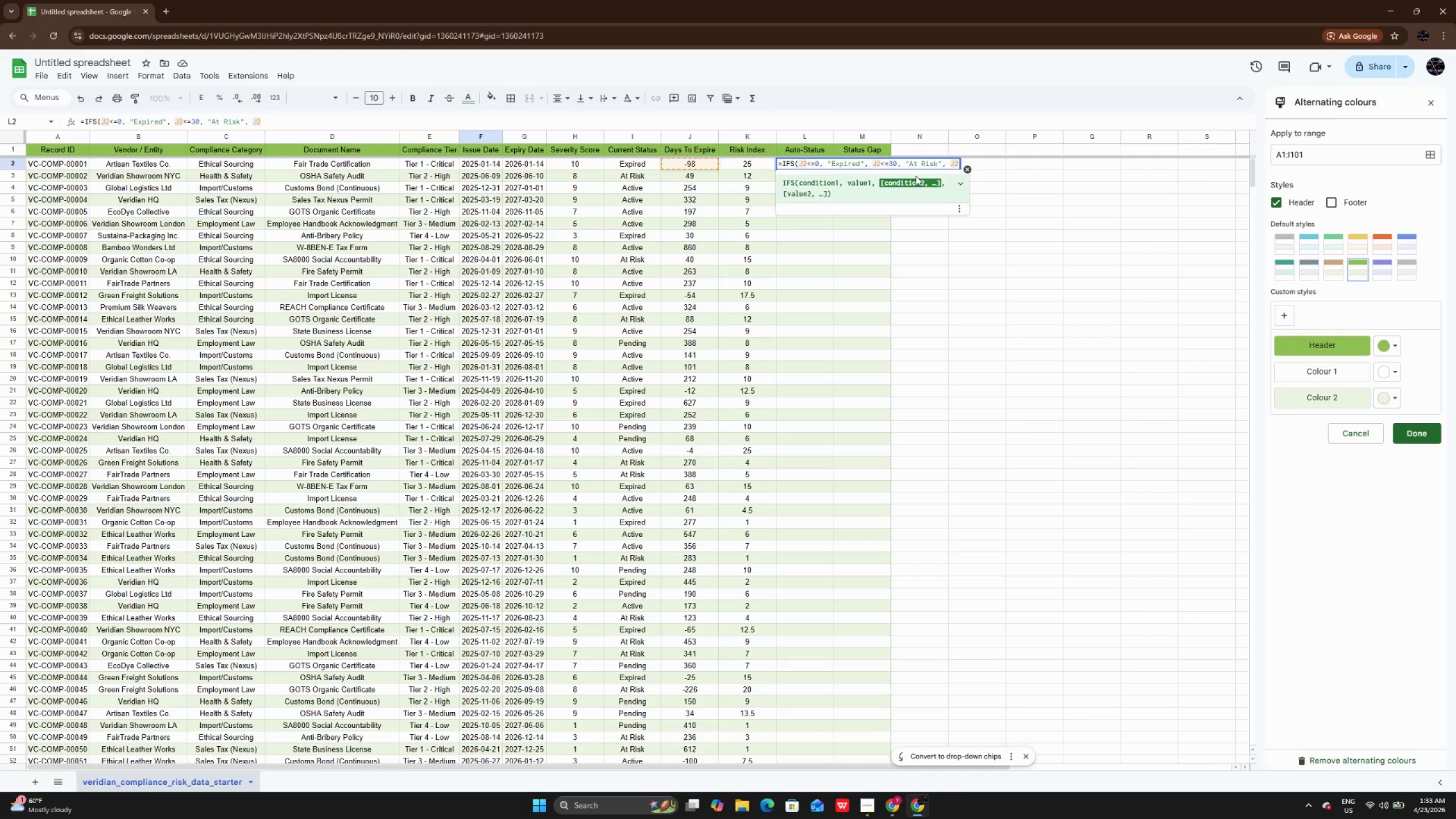 
key(Shift+Comma)
 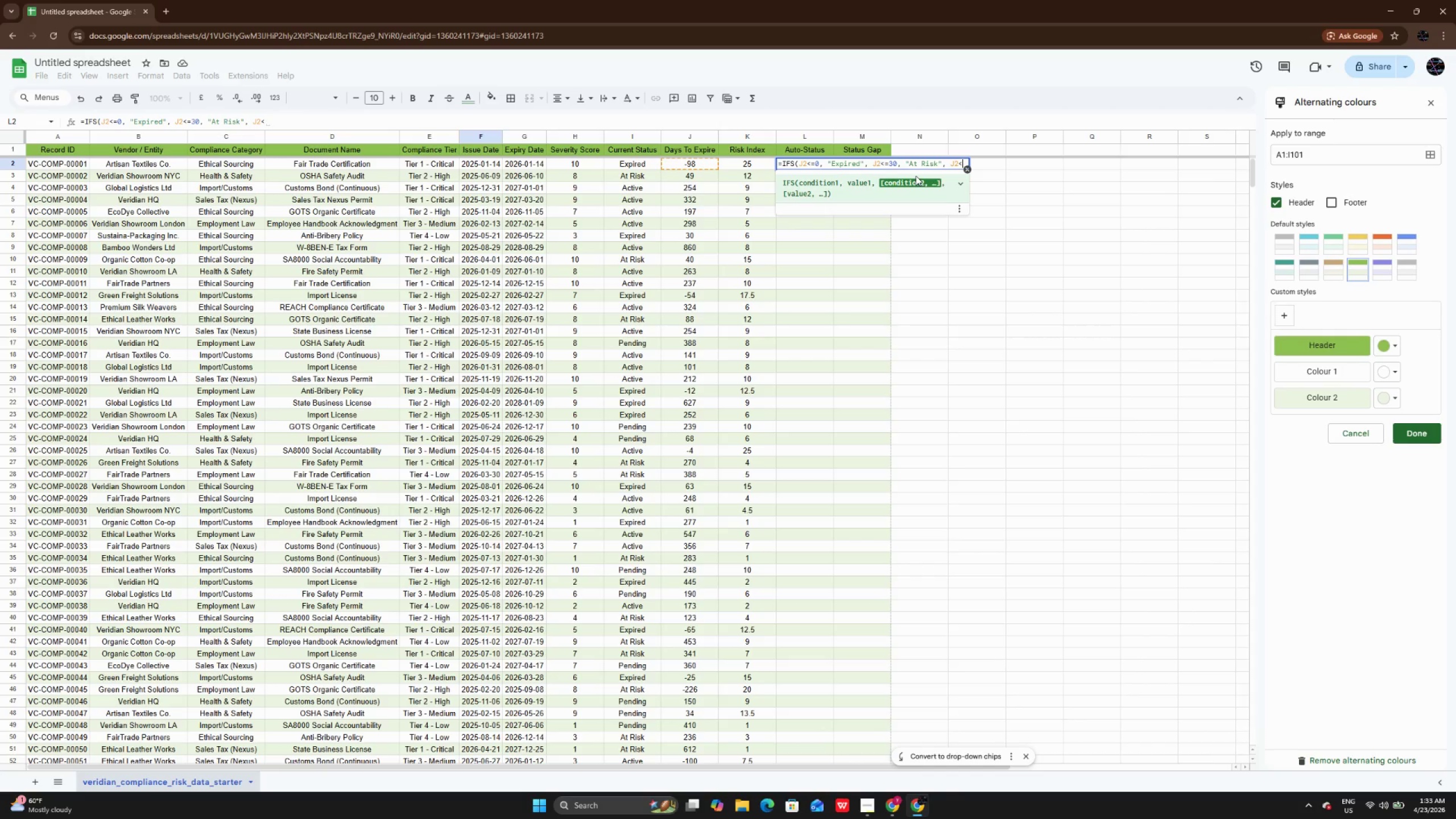 
key(Equal)
 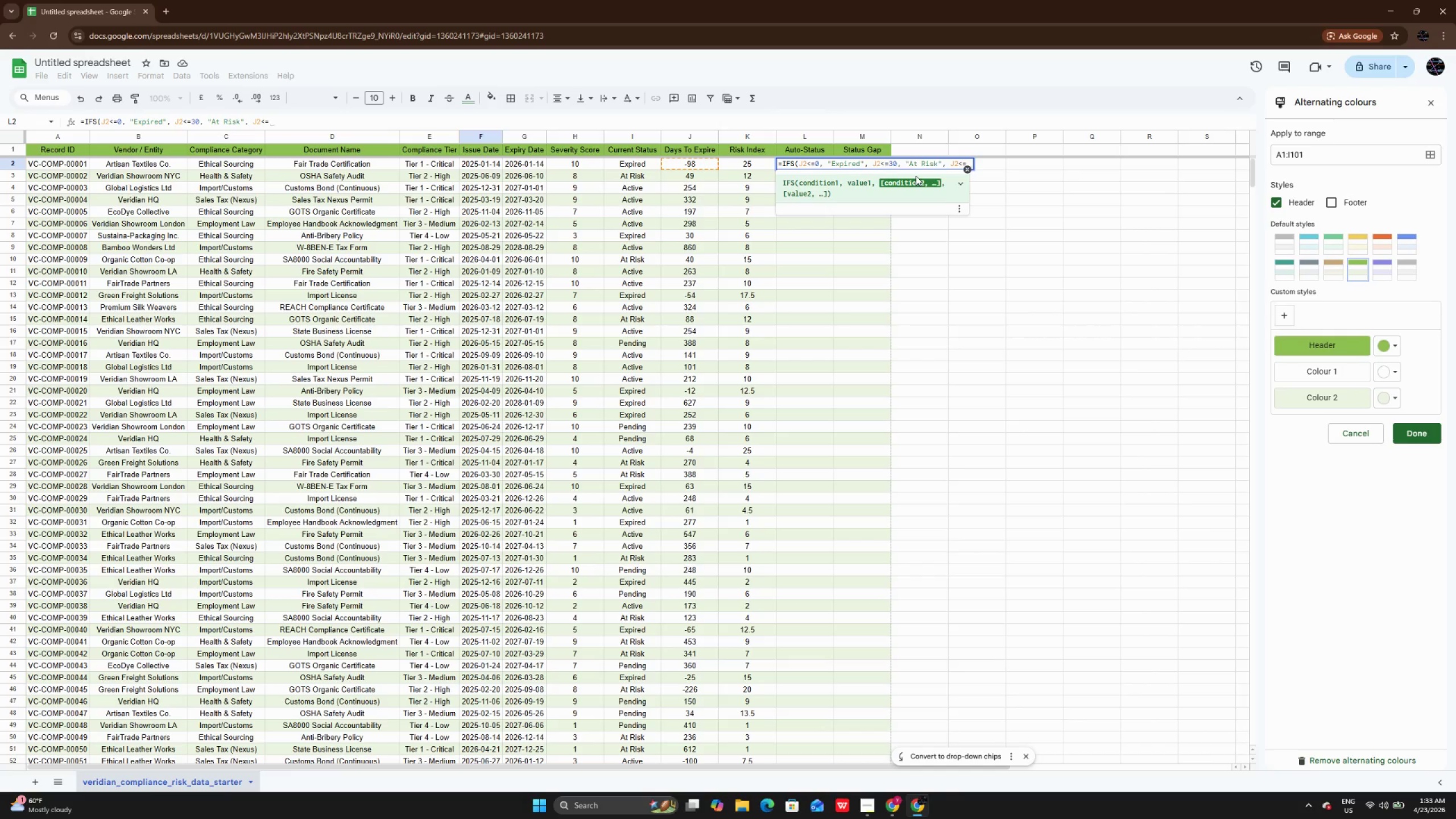 
type(90)
 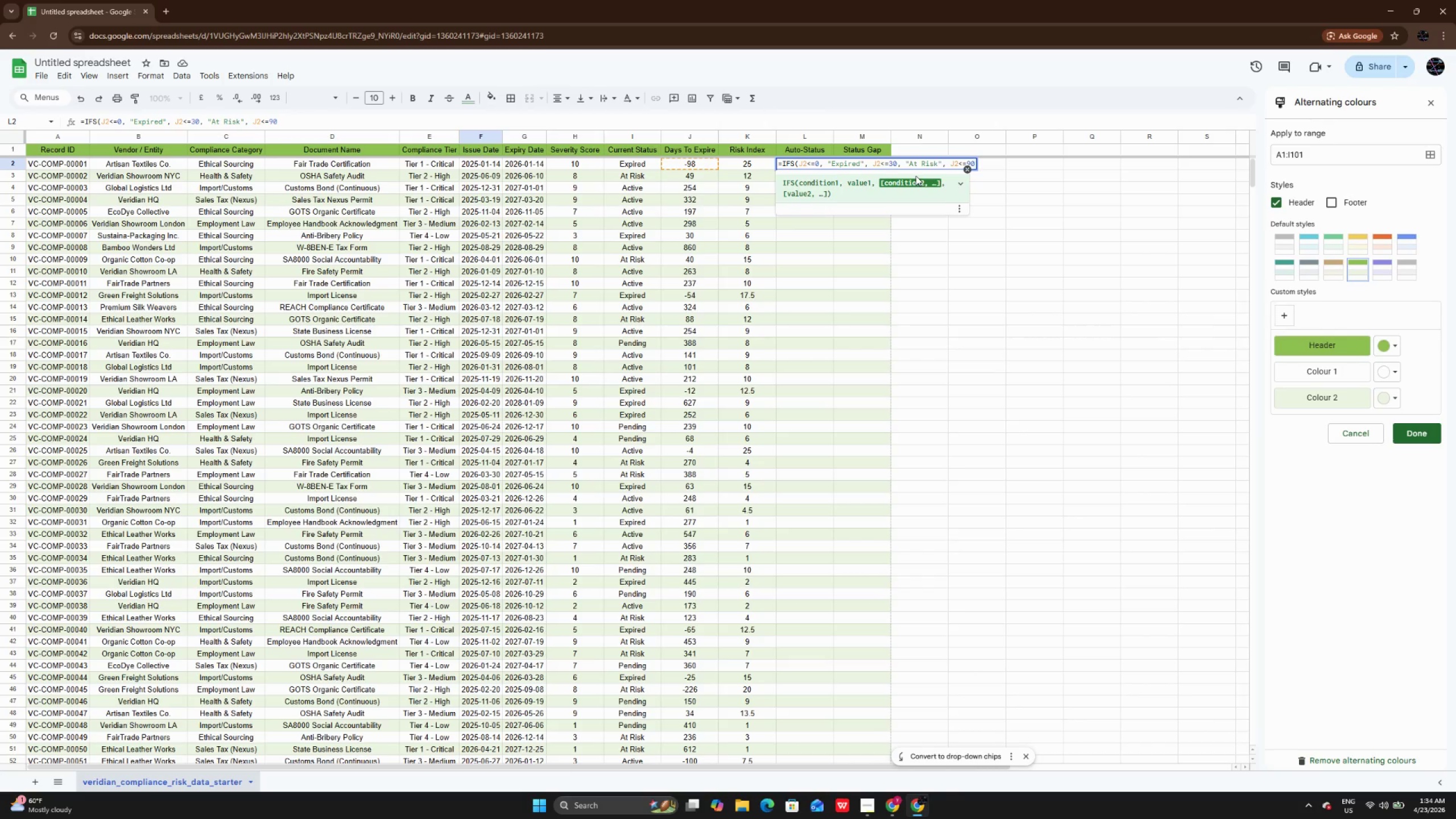 
key(Comma)
 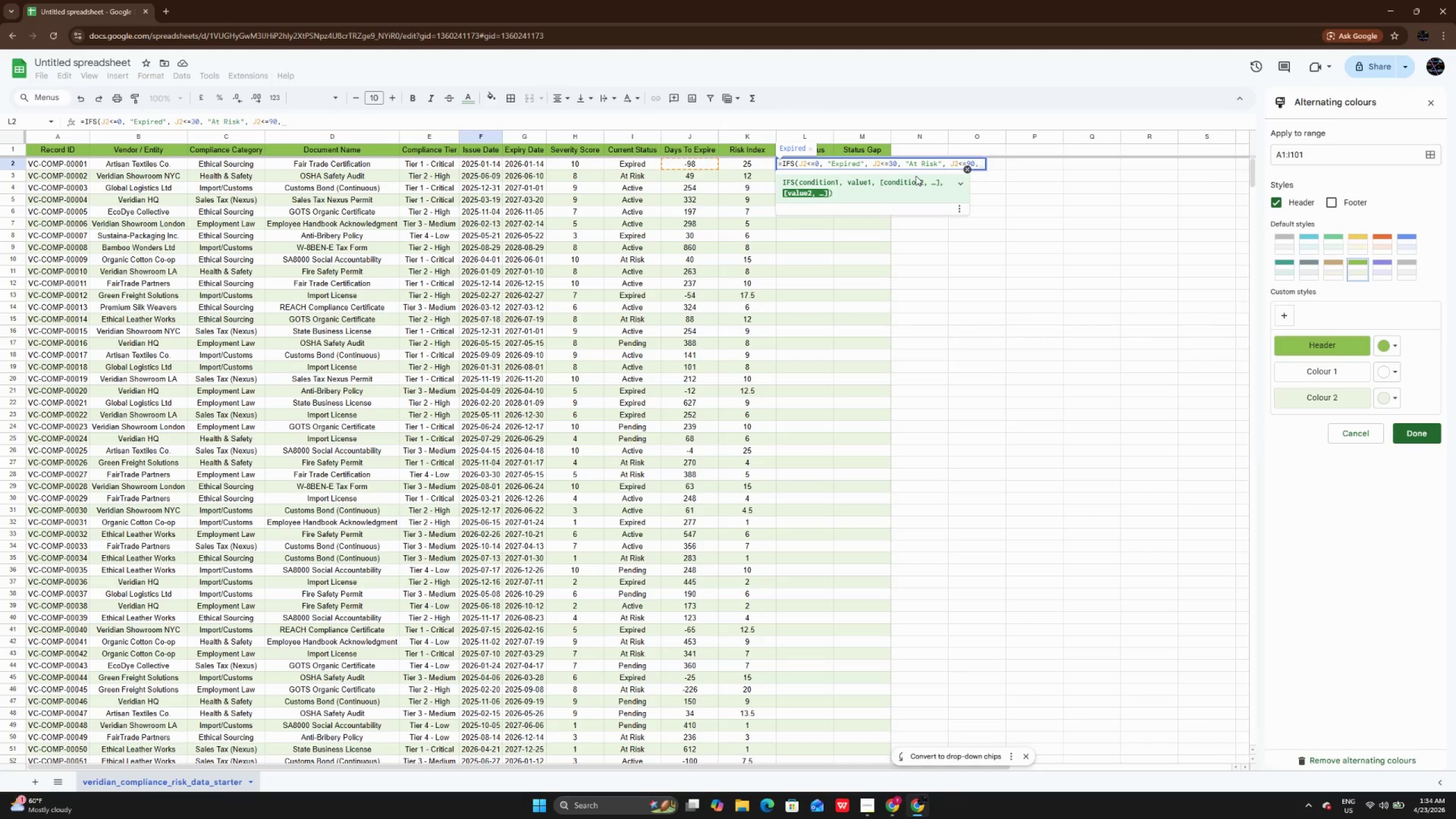 
key(Space)
 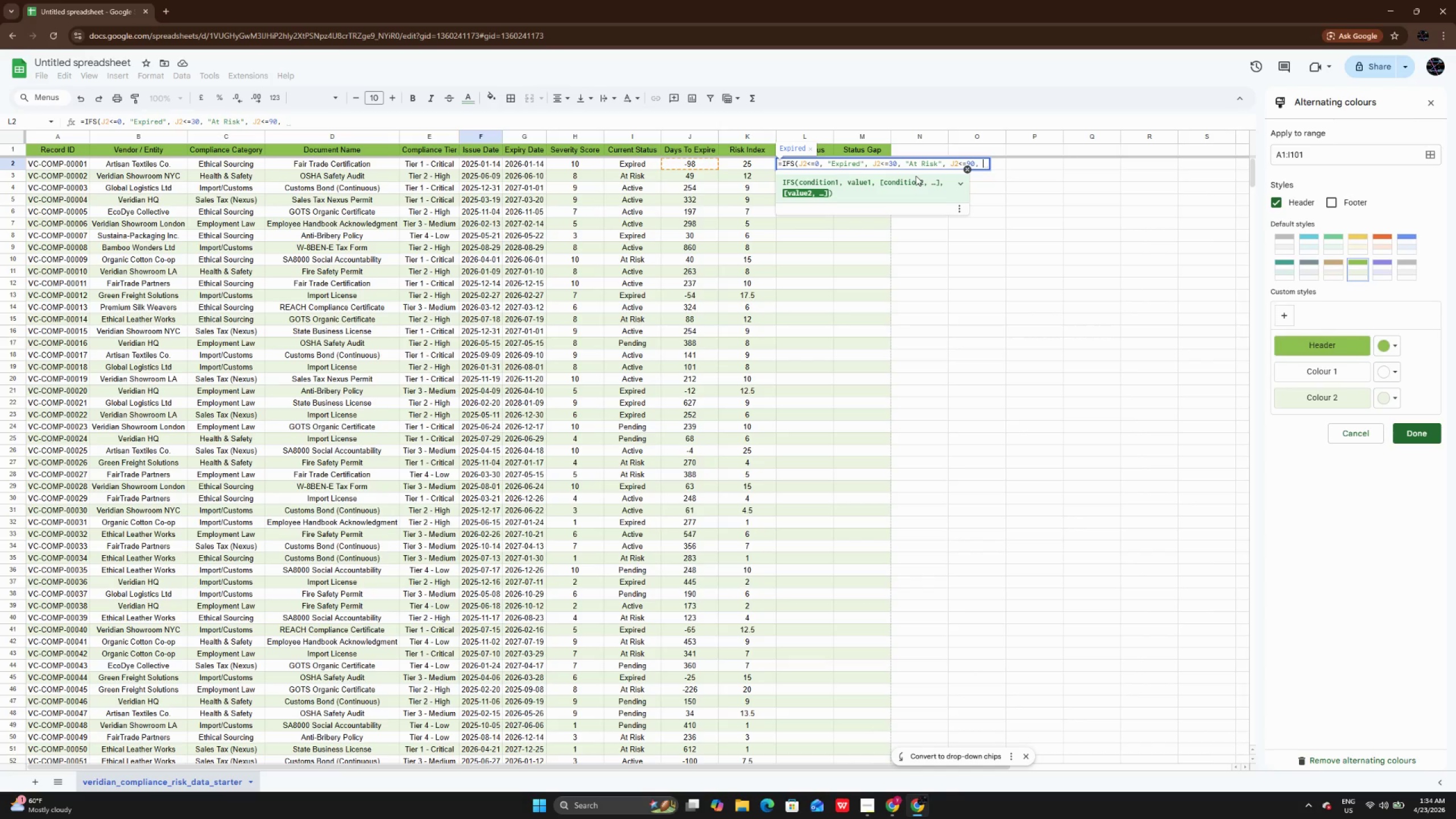 
key(Shift+Quote)
 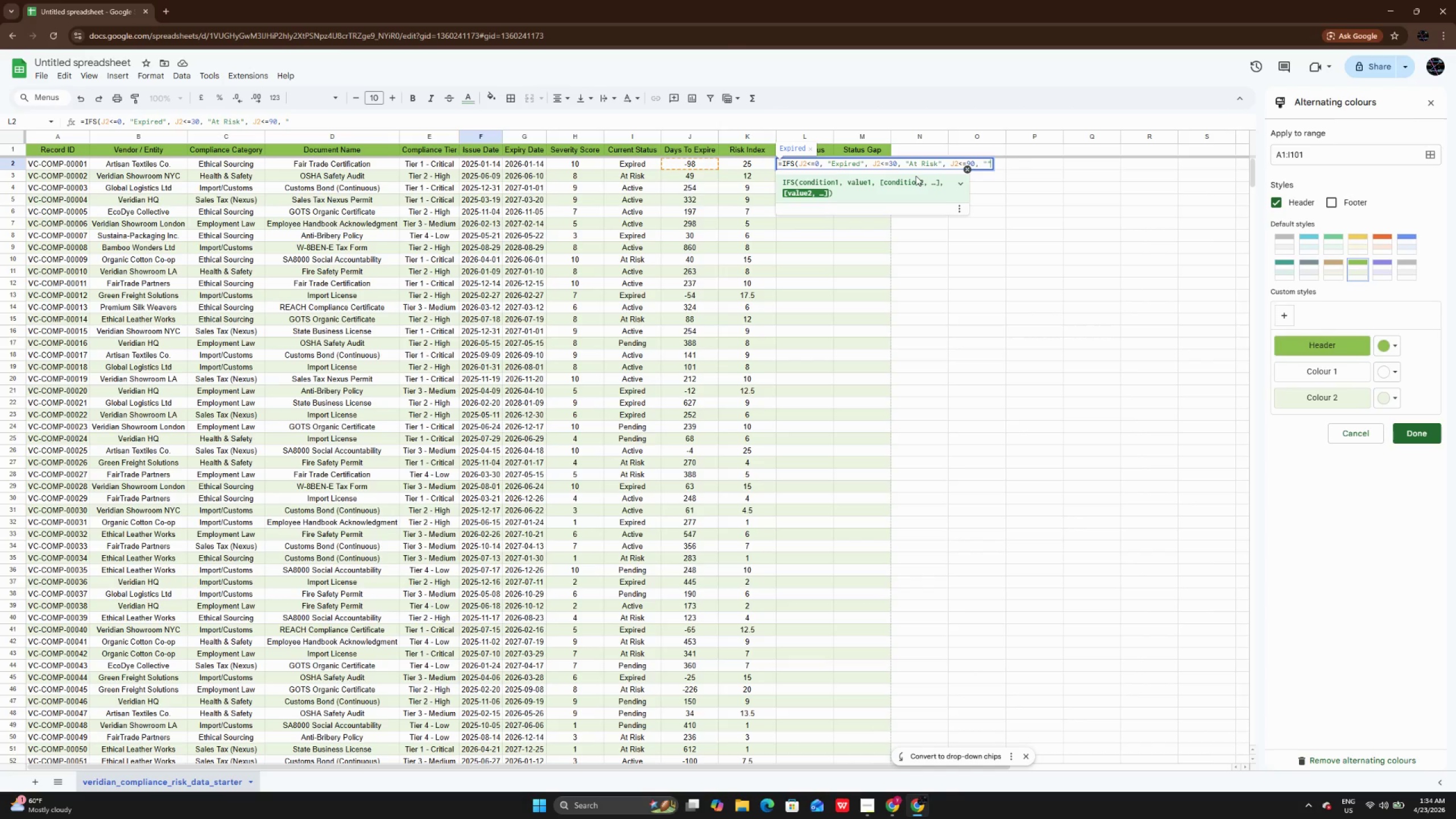 
key(Shift+Quote)
 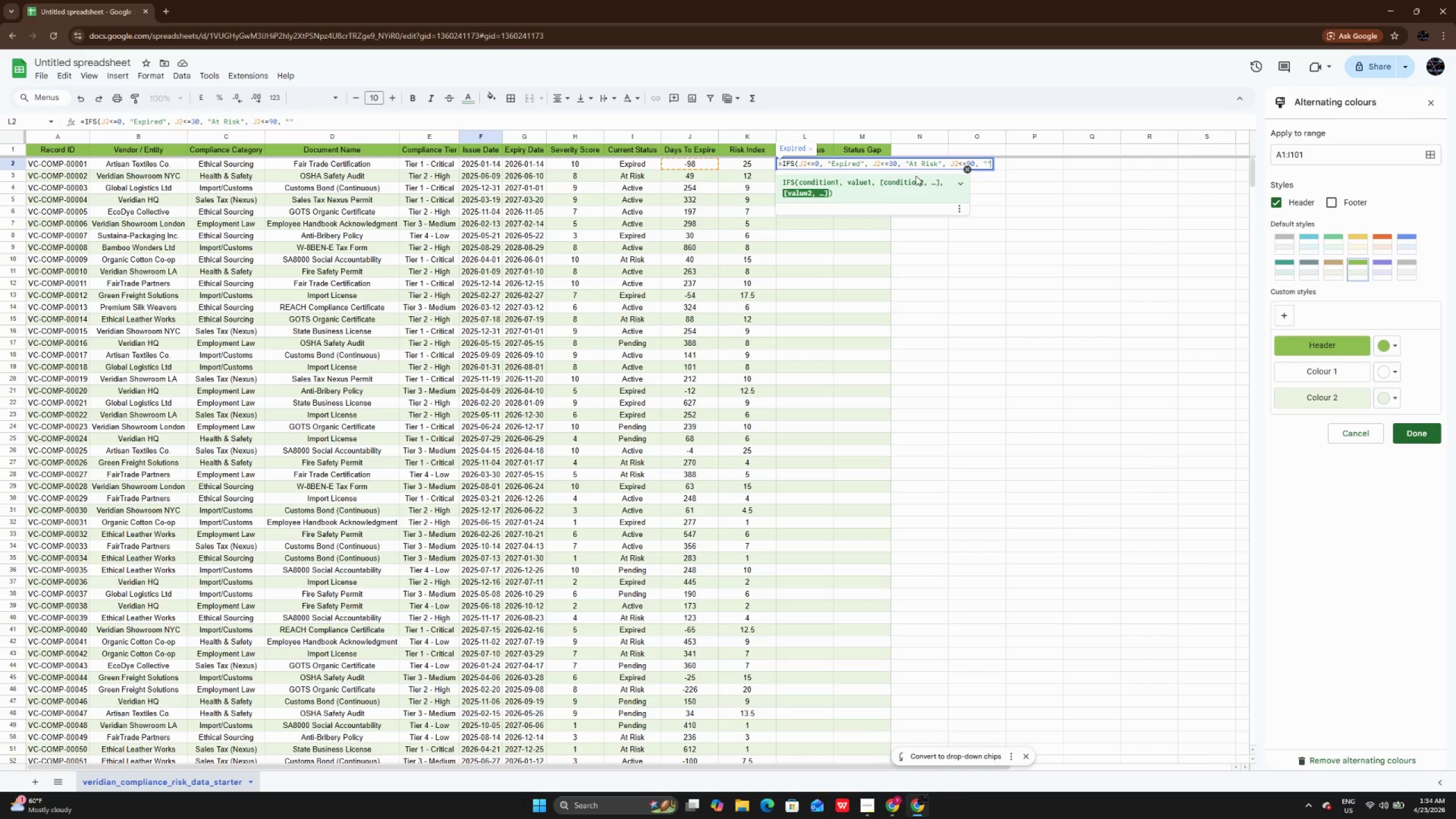 
key(ArrowLeft)
 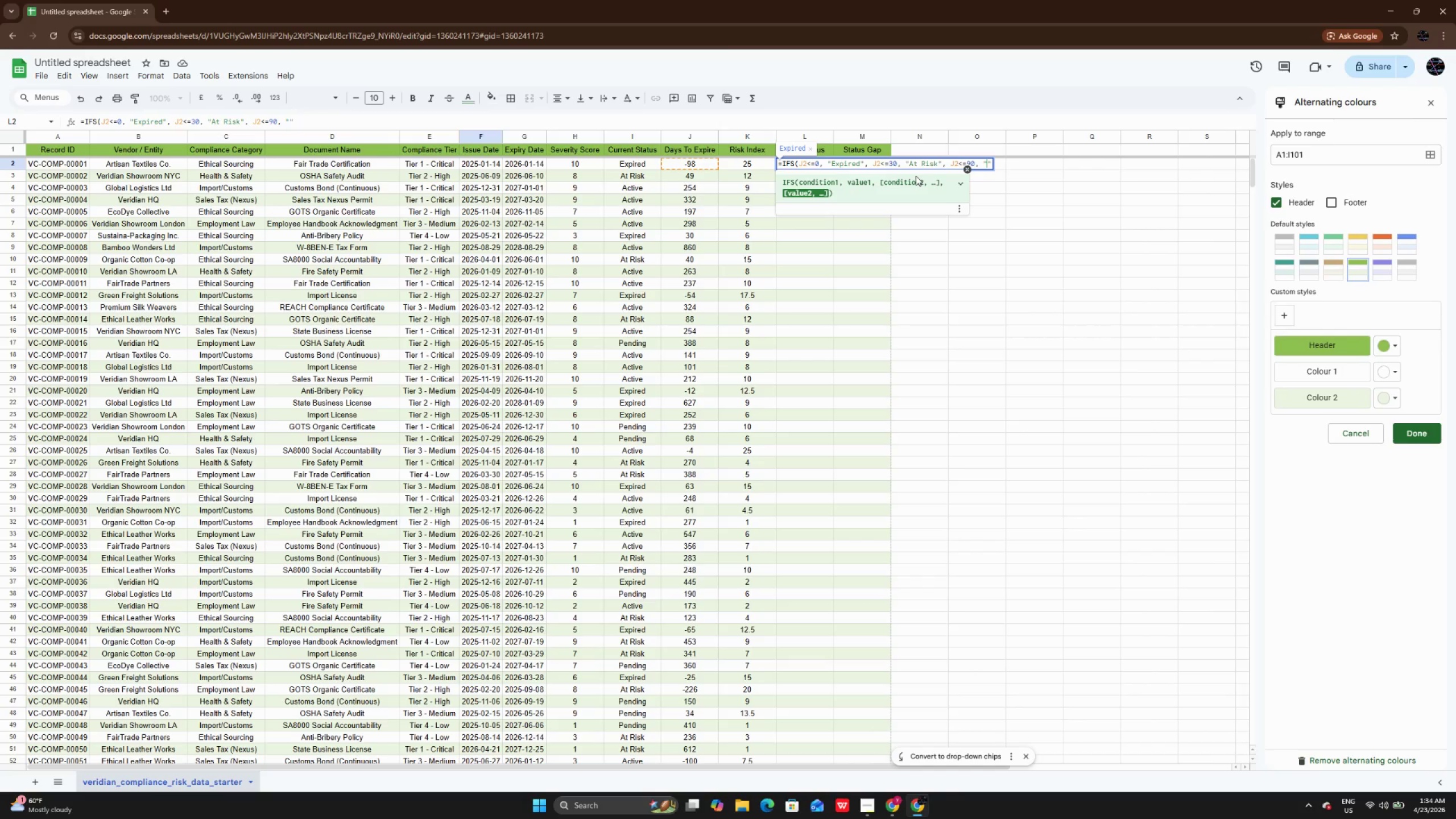 
type(Pending)
 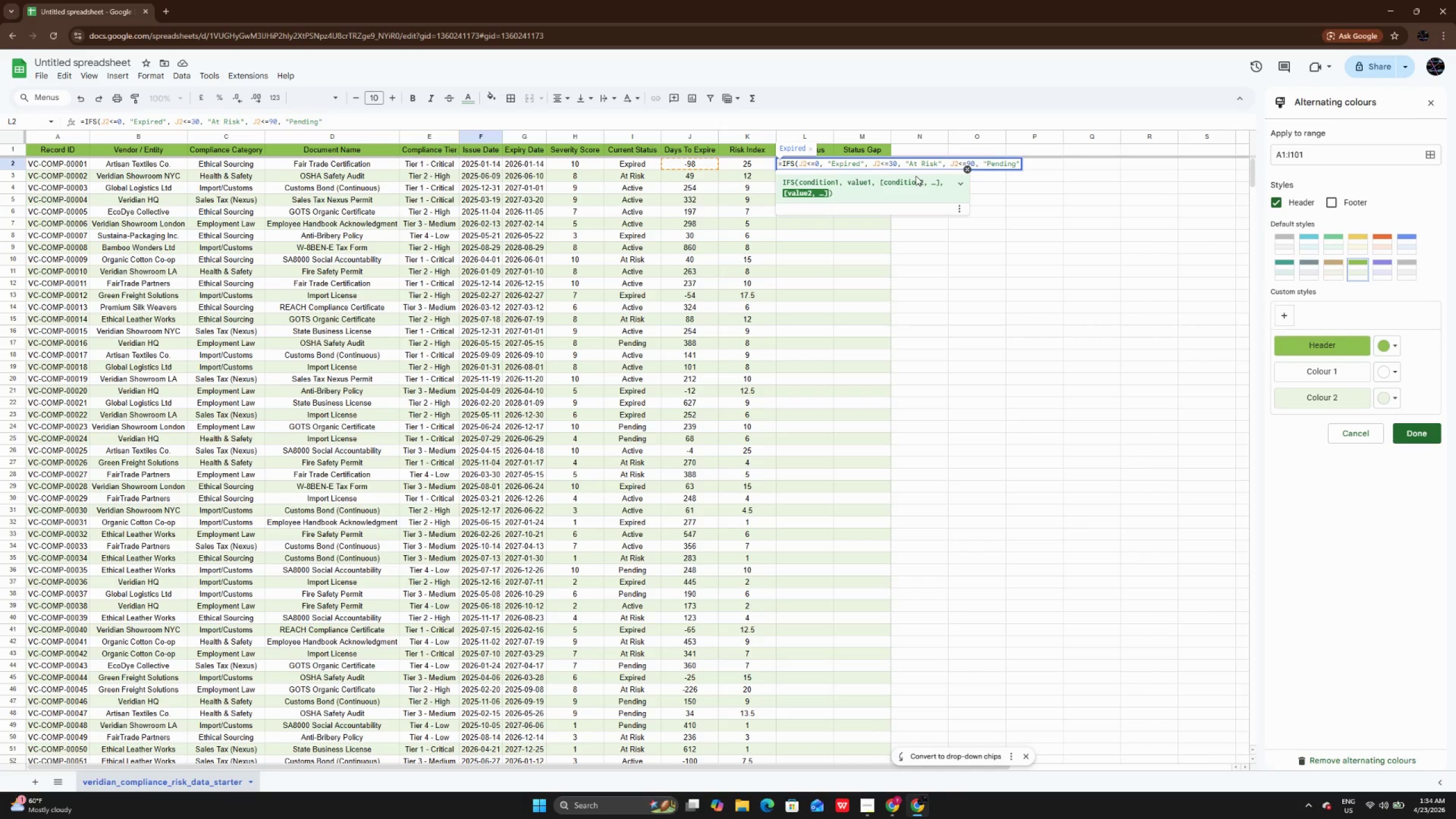 
key(ArrowRight)
 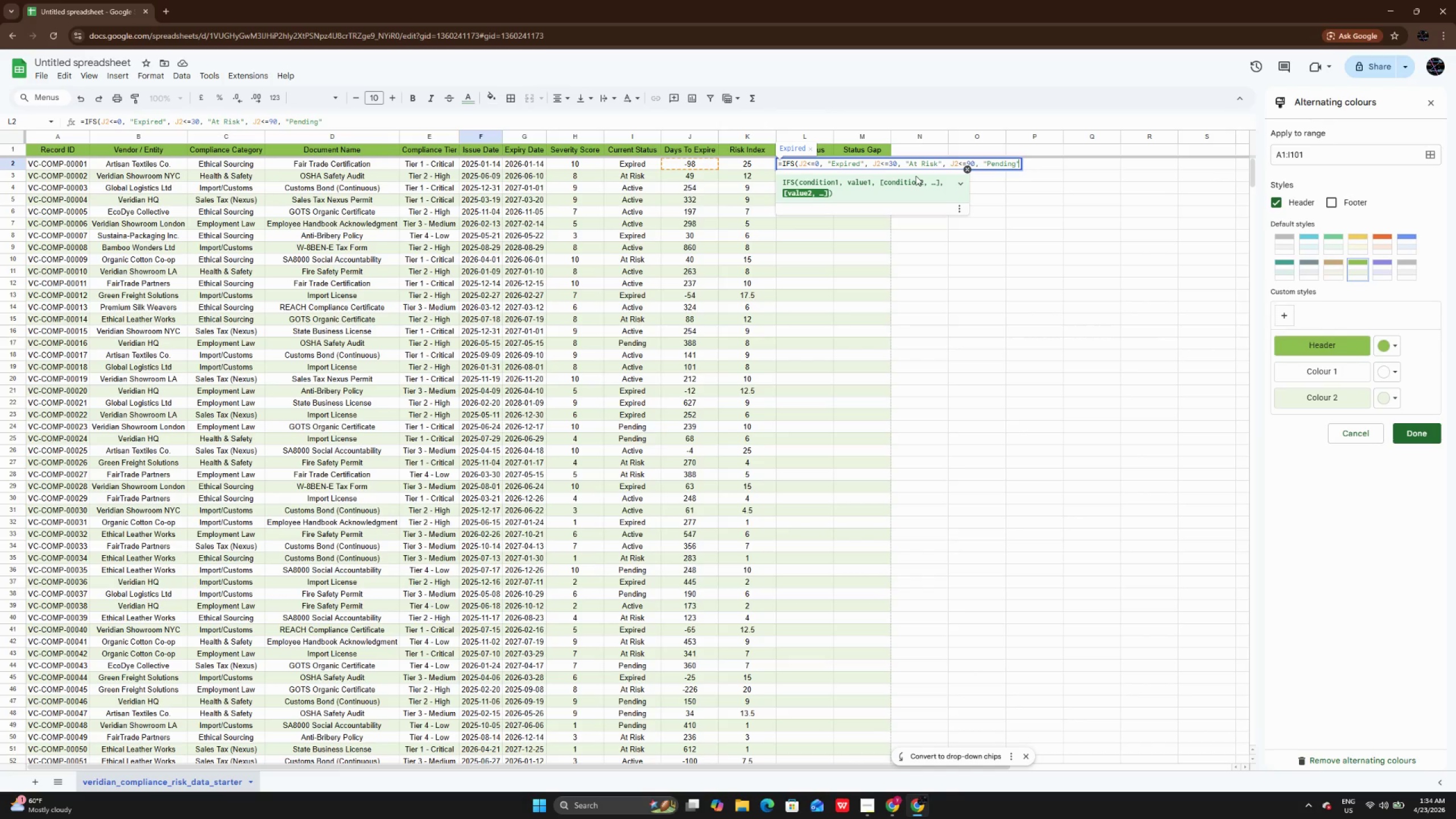 
type(, TRUE, "")
 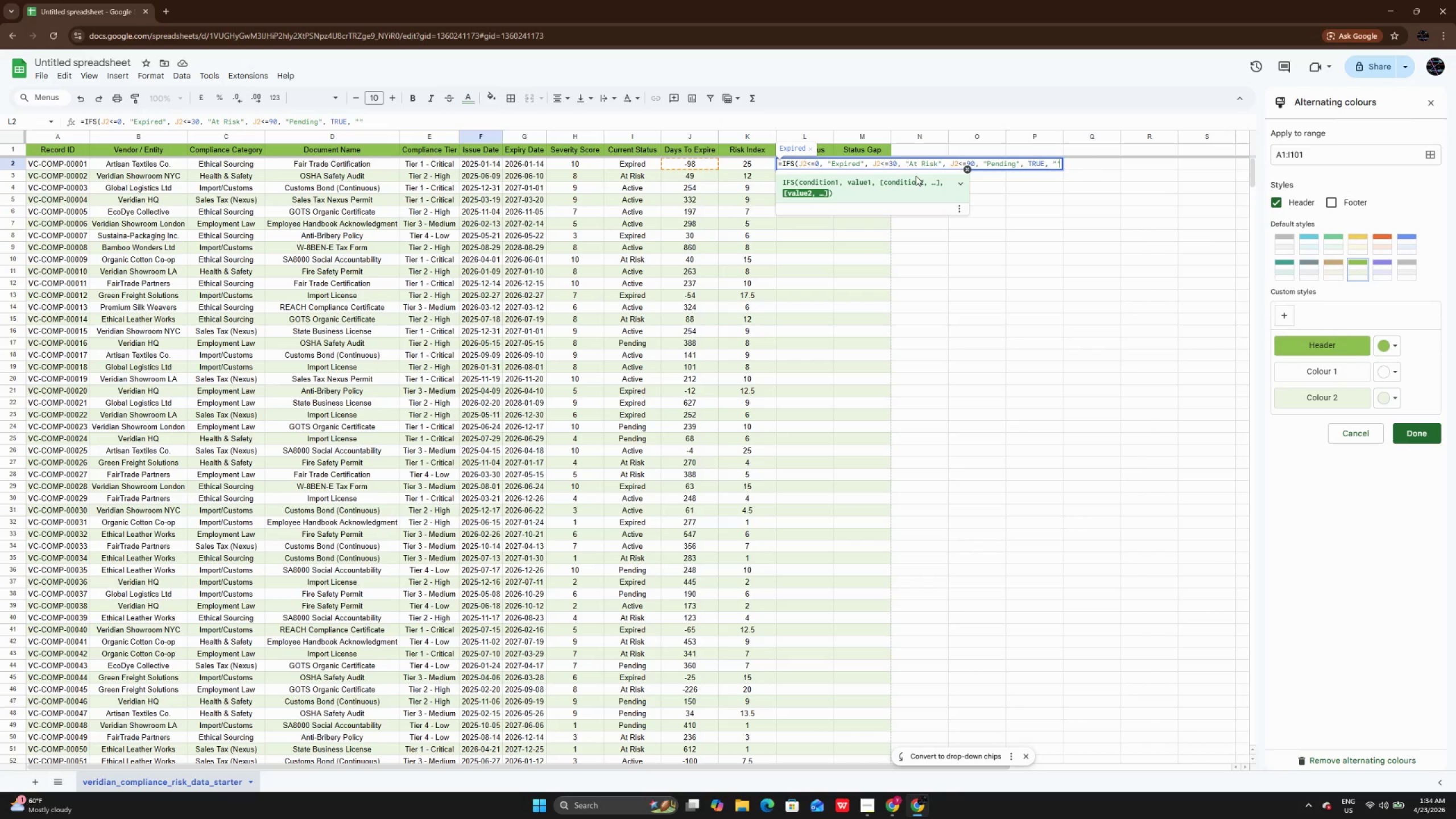 
key(ArrowLeft)
 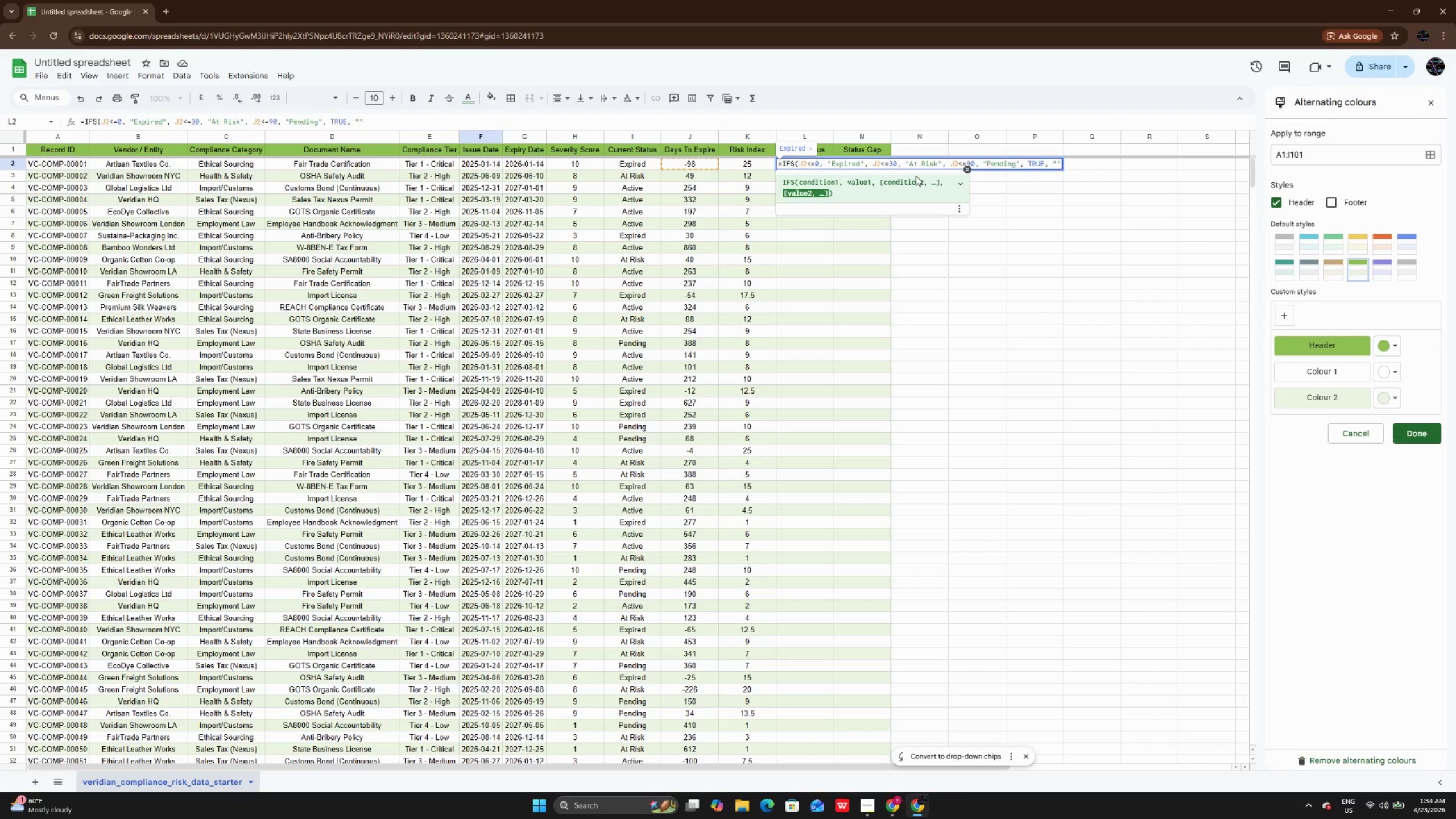 
type(Active)
 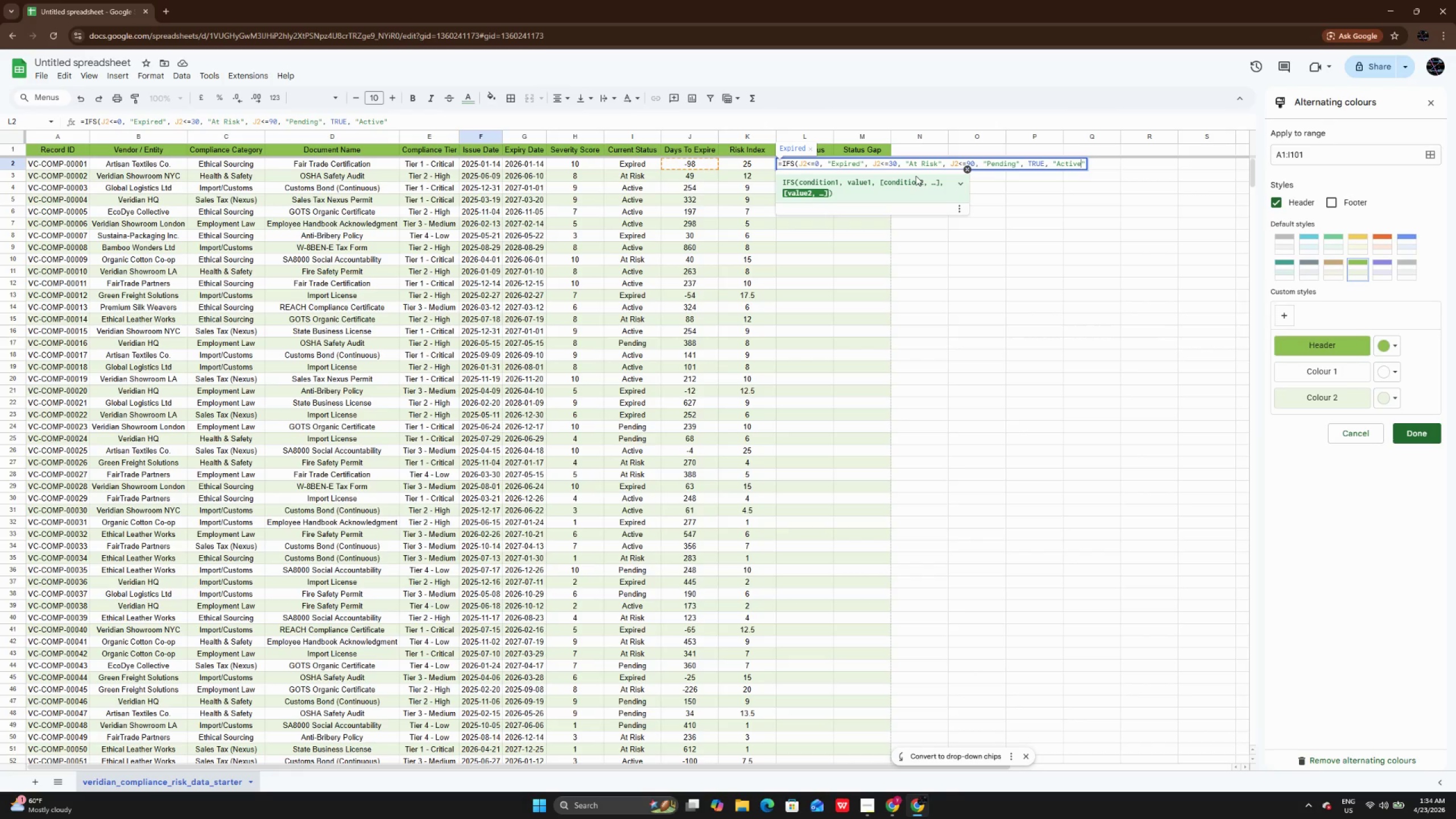 
key(Enter)
 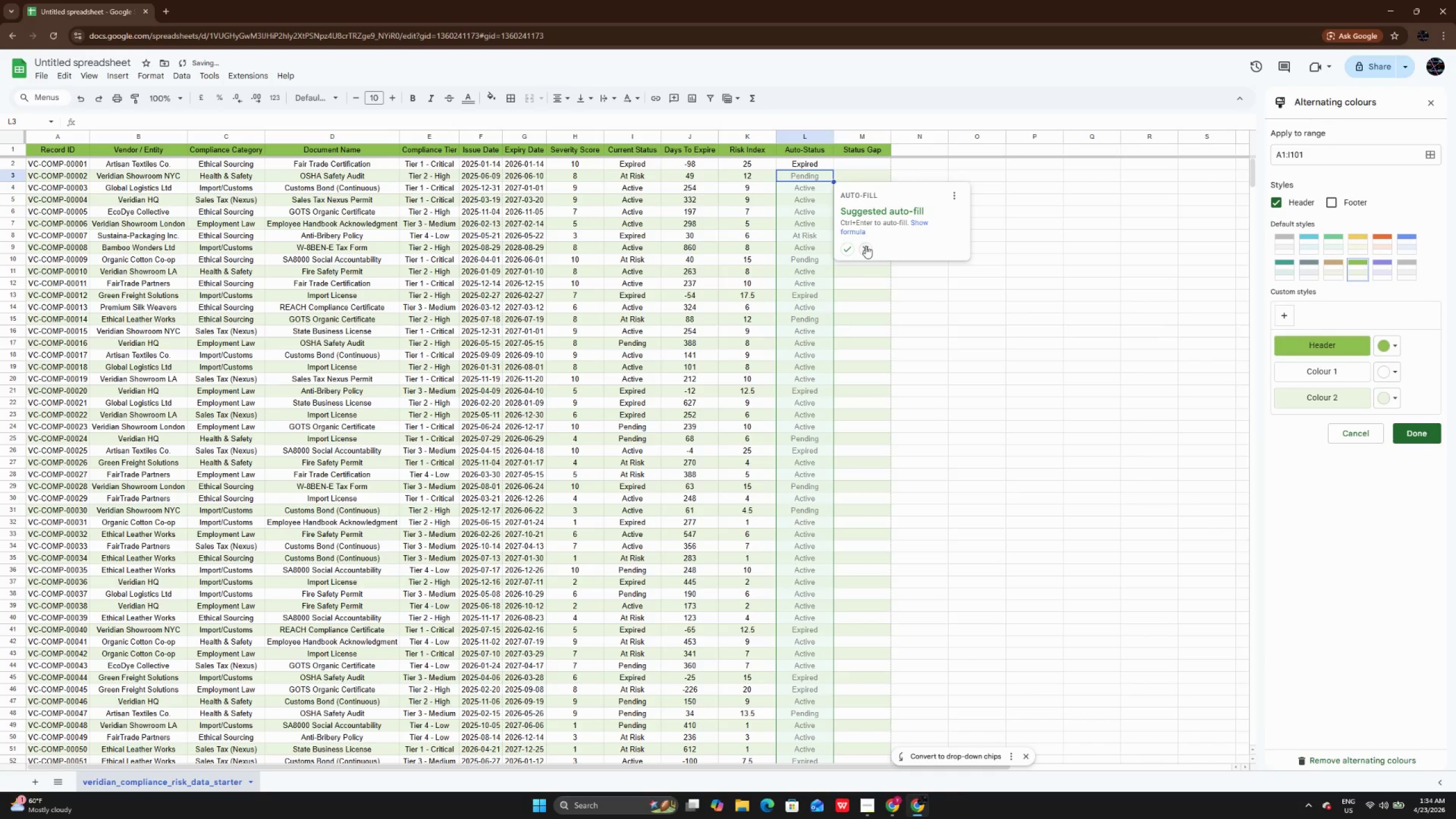 
left_click([843, 251])
 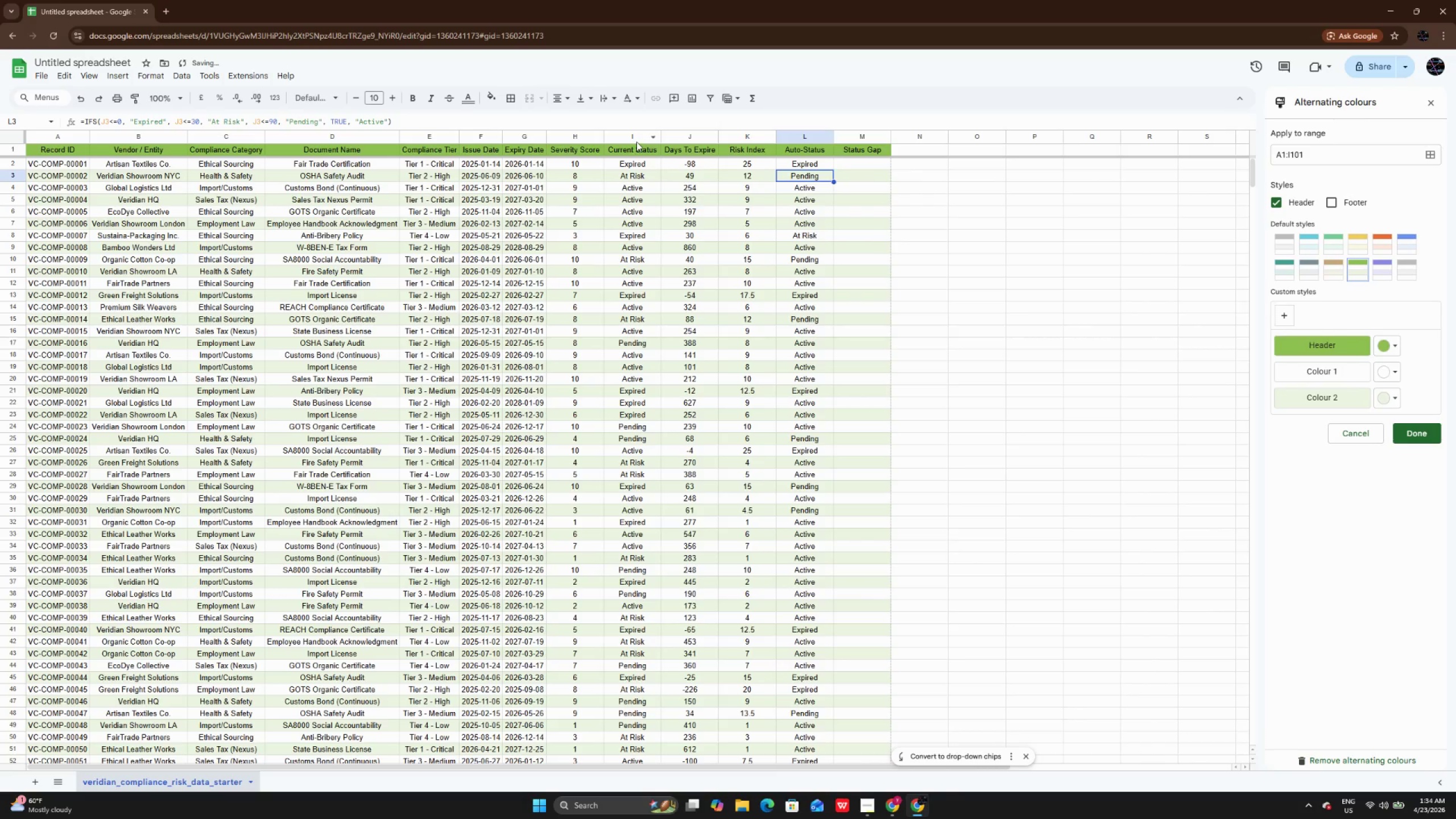 
left_click([634, 138])
 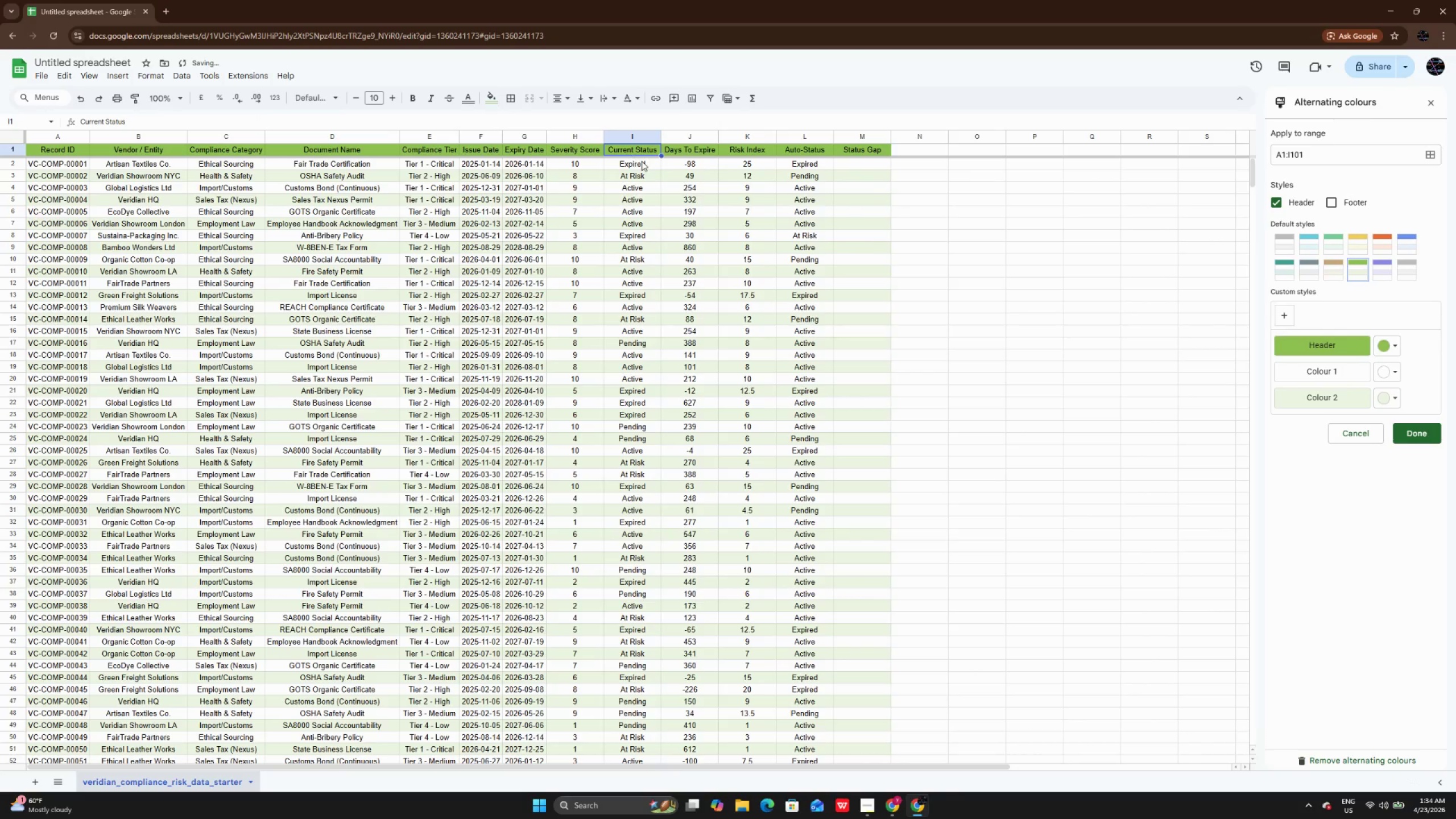 
left_click_drag(start_coordinate=[642, 161], to_coordinate=[639, 625])
 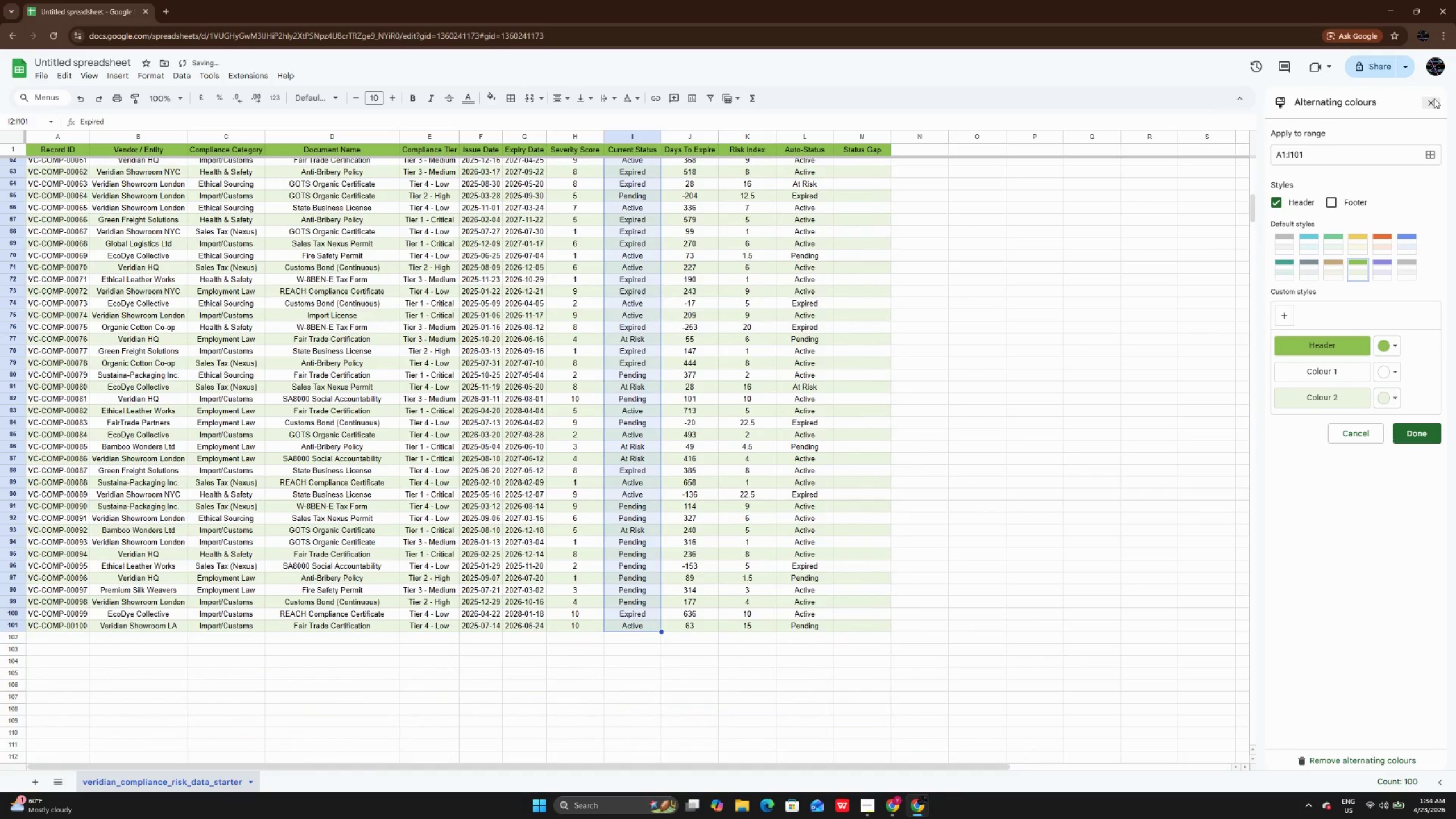 
left_click([1434, 98])
 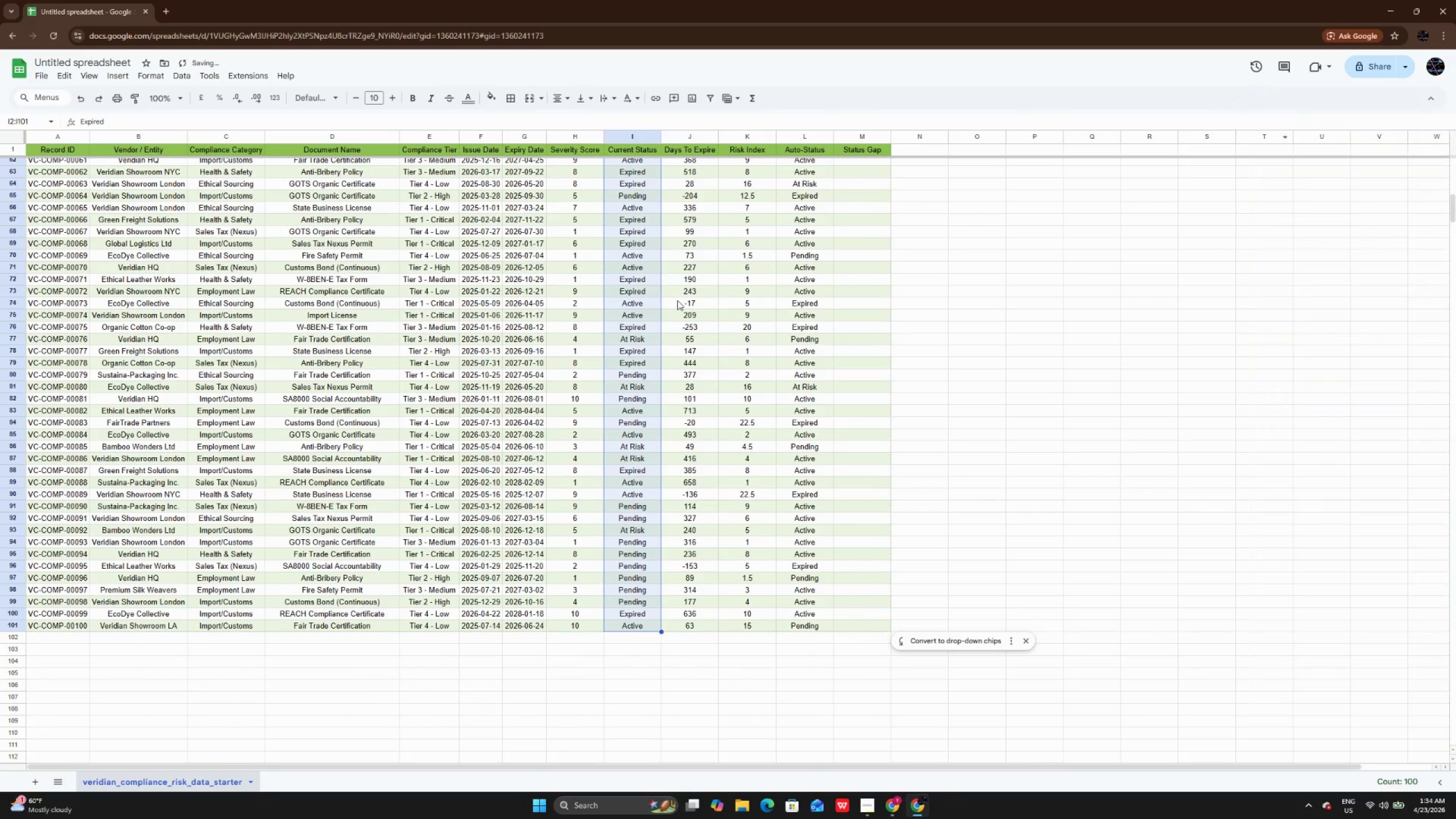 
scroll: coordinate [663, 307], scroll_direction: up, amount: 18.0
 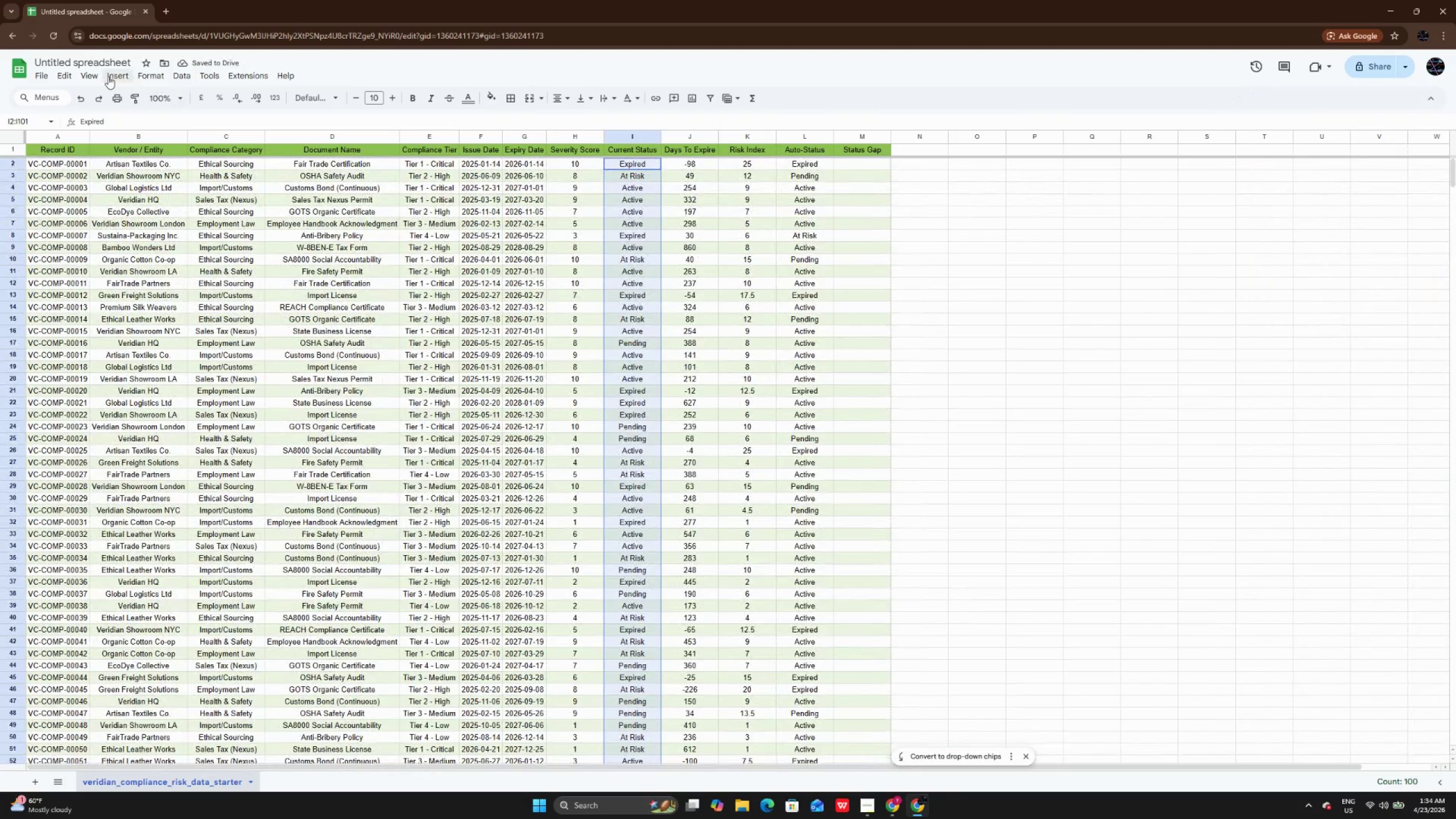 
left_click([175, 75])
 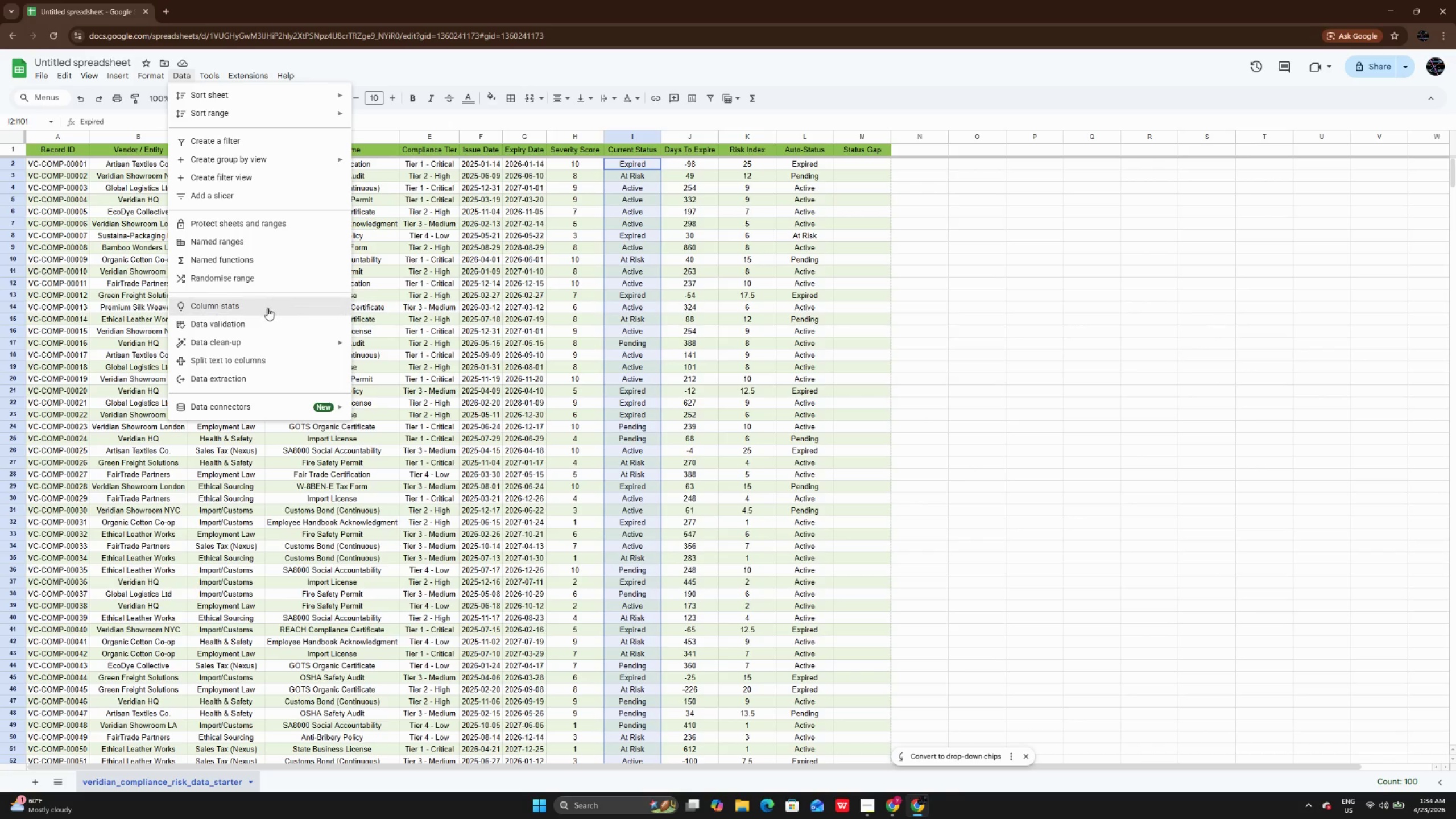 
left_click([266, 316])
 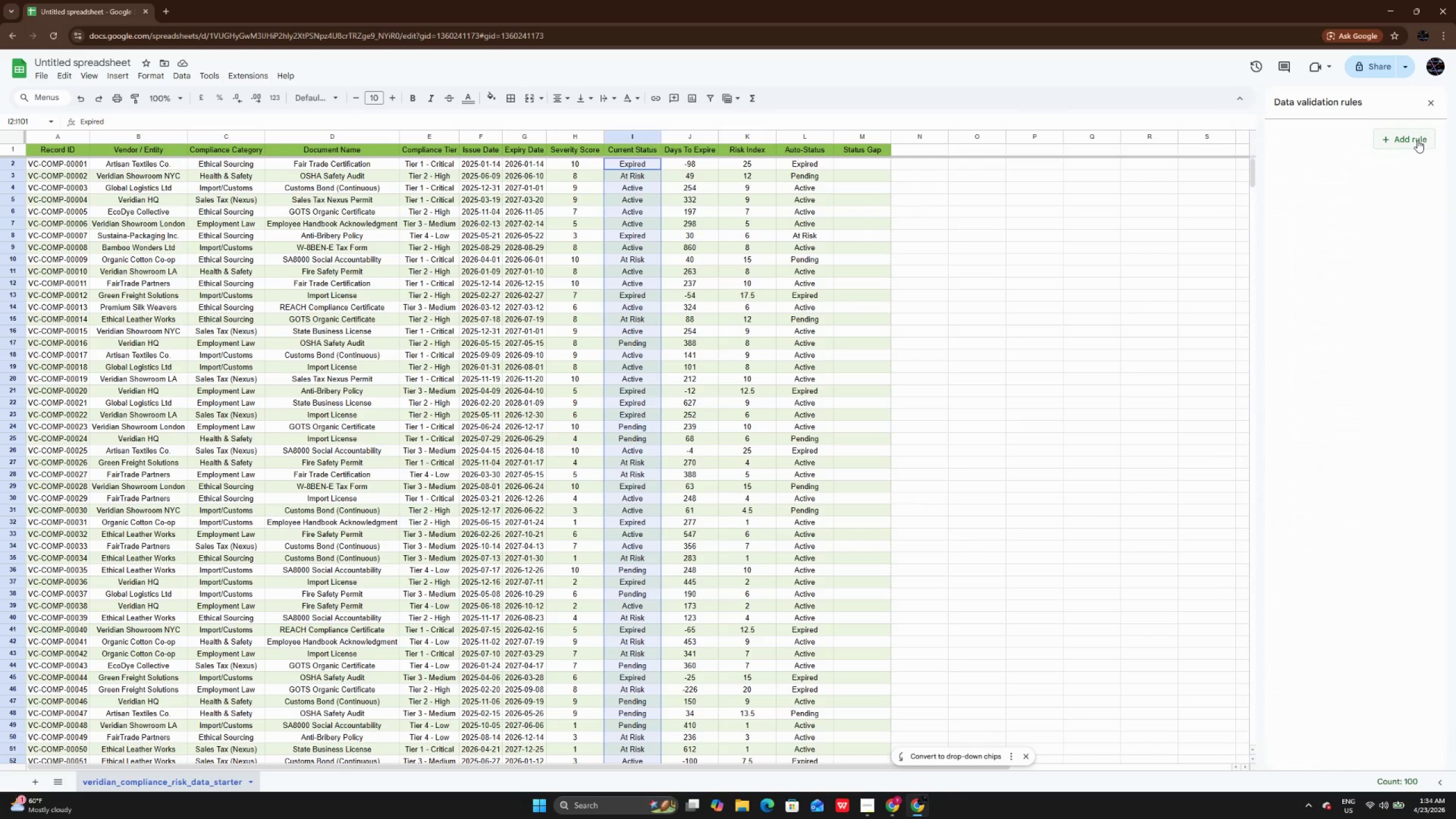 
left_click([1417, 140])
 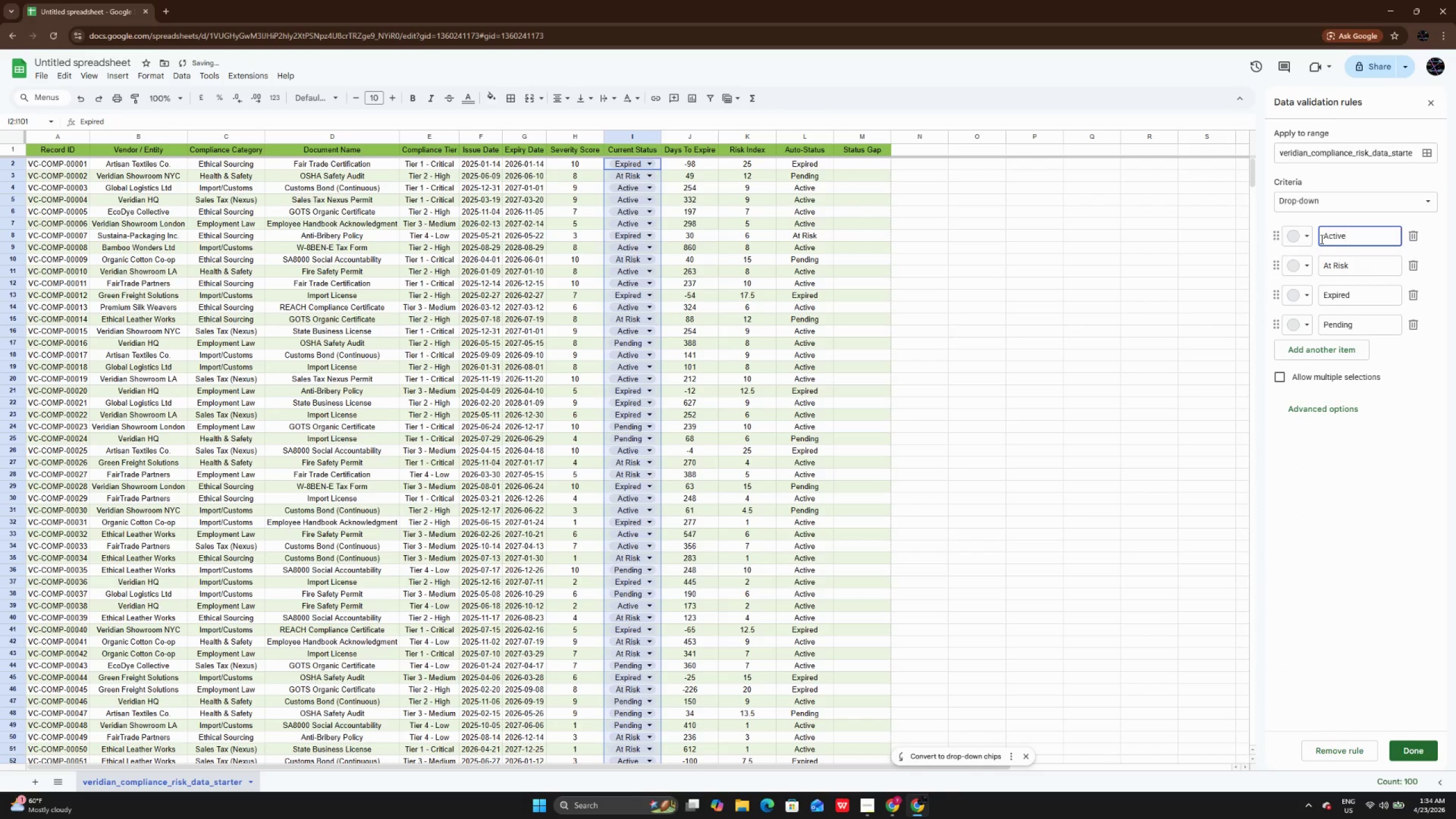 
left_click([1301, 240])
 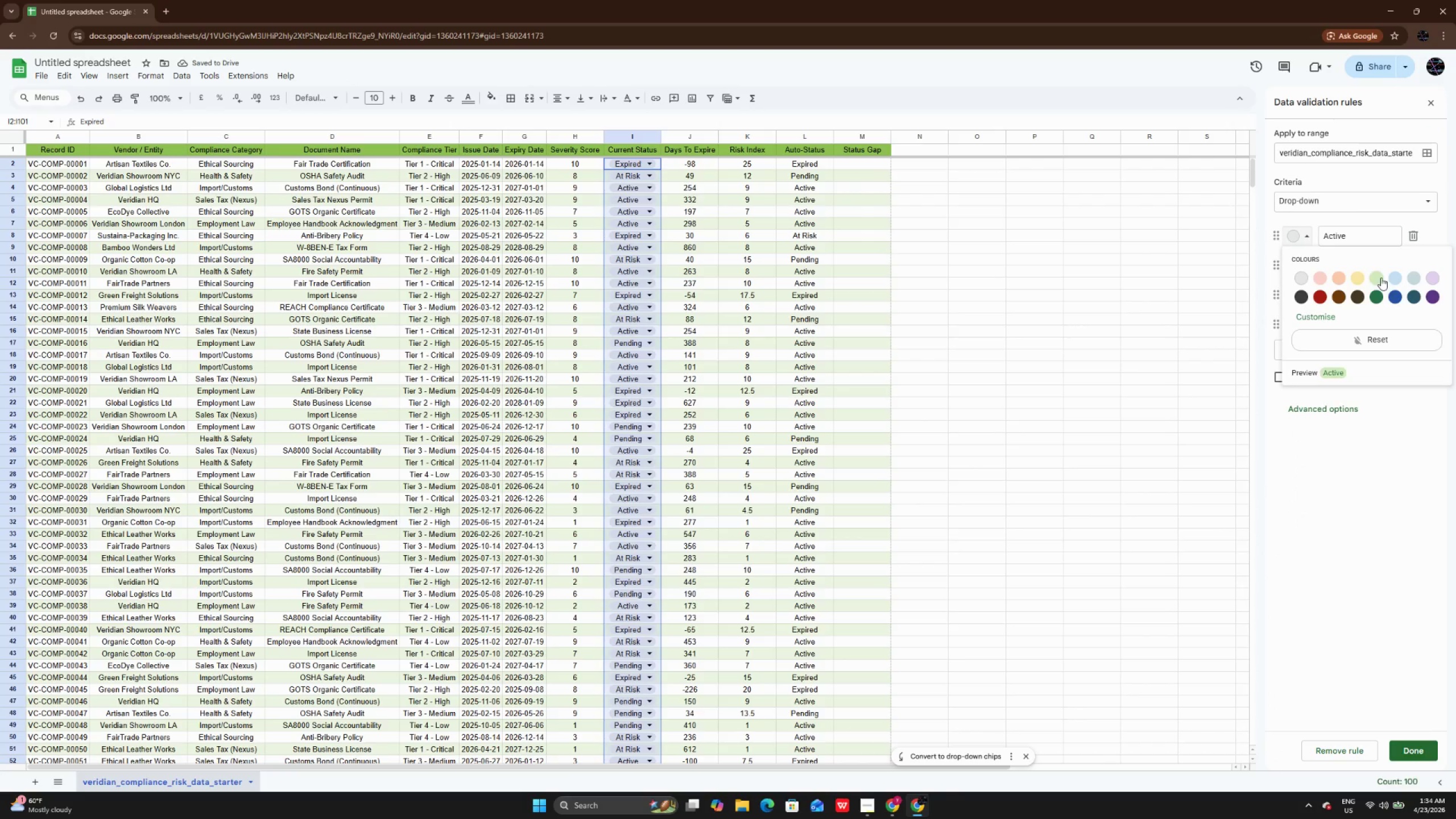 
left_click([1380, 278])
 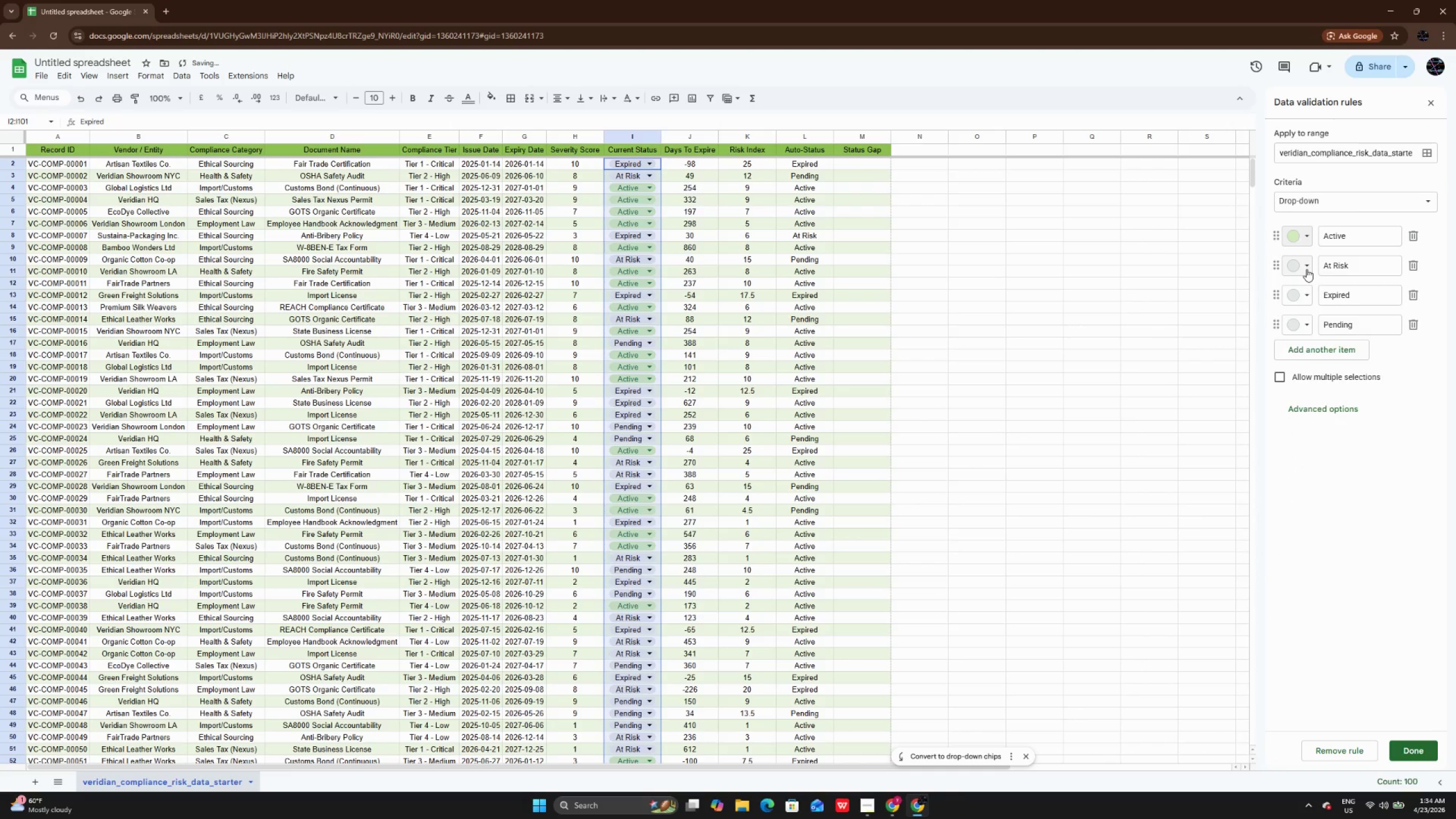 
left_click([1306, 269])
 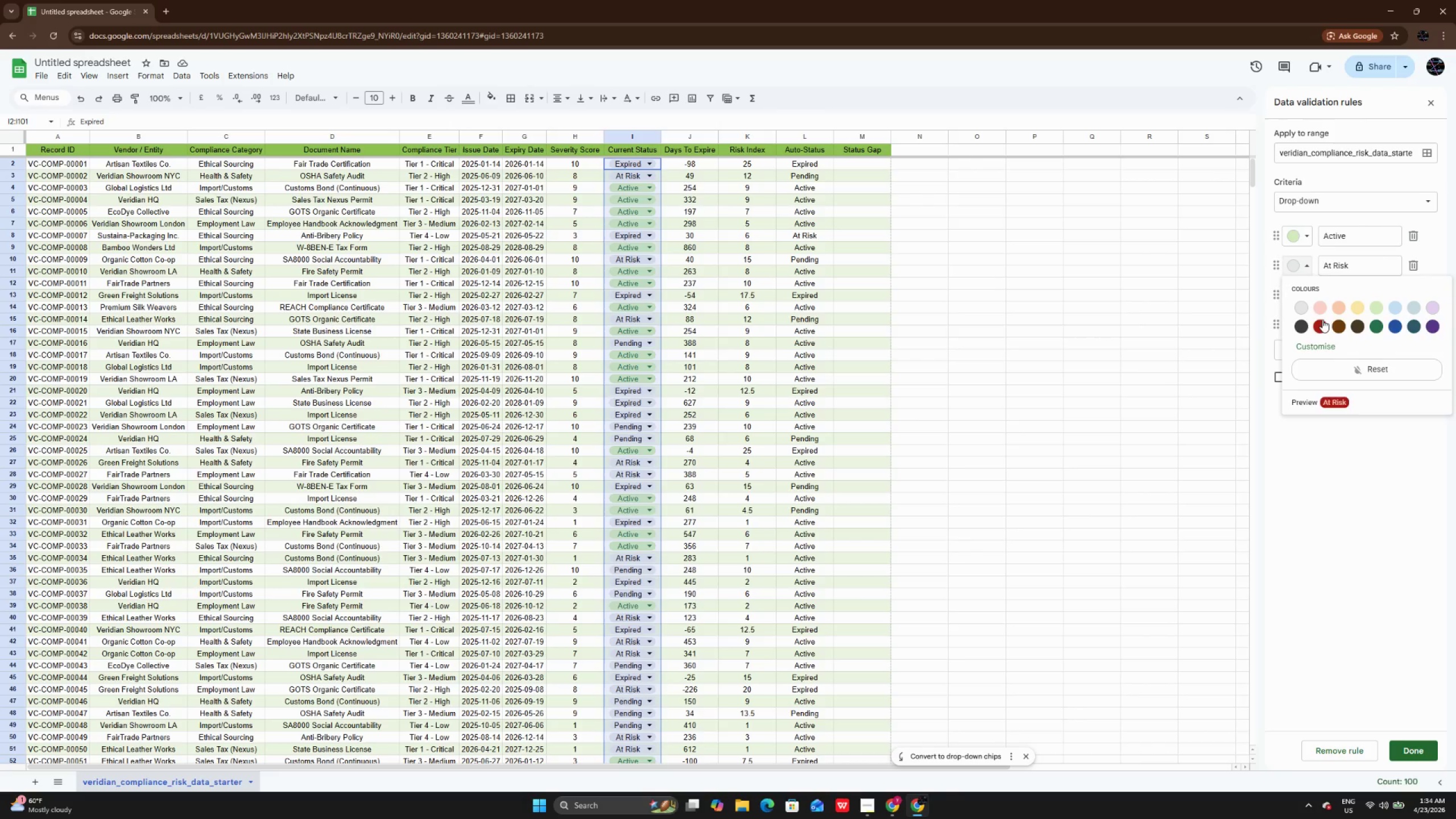 
wait(6.53)
 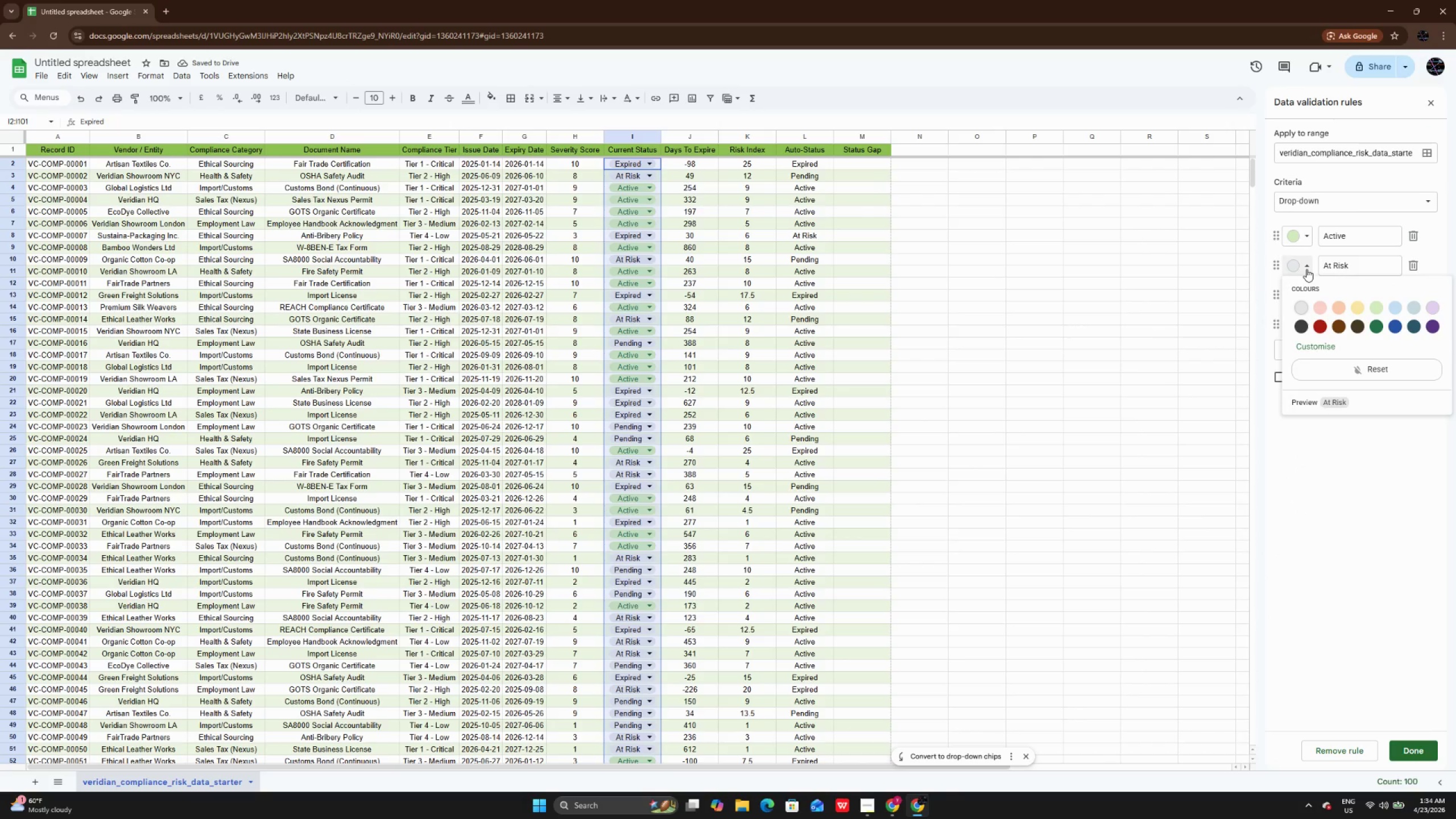 
left_click([1322, 308])
 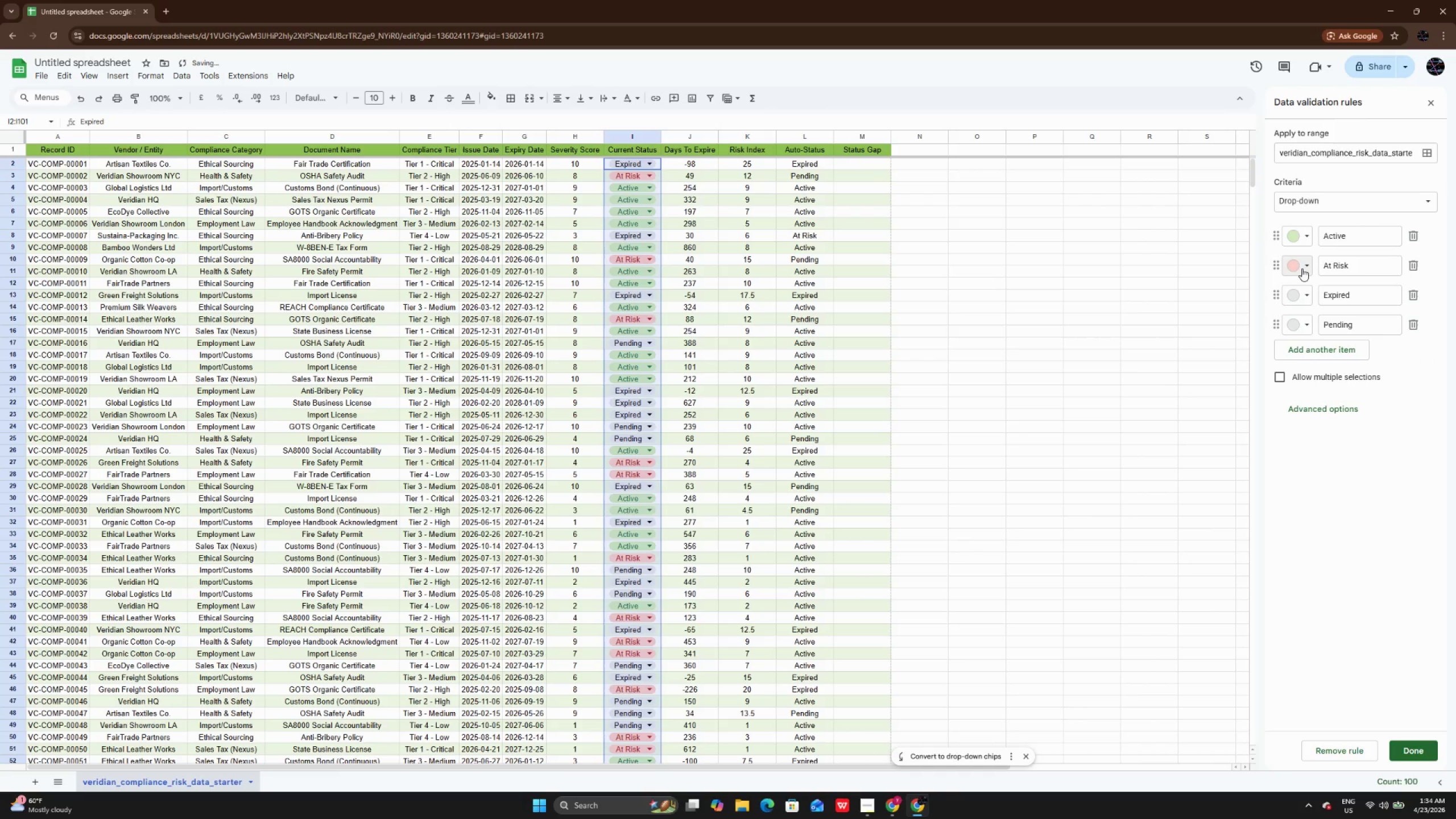 
left_click([1302, 268])
 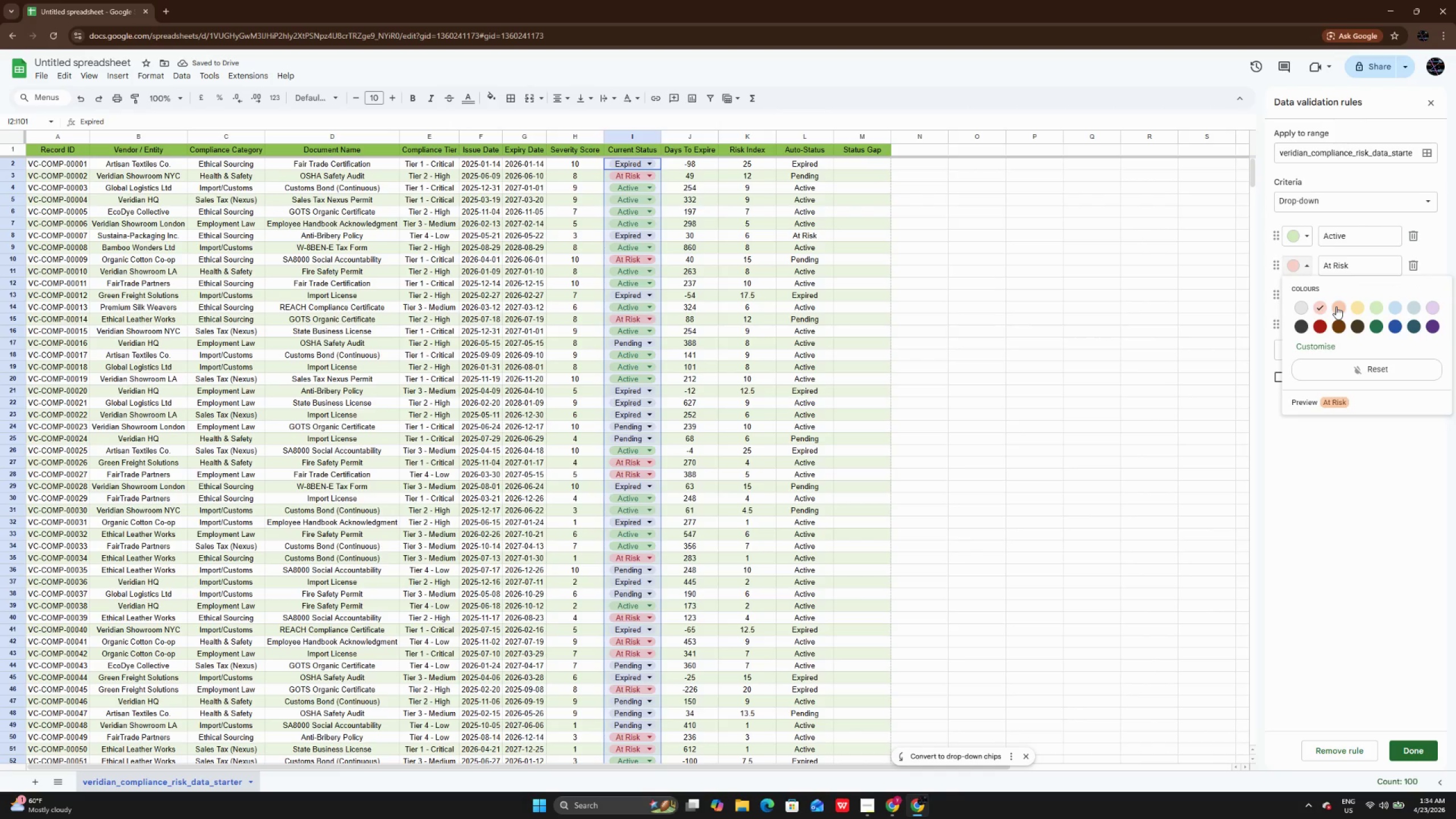 
left_click([1336, 307])
 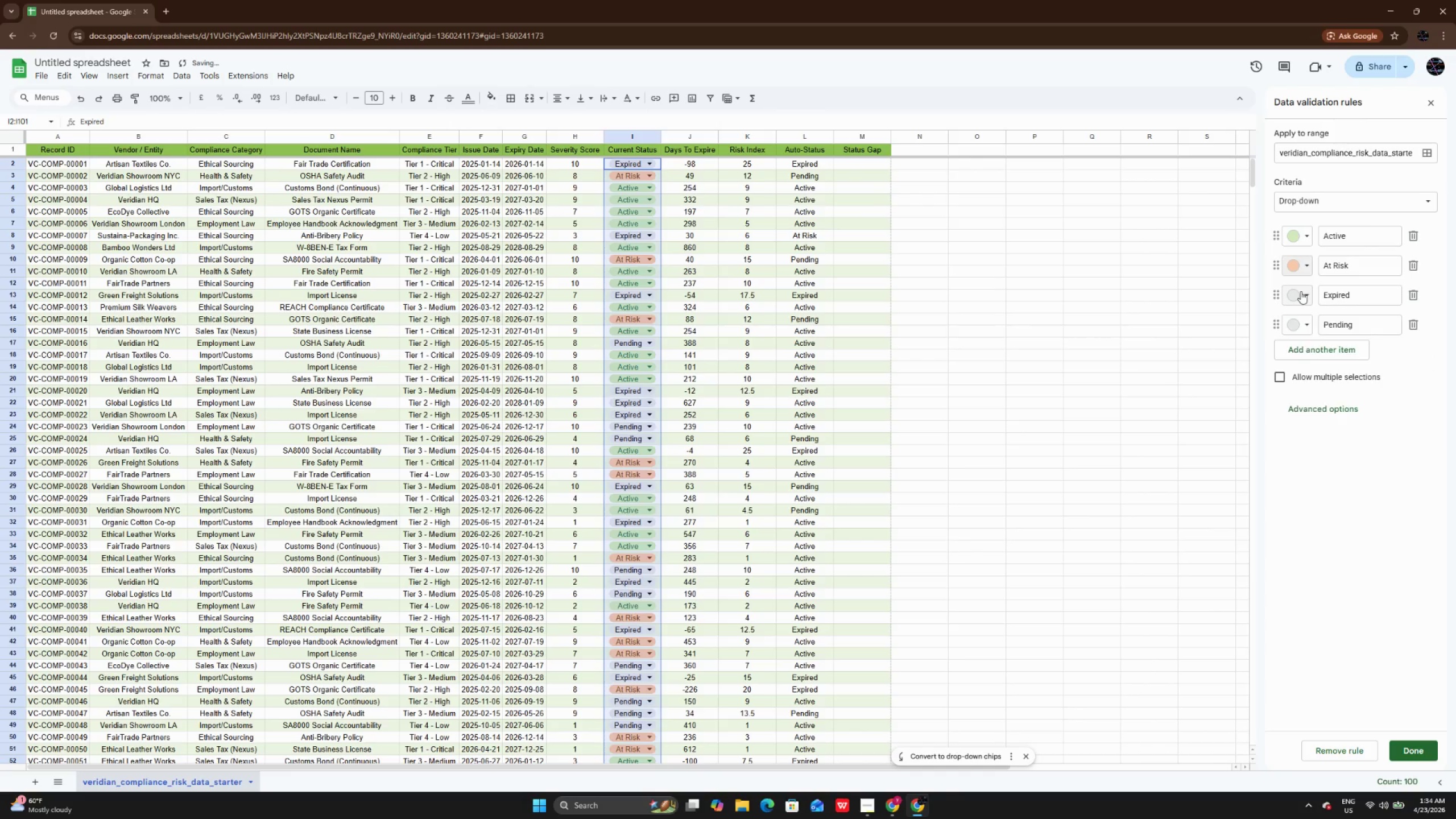 
left_click([1301, 291])
 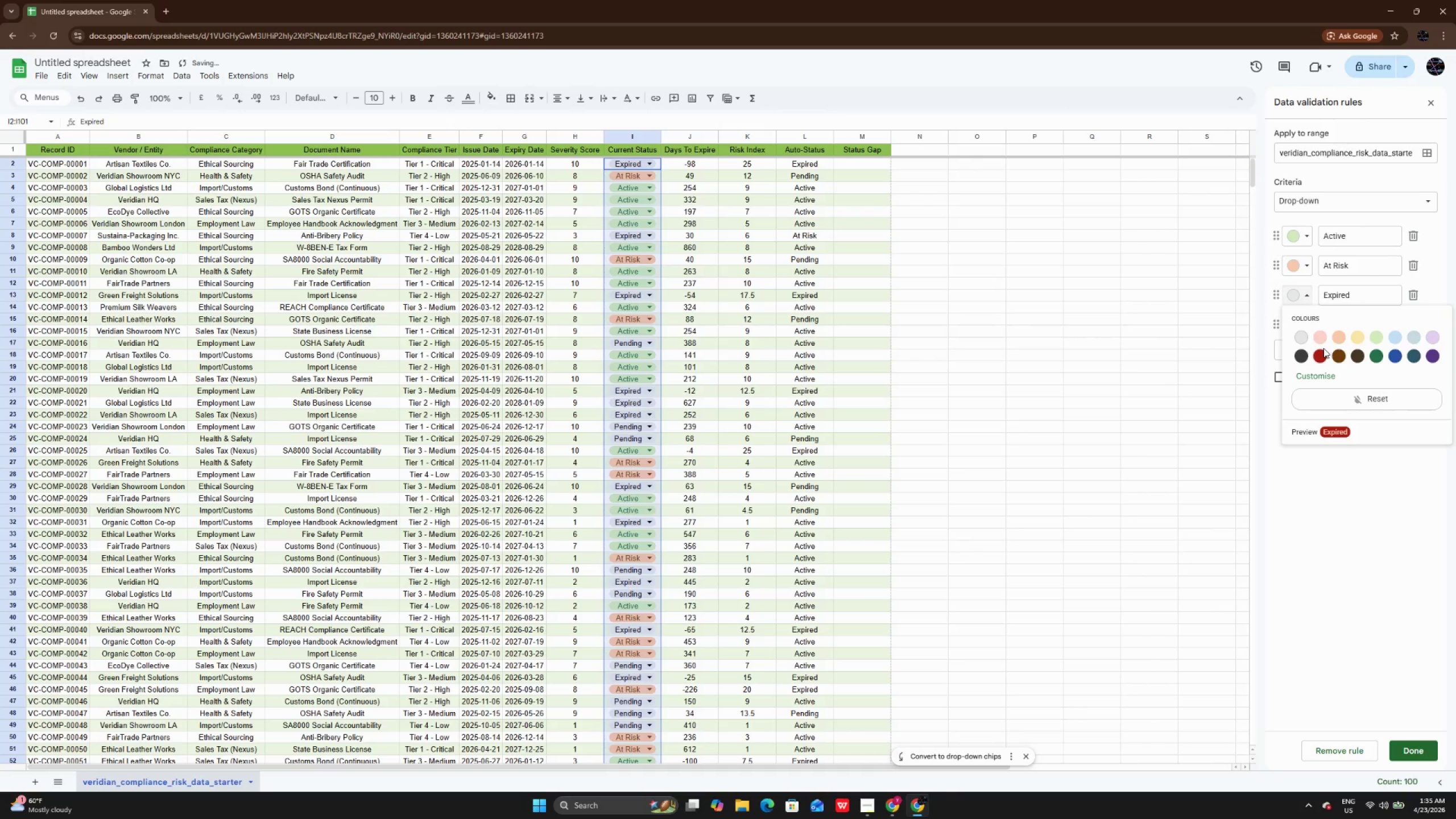 
left_click([1323, 361])
 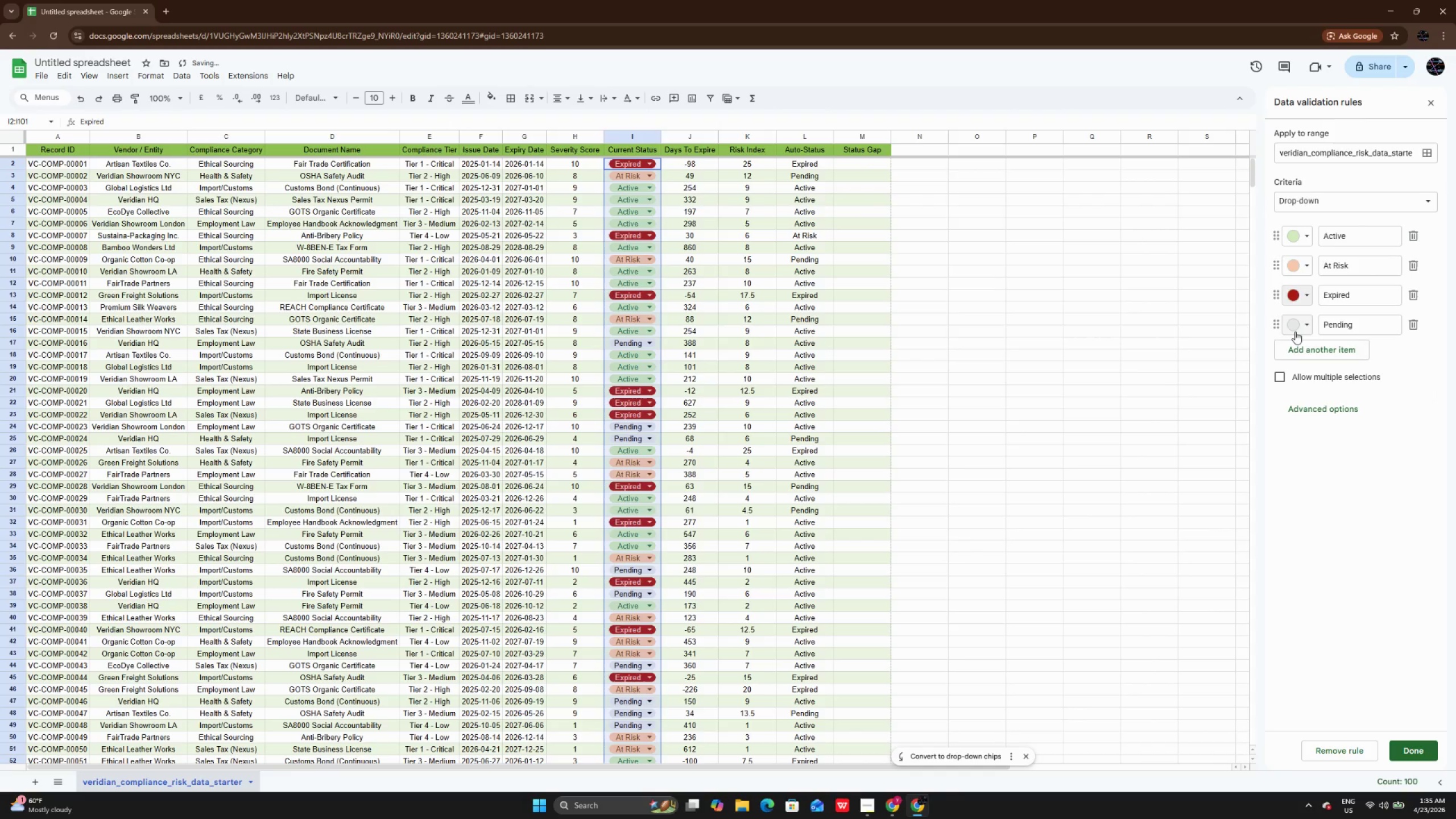 
left_click([1295, 332])
 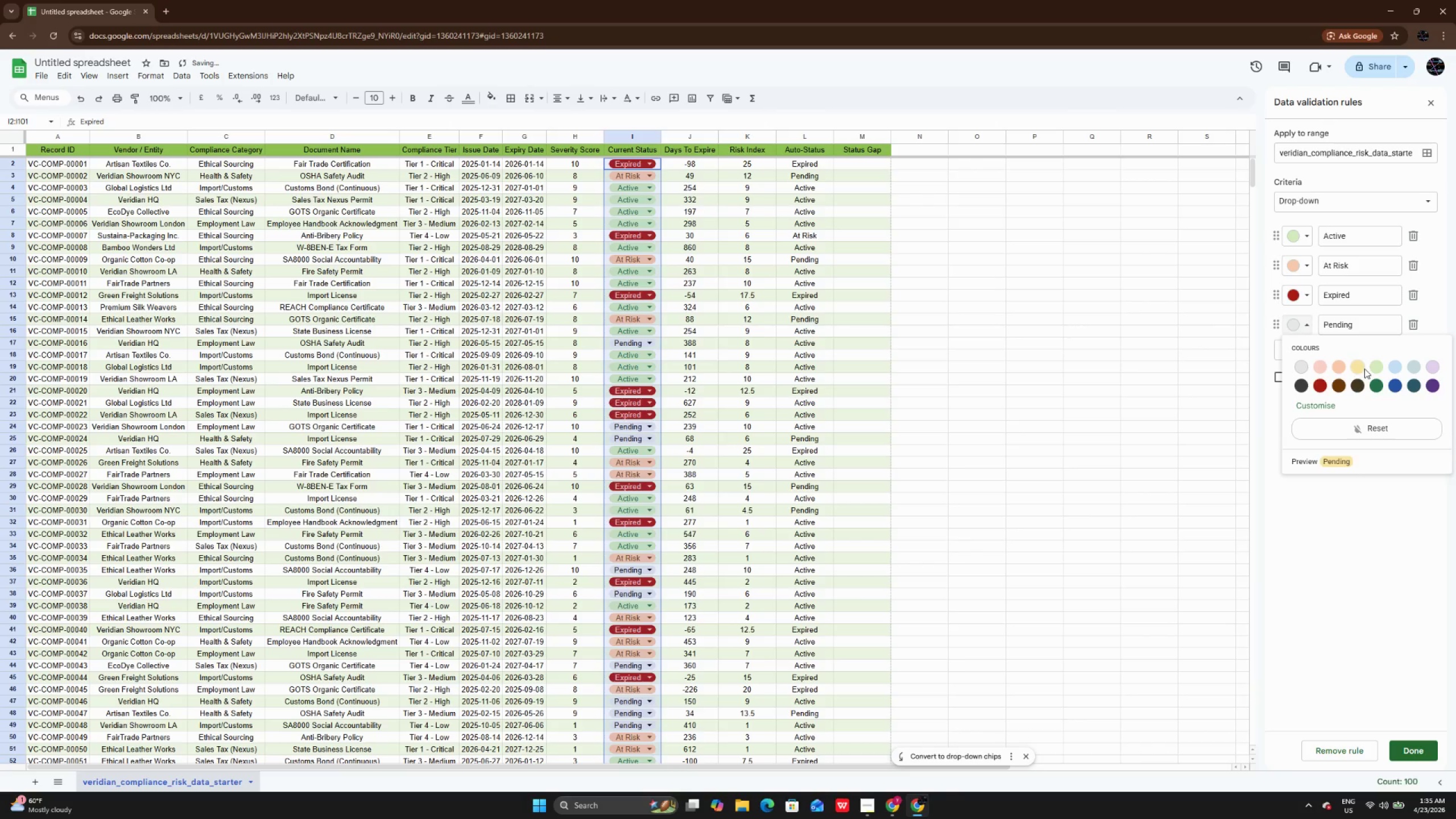 
left_click([1362, 369])
 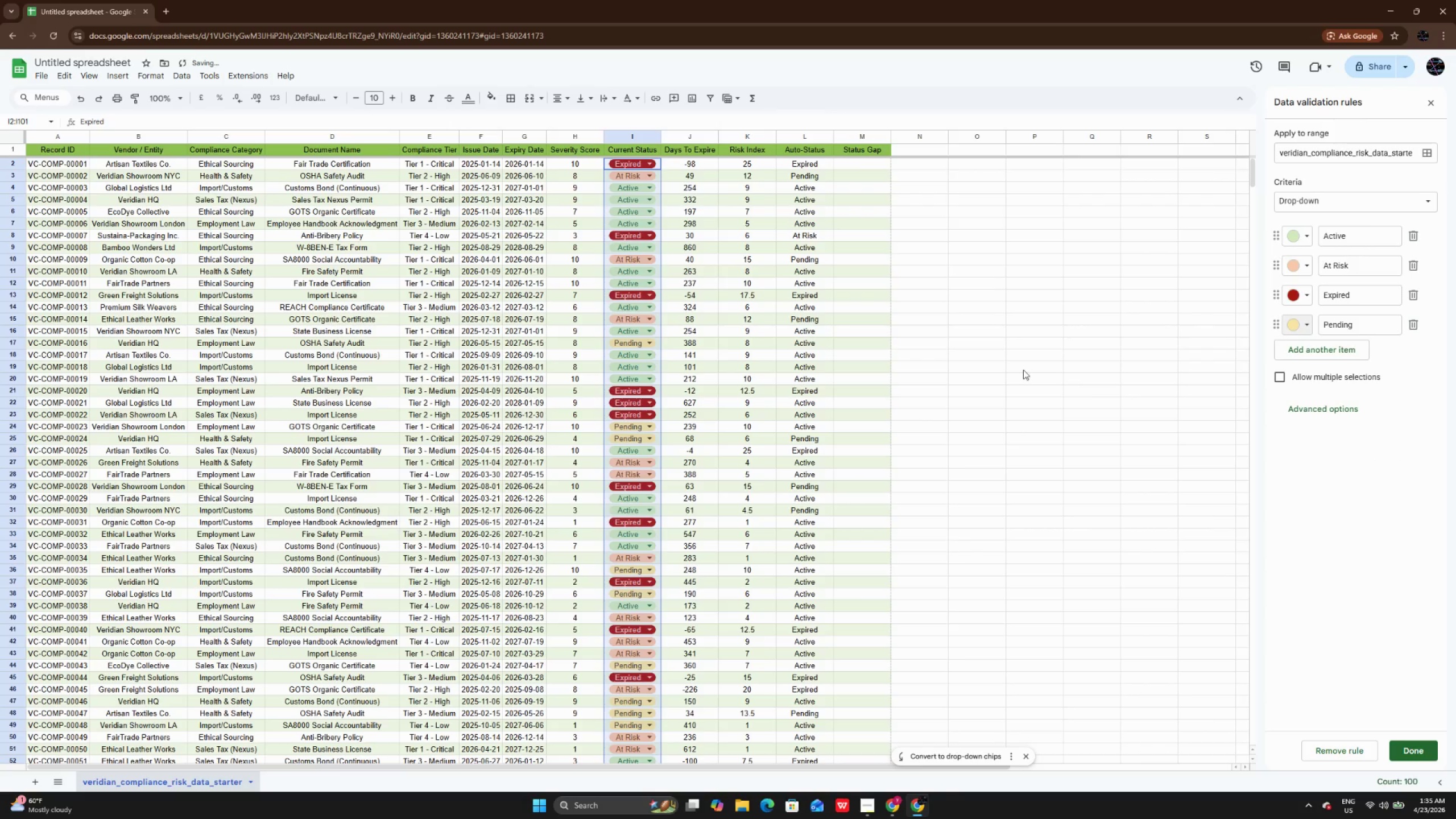 
left_click([1017, 370])
 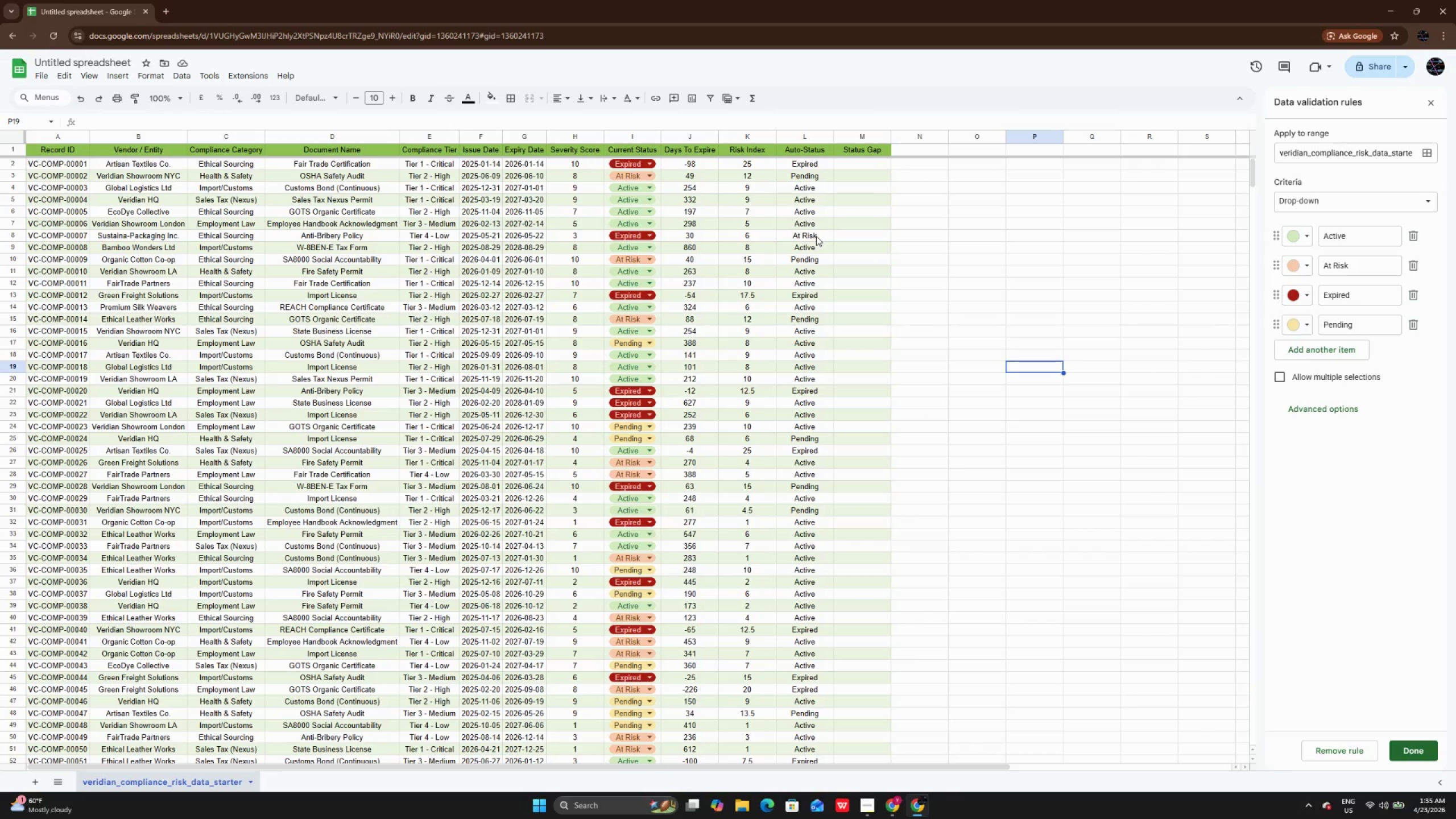 
wait(18.33)
 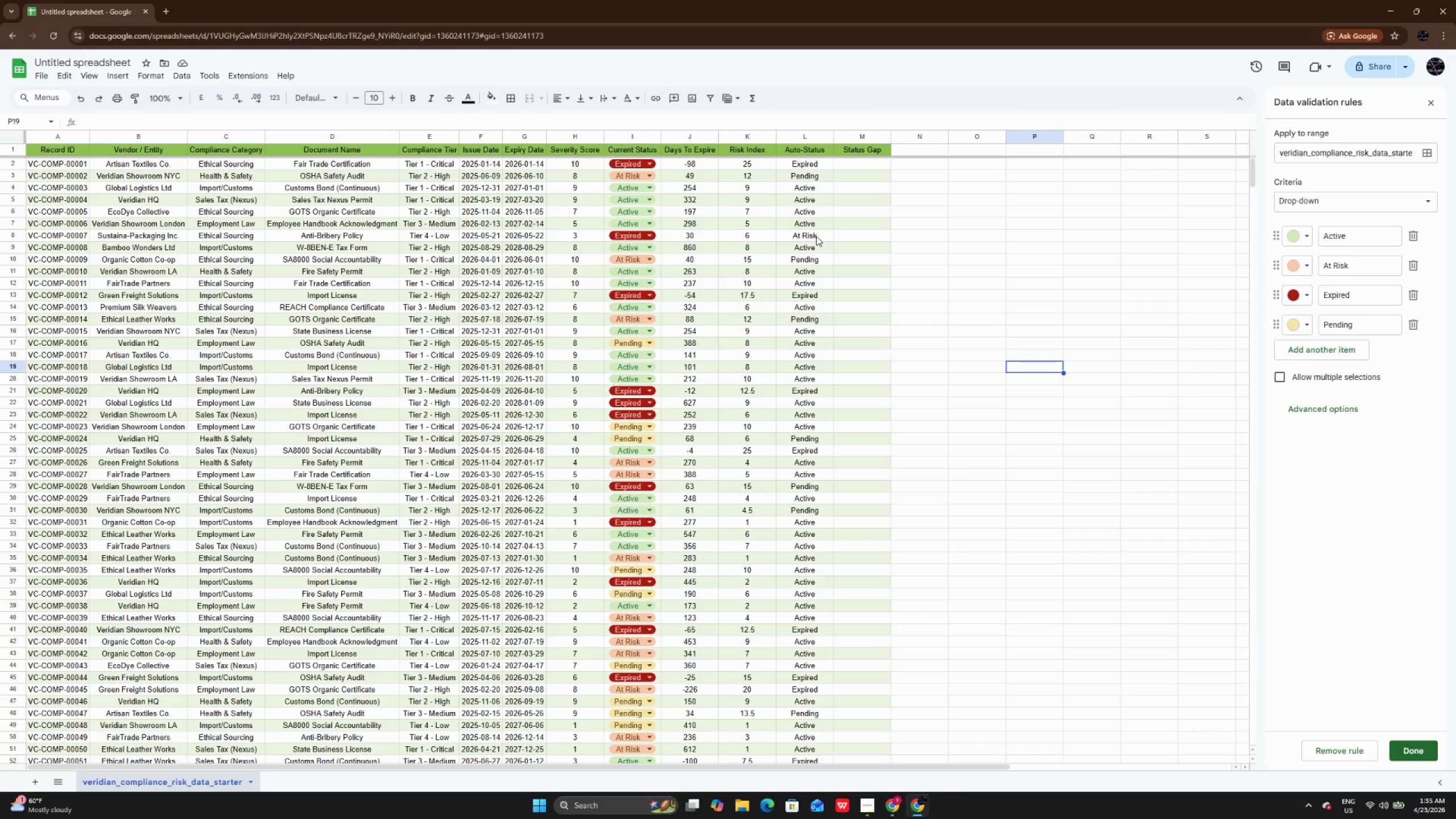 
double_click([861, 162])
 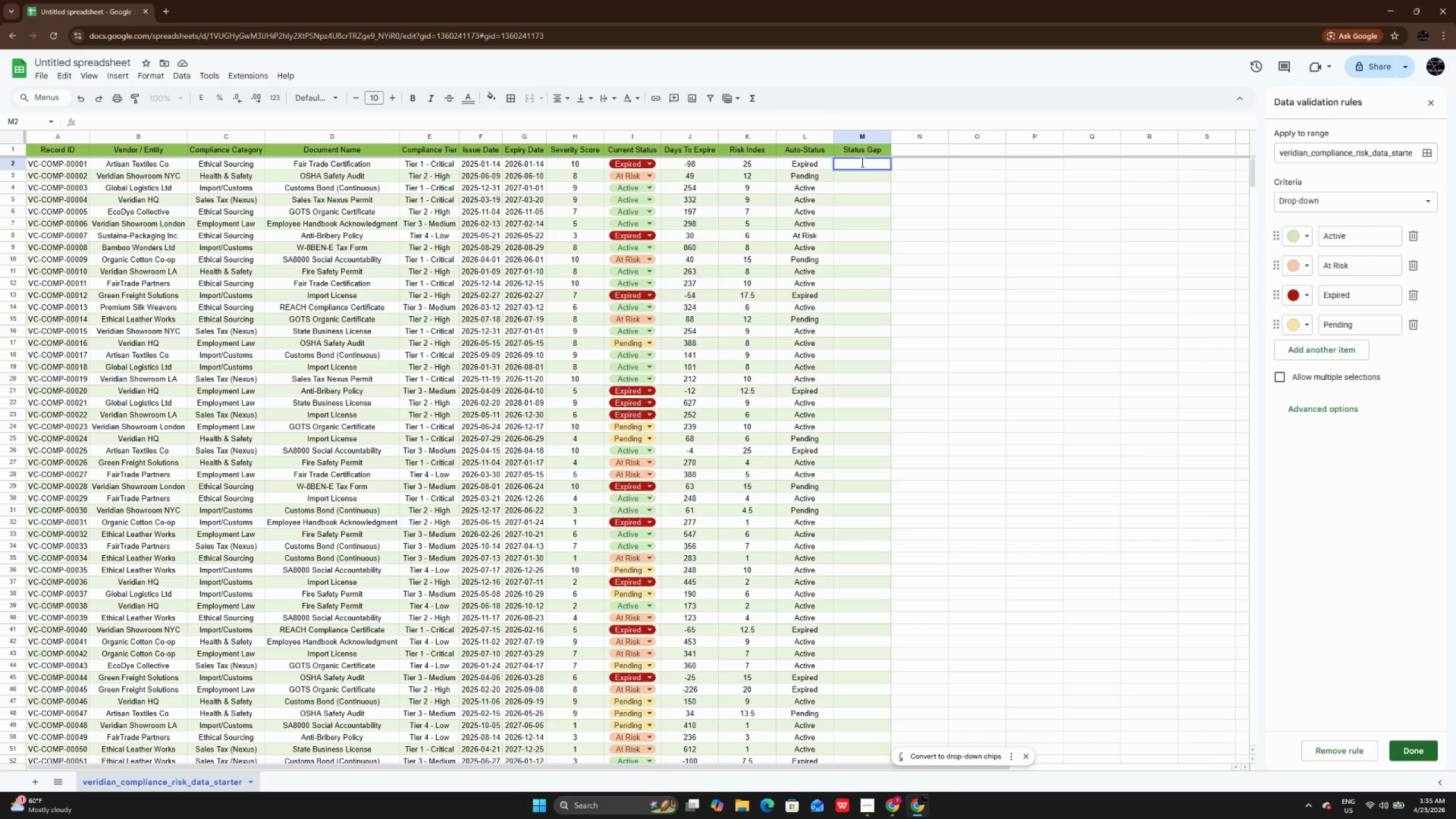 
type(=IFS)
key(Backspace)
type(())
 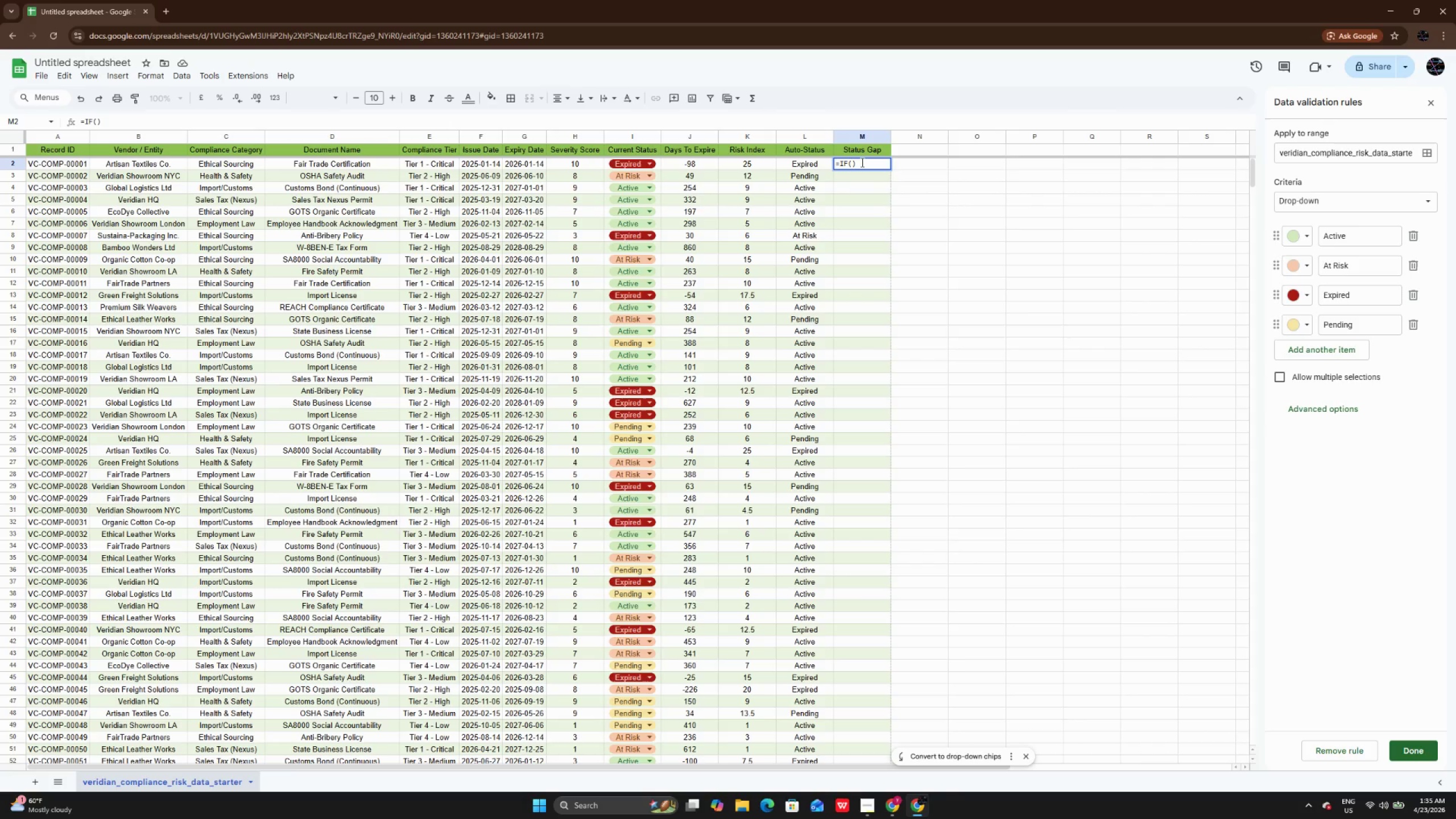 
key(ArrowLeft)
 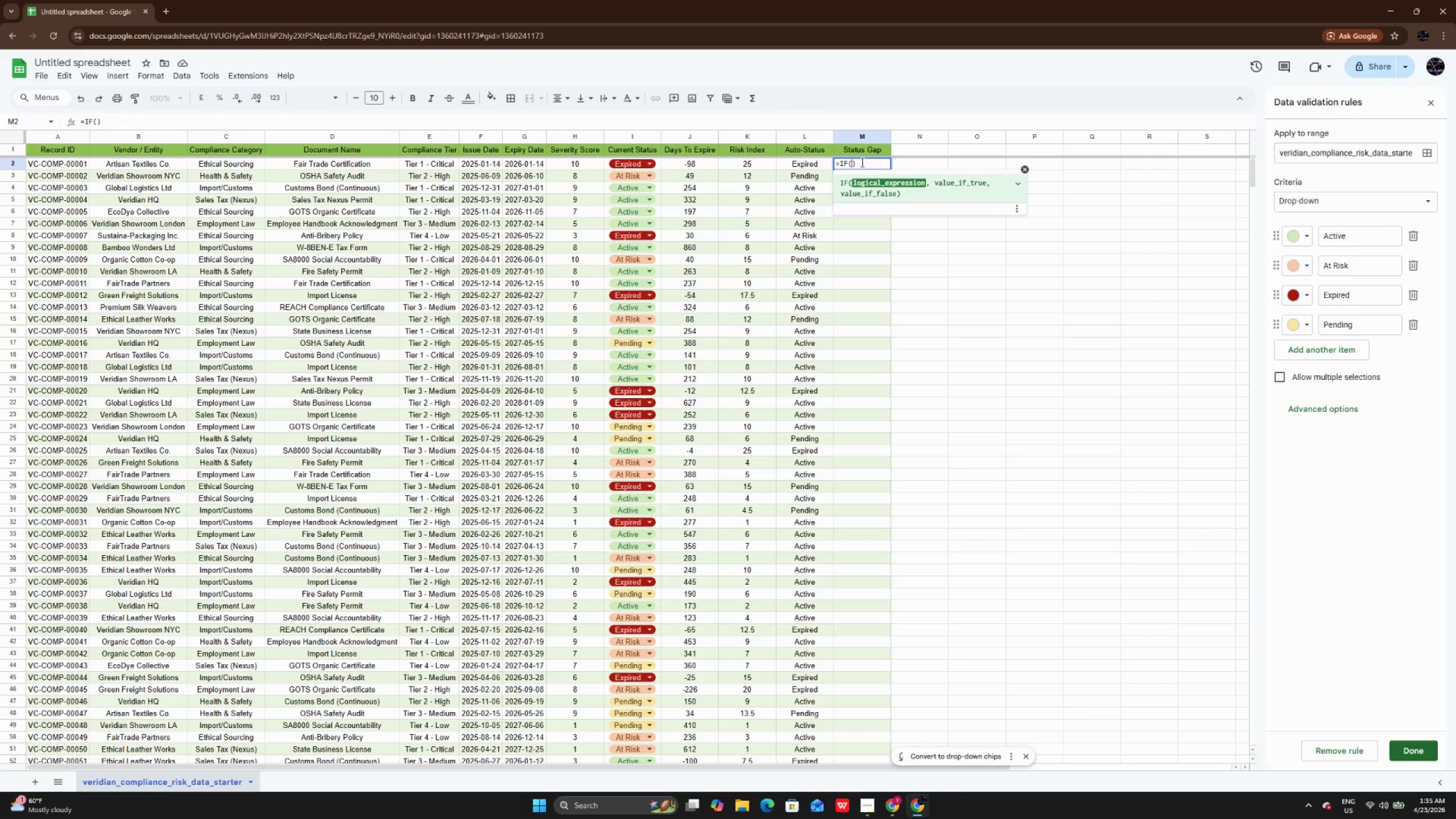 
wait(8.59)
 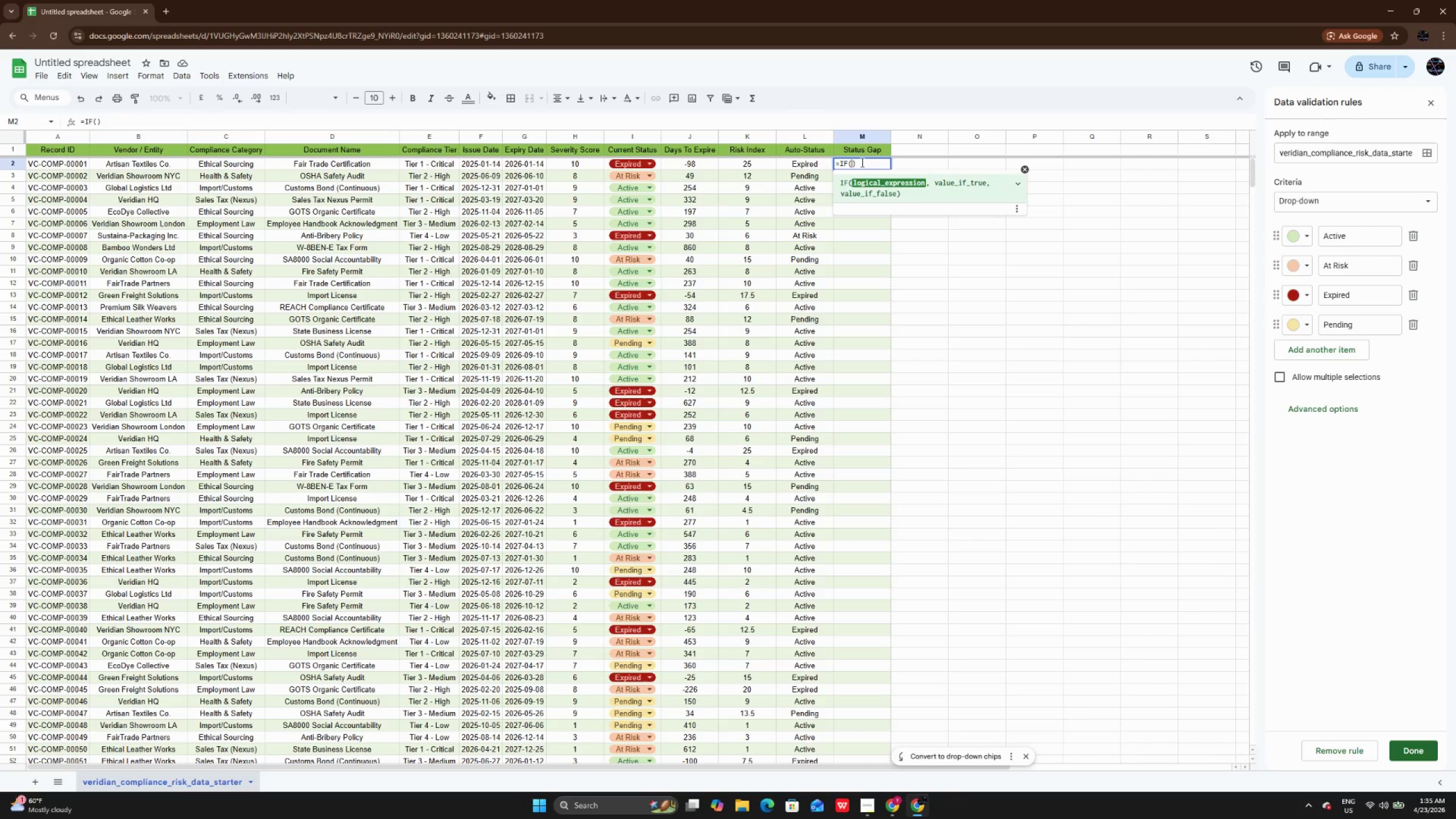 
type(I2)
 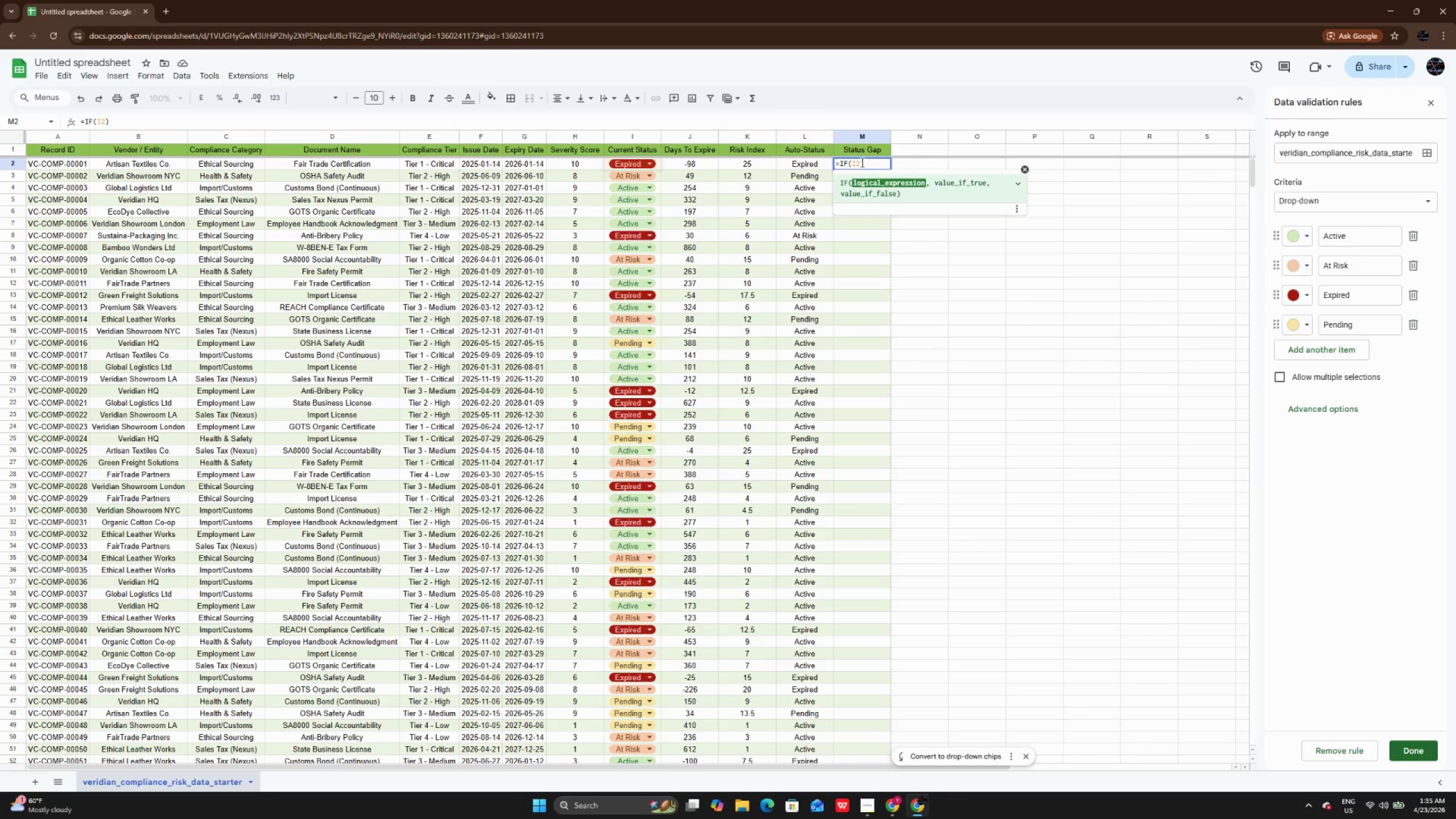 
wait(8.09)
 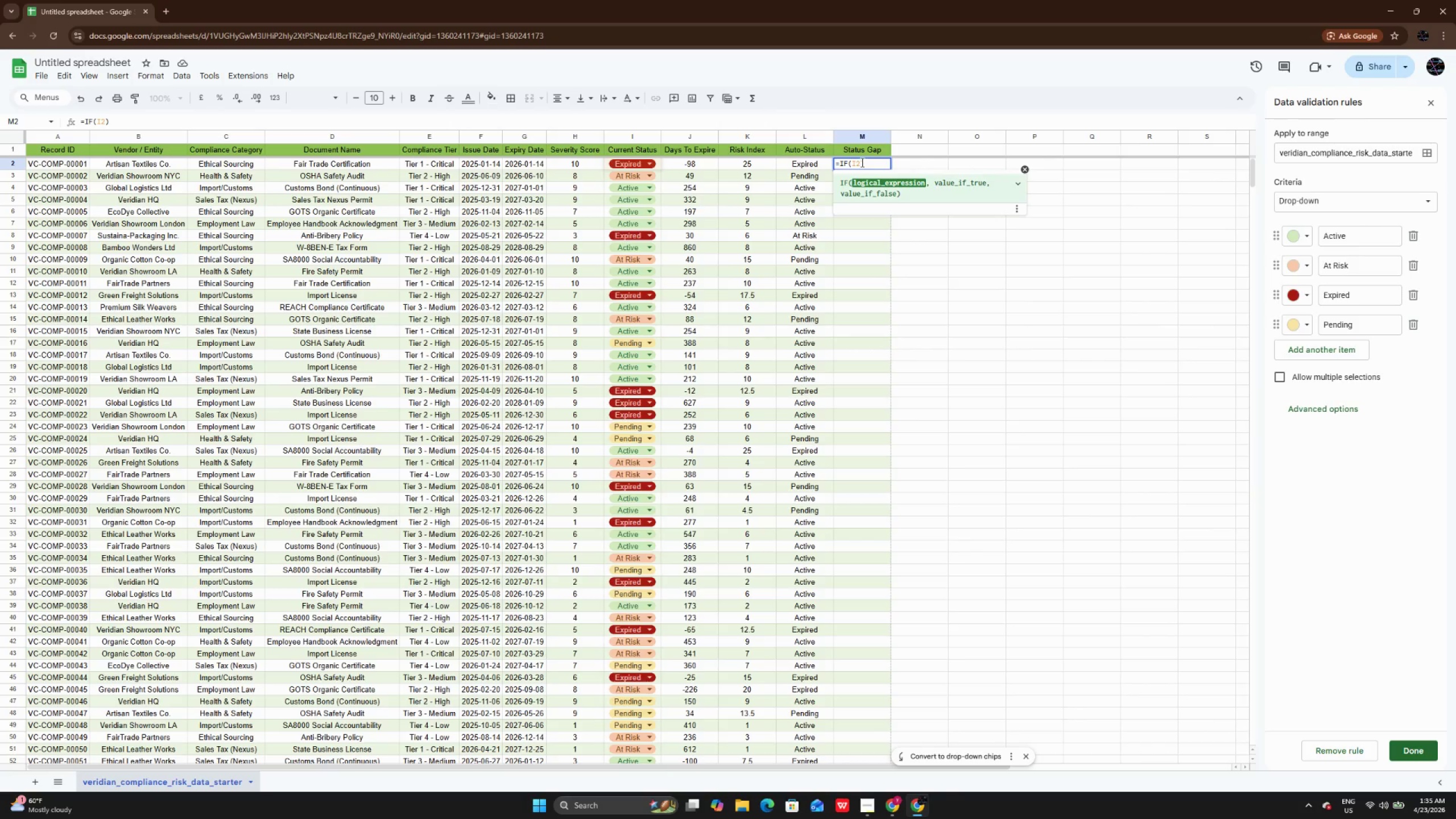 
type(=L2)
 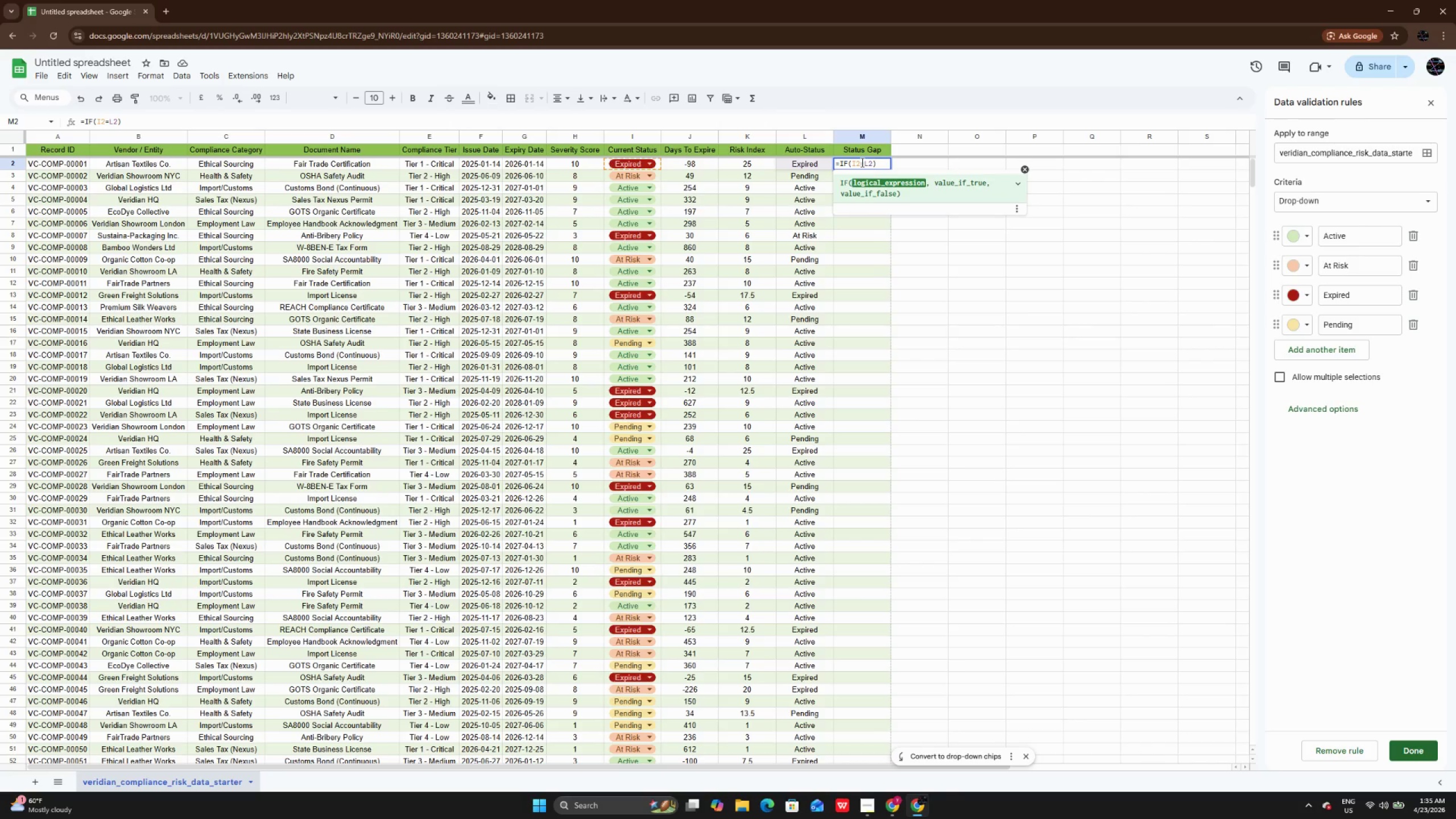 
key(Comma)
 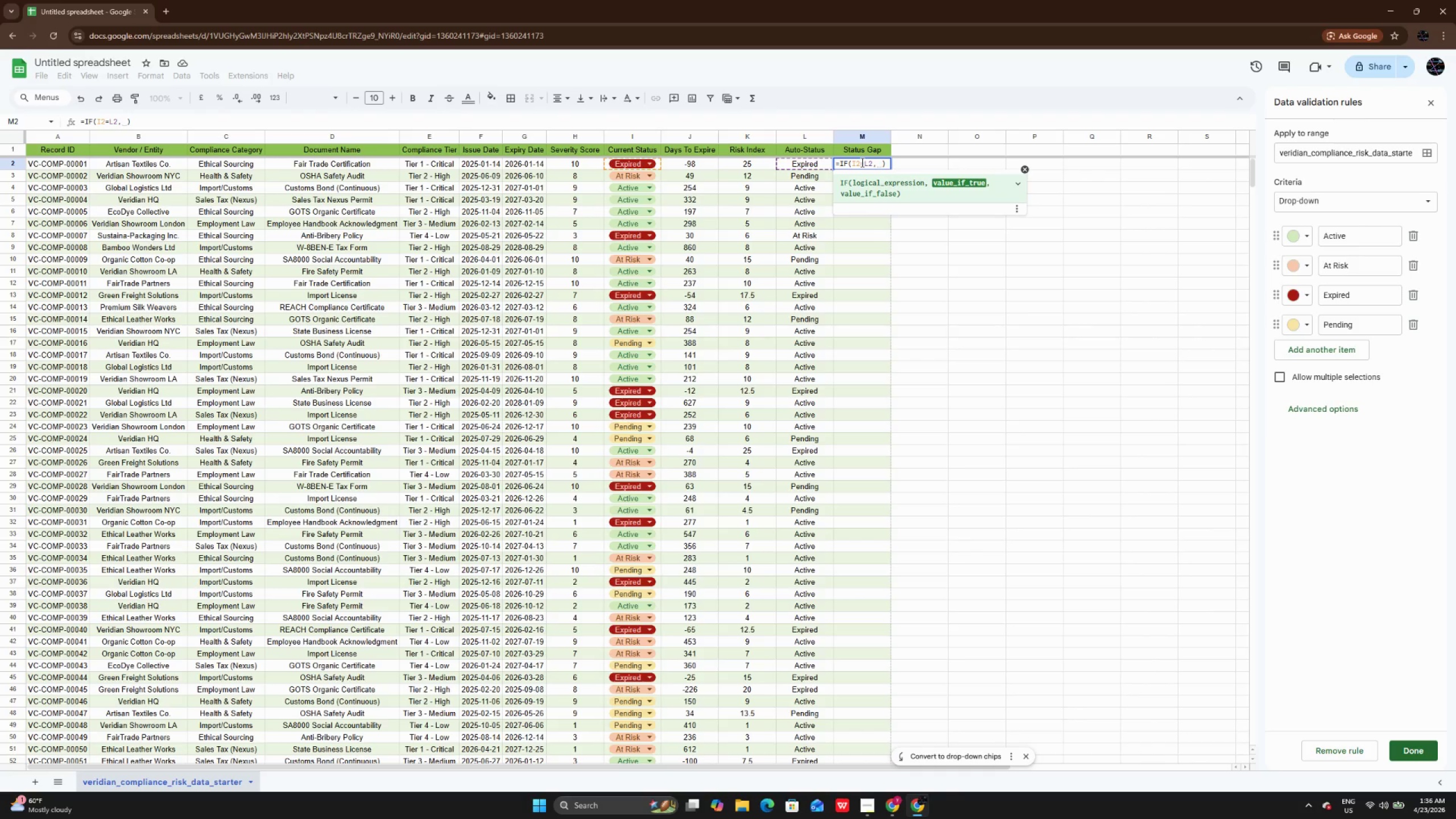 
key(Shift+Quote)
 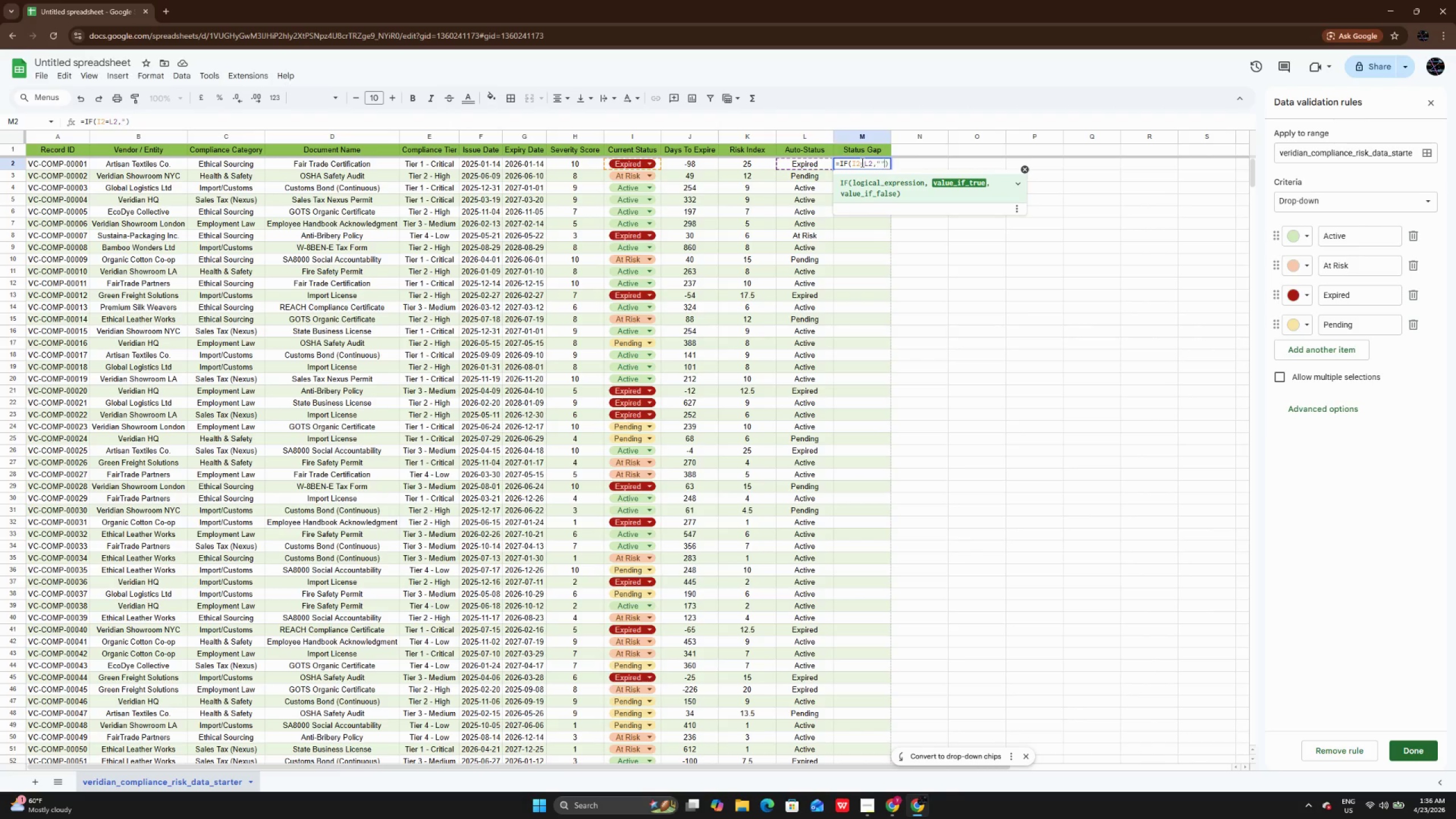 
key(Shift+Quote)
 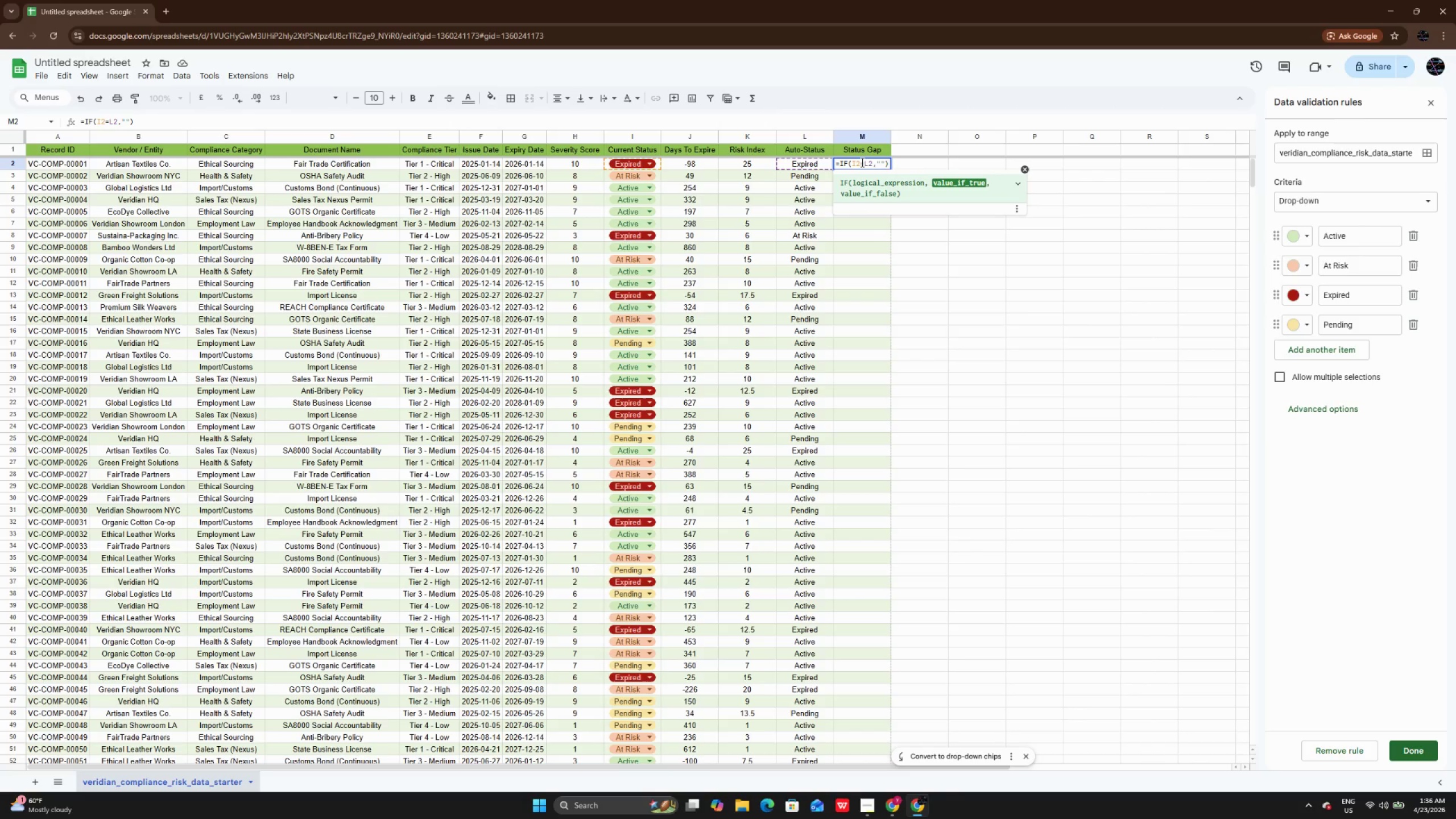 
key(ArrowLeft)
 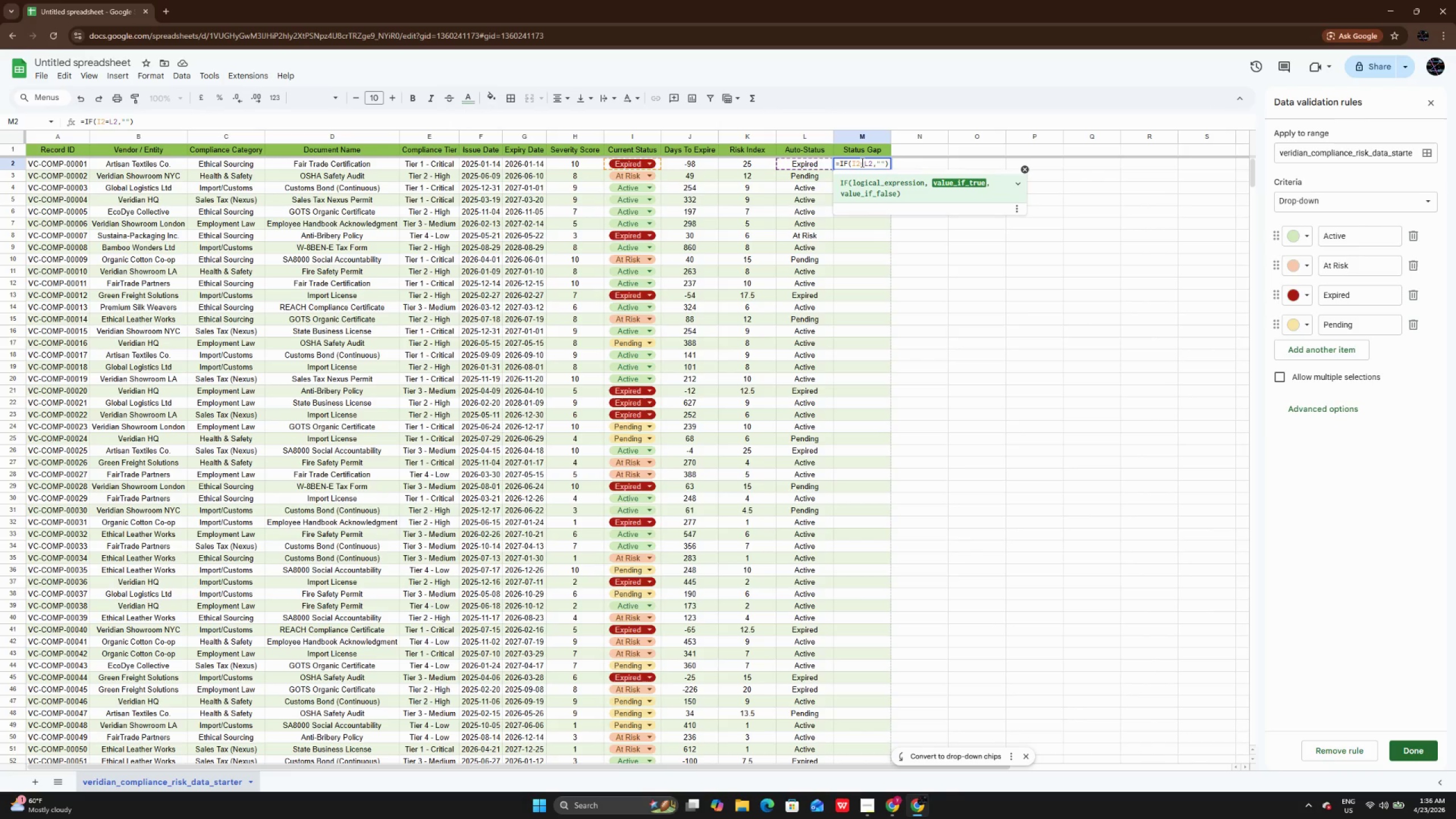 
key(Meta+Semicolon)
 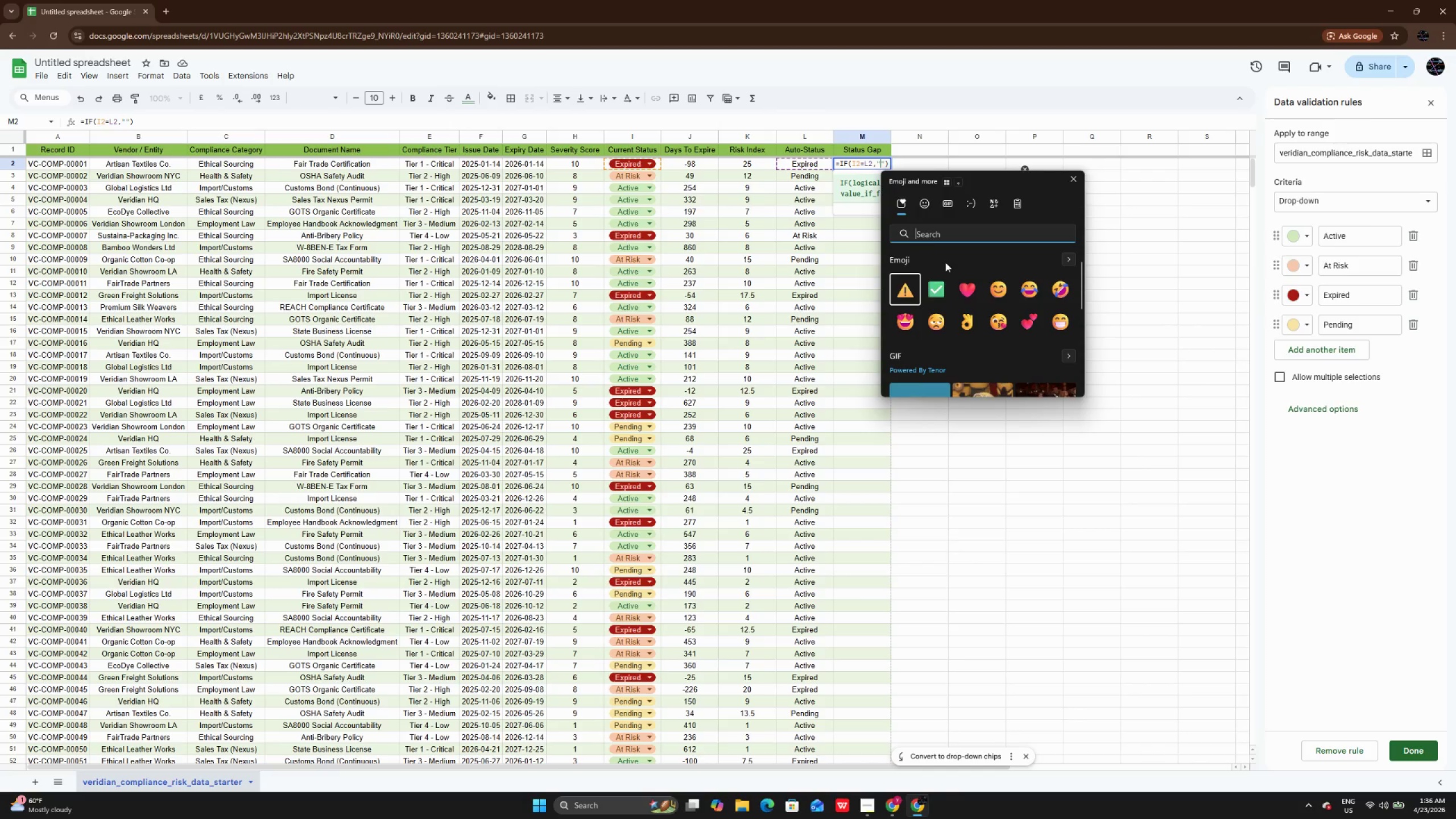 
left_click([940, 292])
 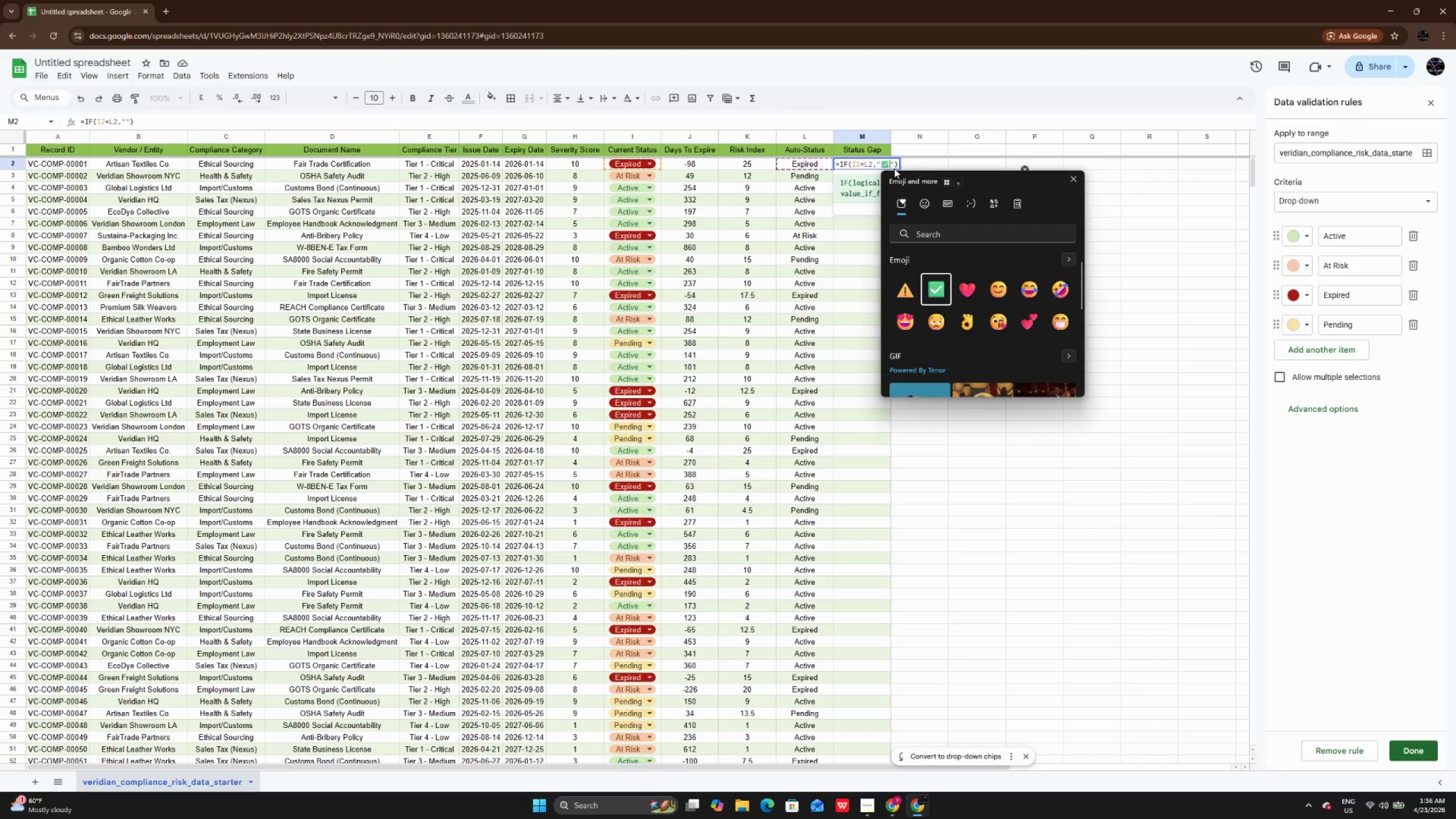 
type(Match)
 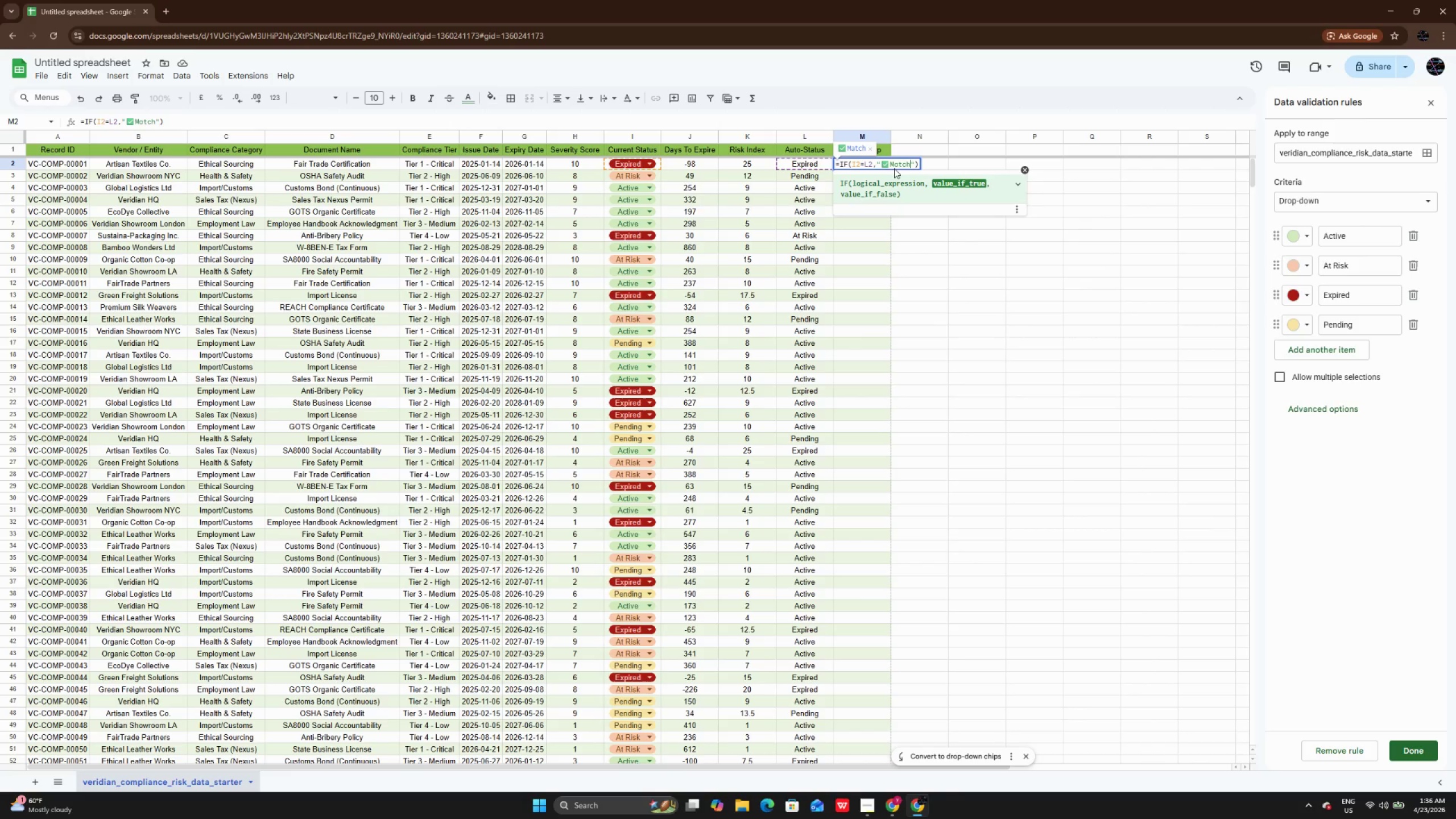 
key(ArrowRight)
 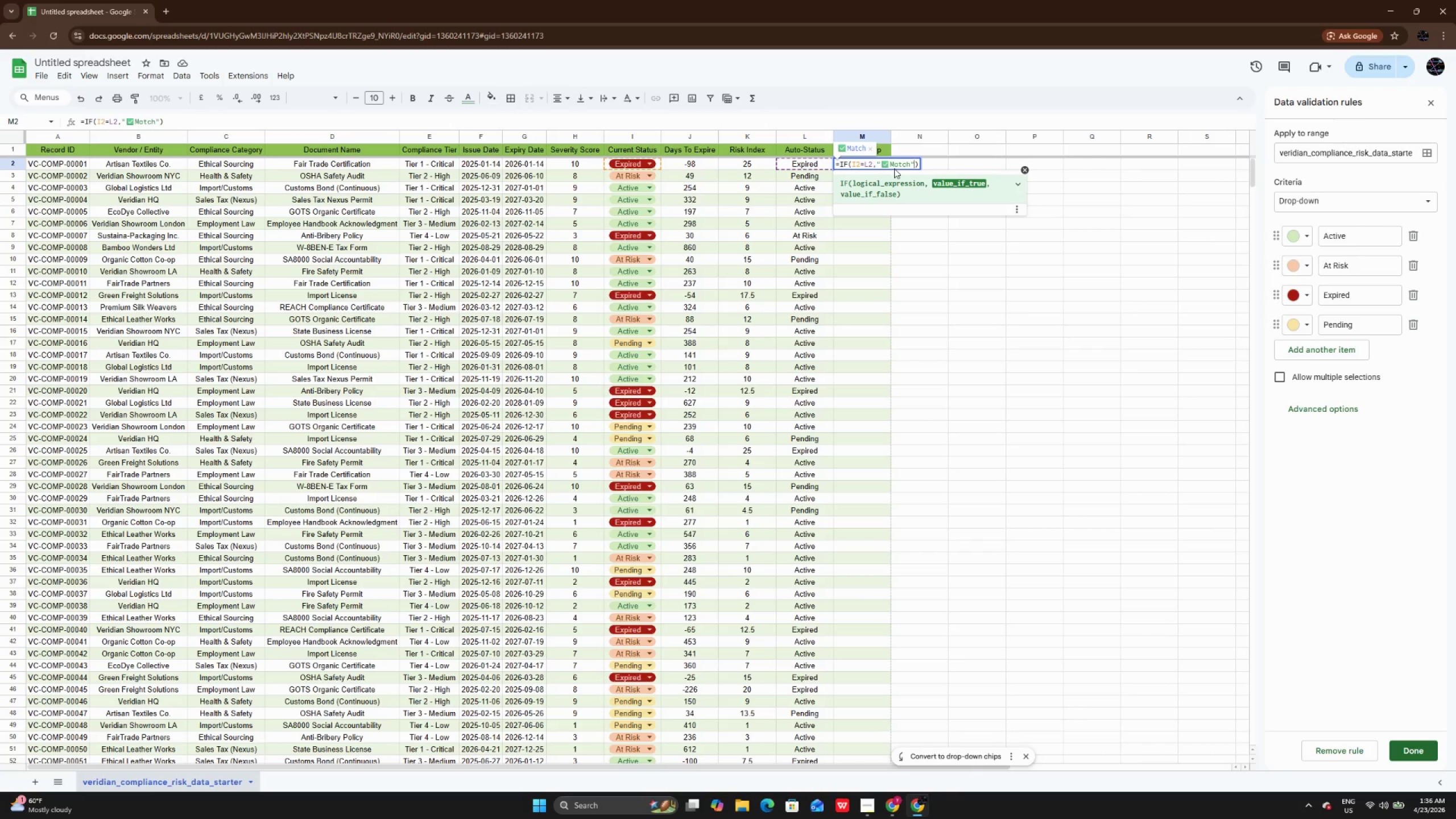 
key(Comma)
 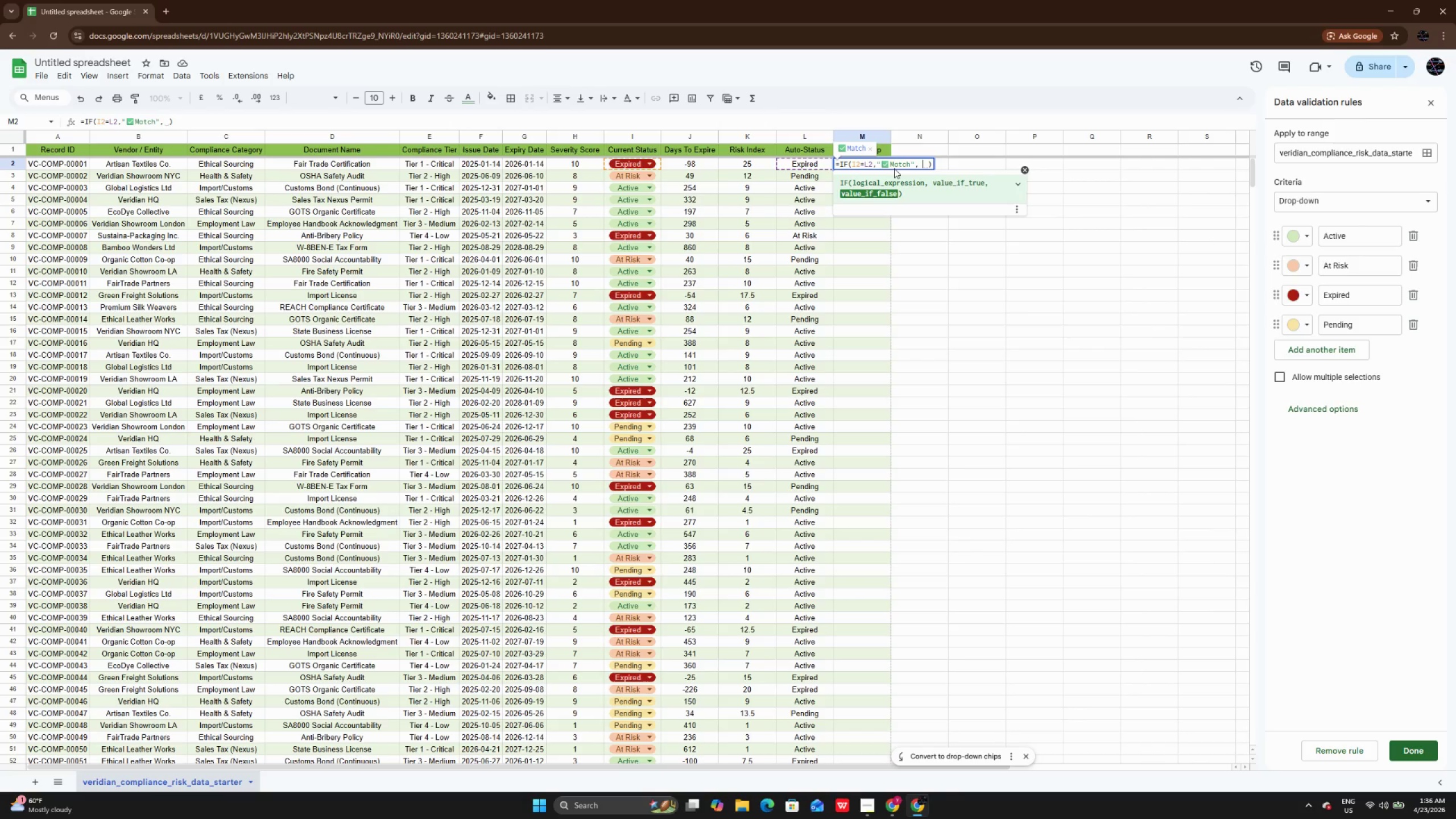 
key(Space)
 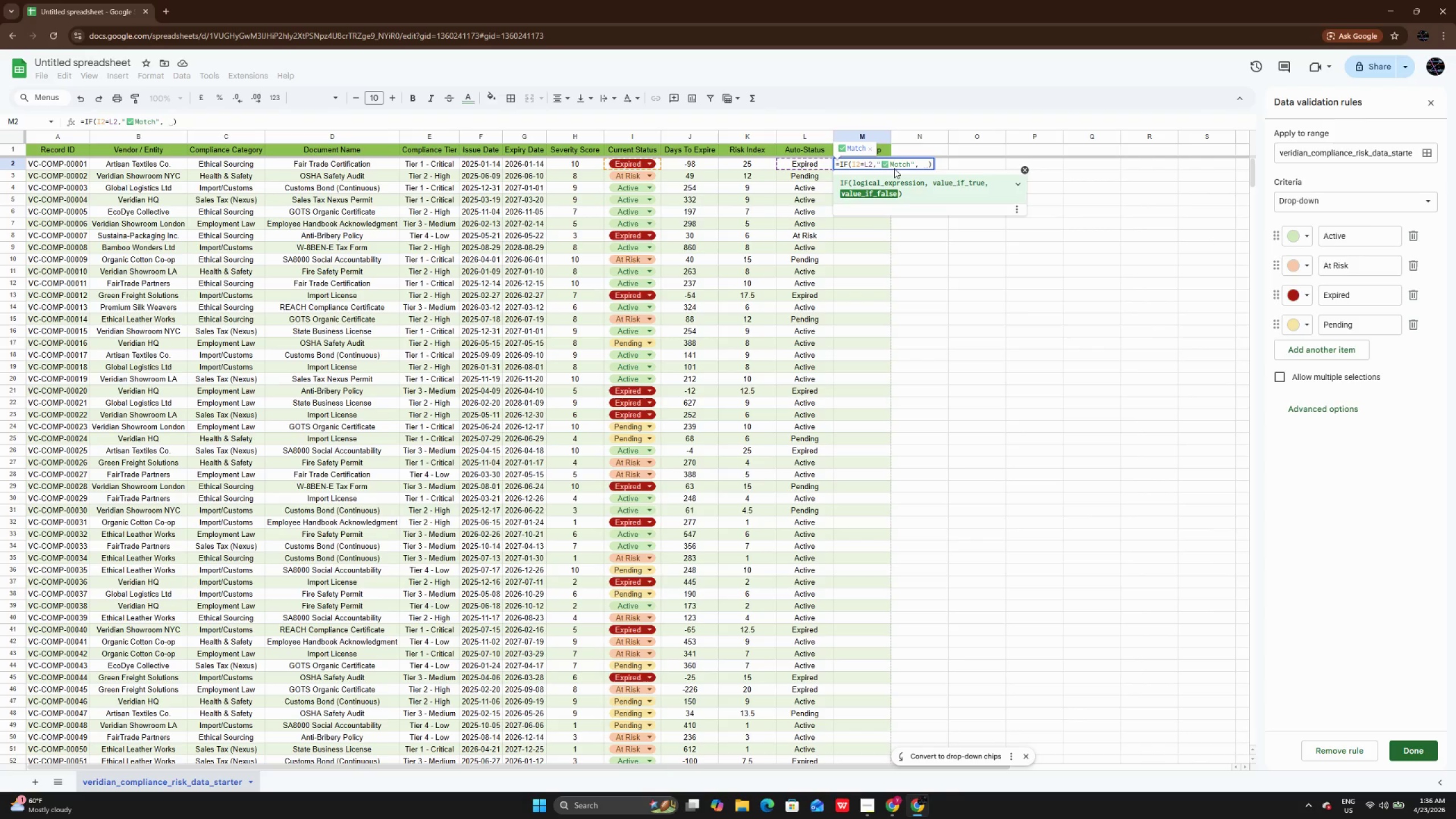 
key(Shift+Quote)
 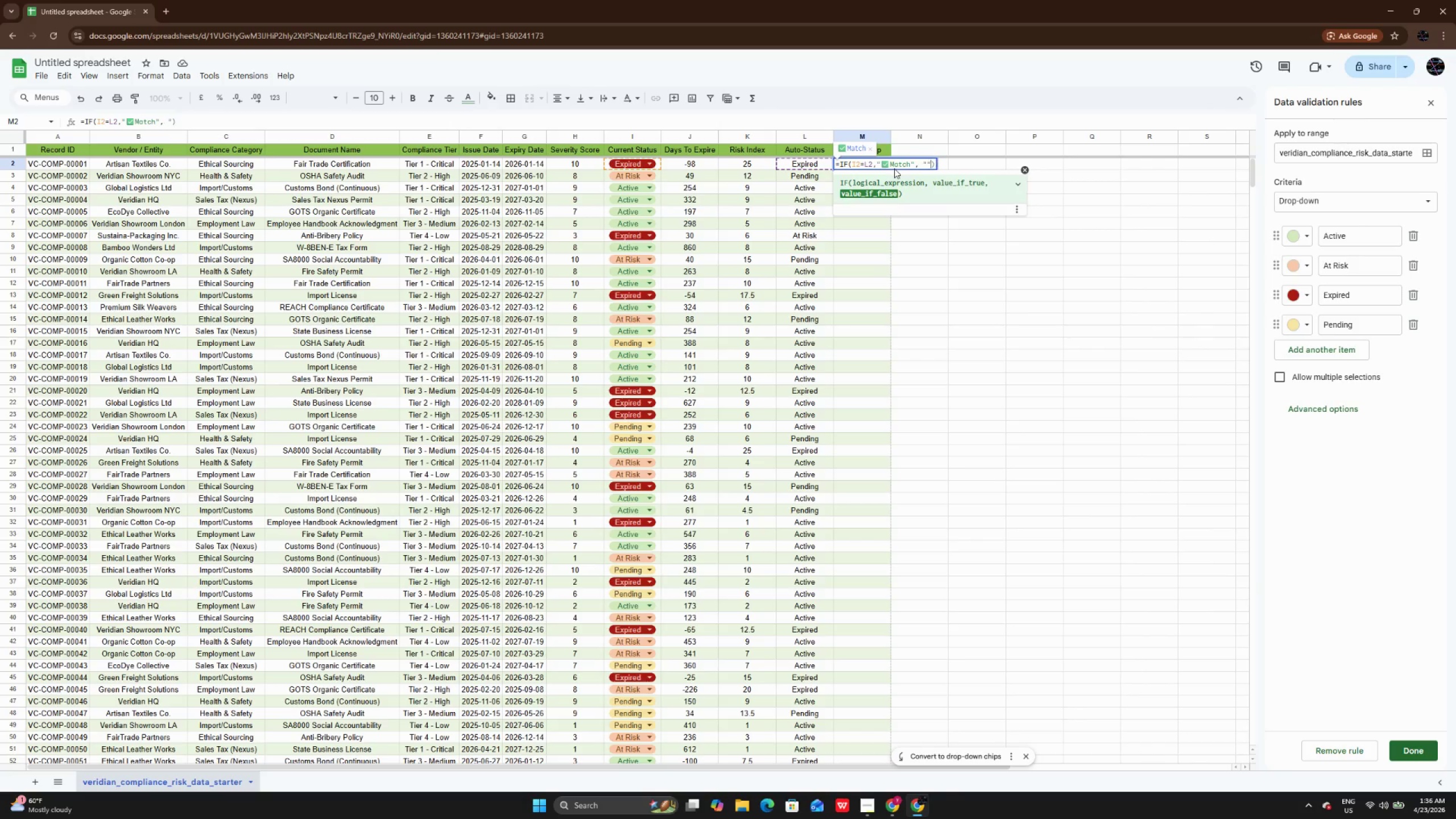 
key(Shift+Quote)
 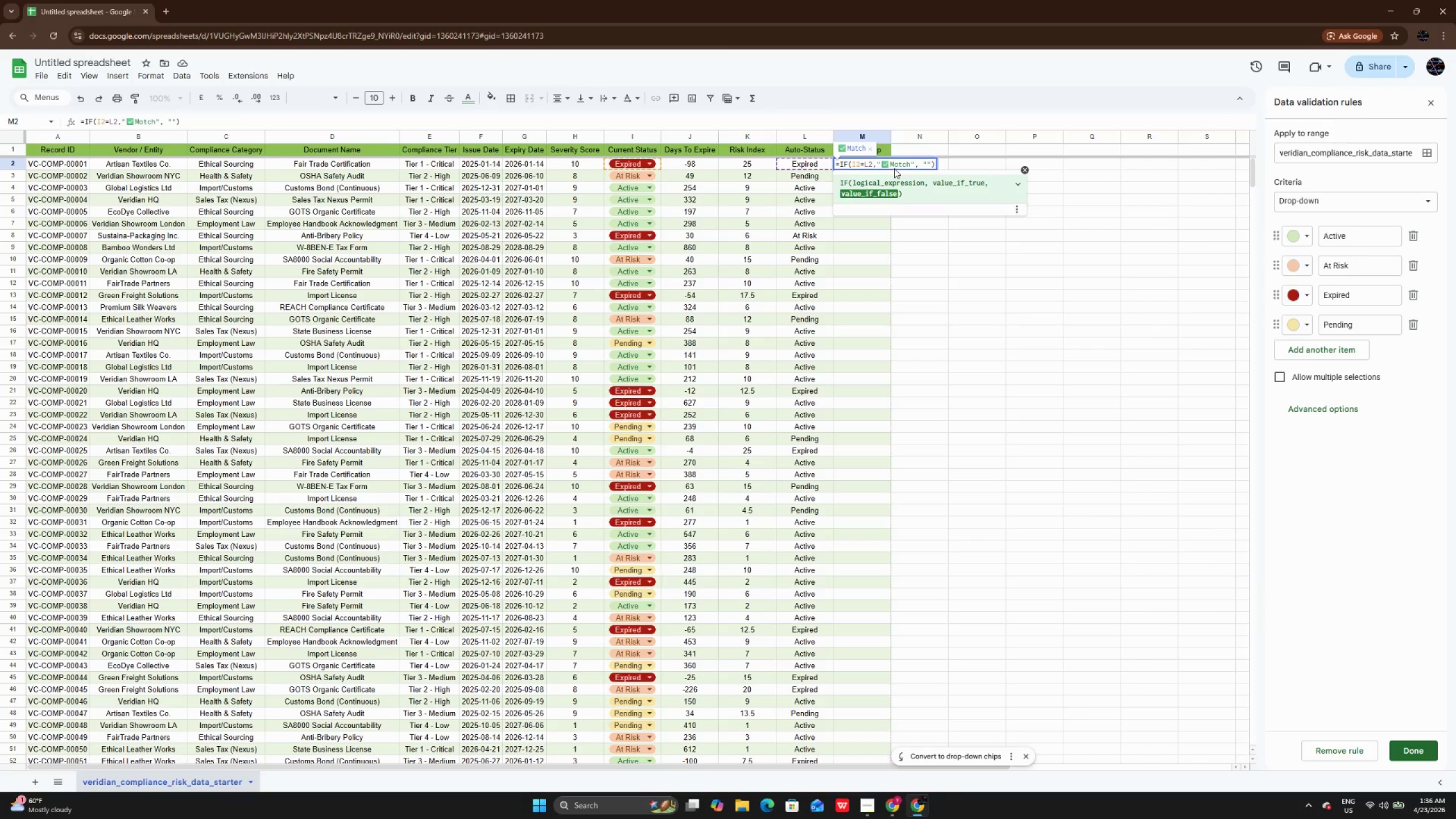 
key(ArrowLeft)
 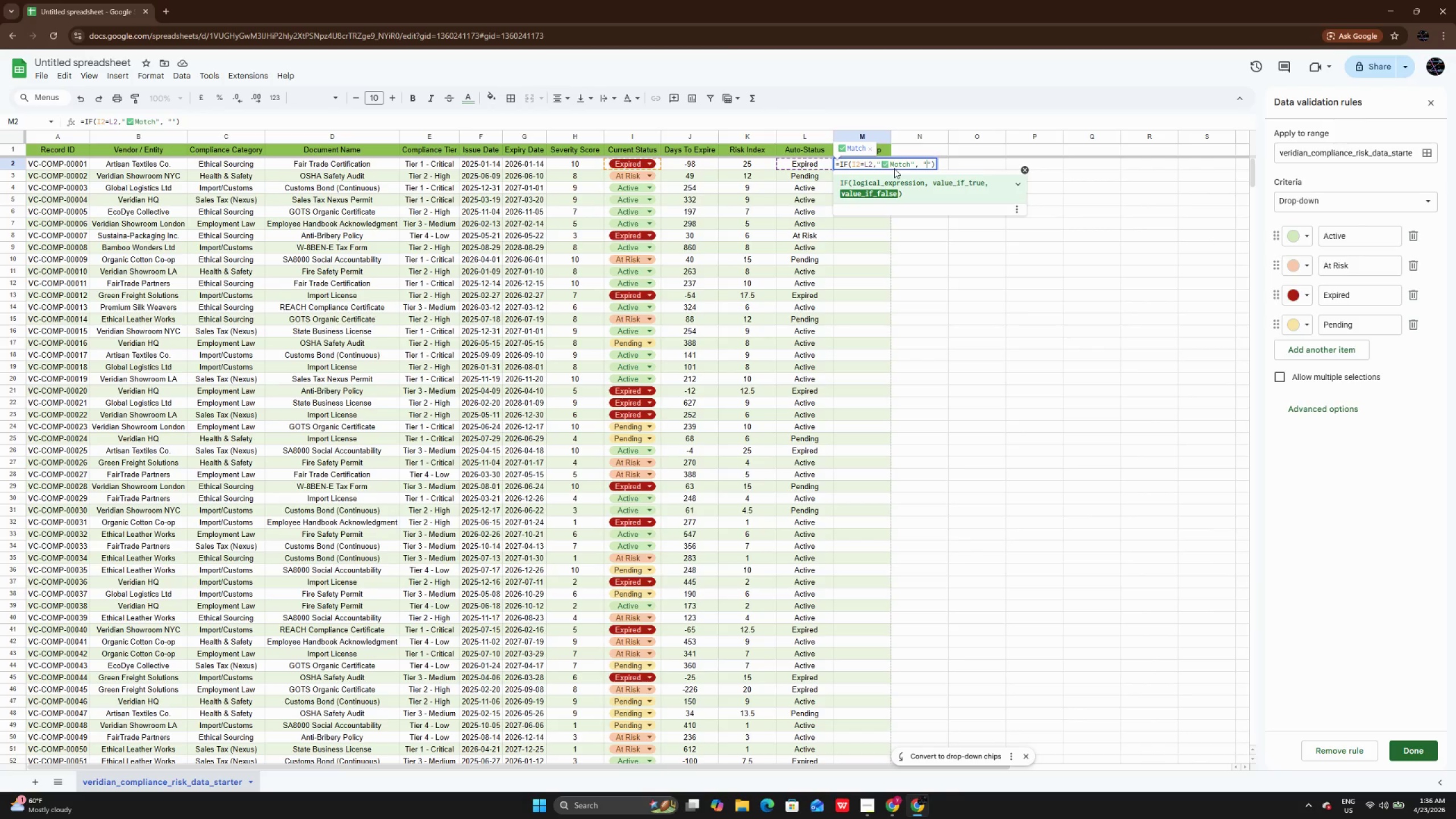 
key(CapsLock)
 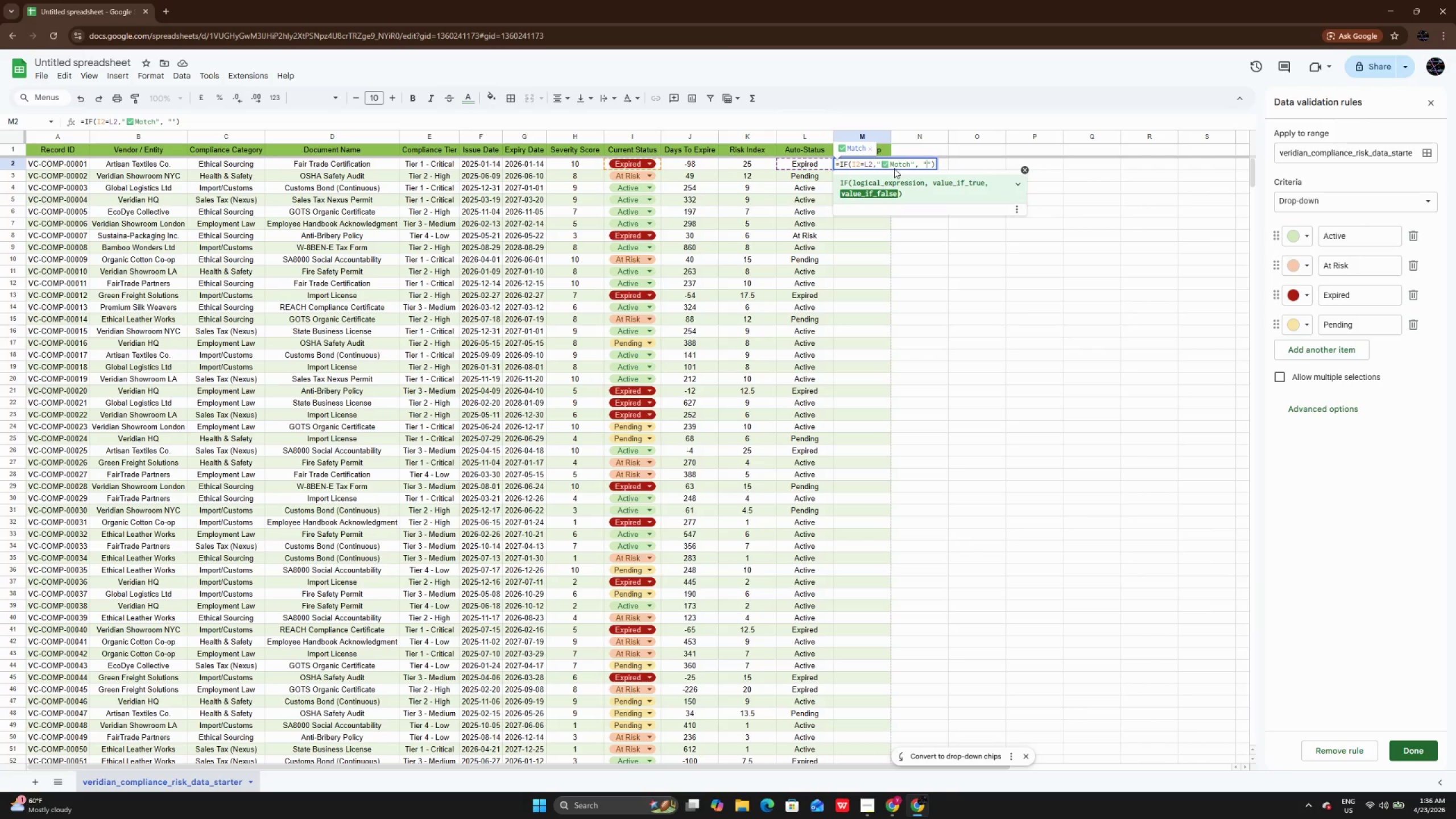 
key(Meta+Semicolon)
 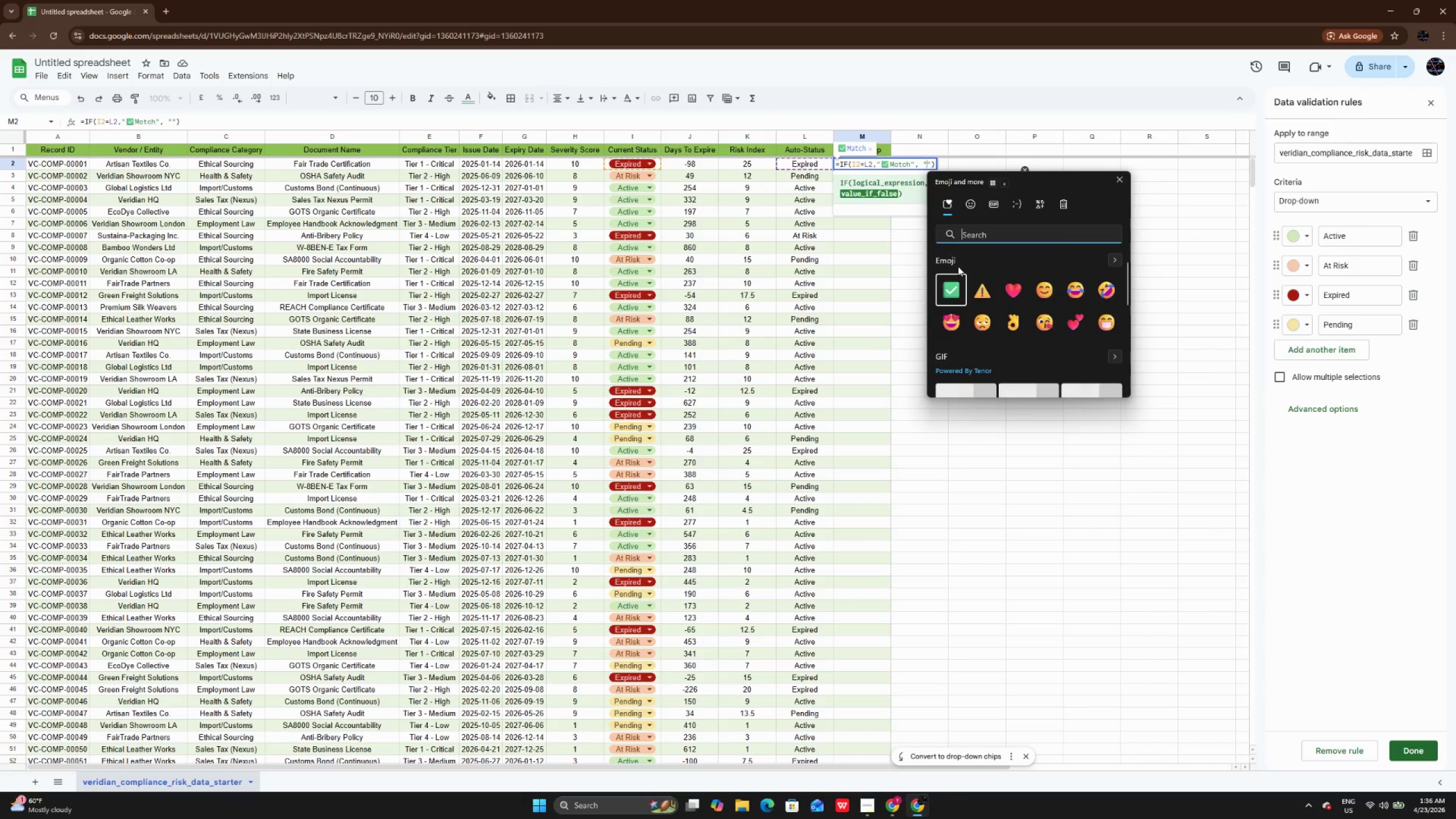 
left_click([987, 304])
 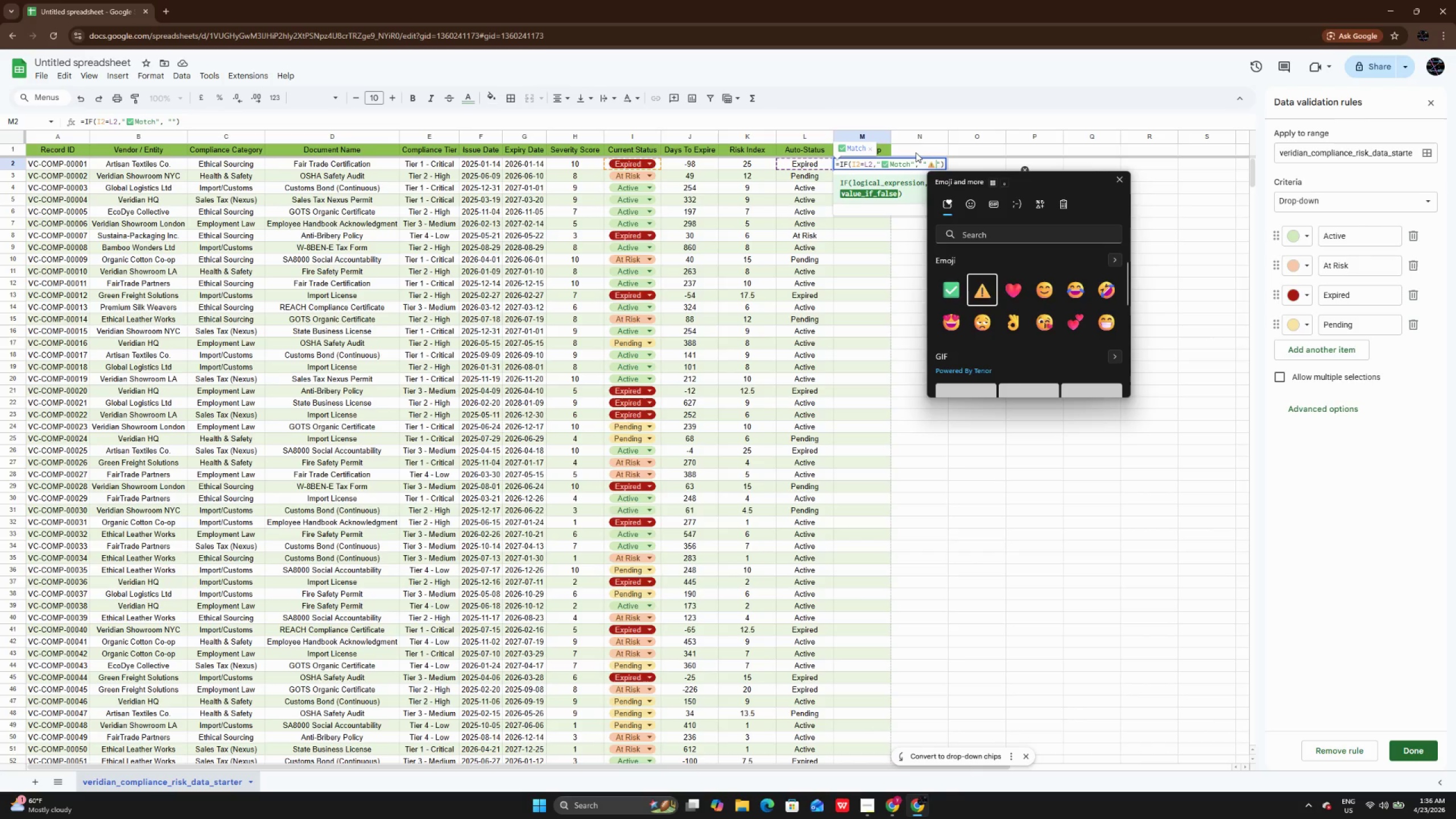 
type(Updat[F12][F12][F12])
key(Backspace)
key(Backspace)
 